 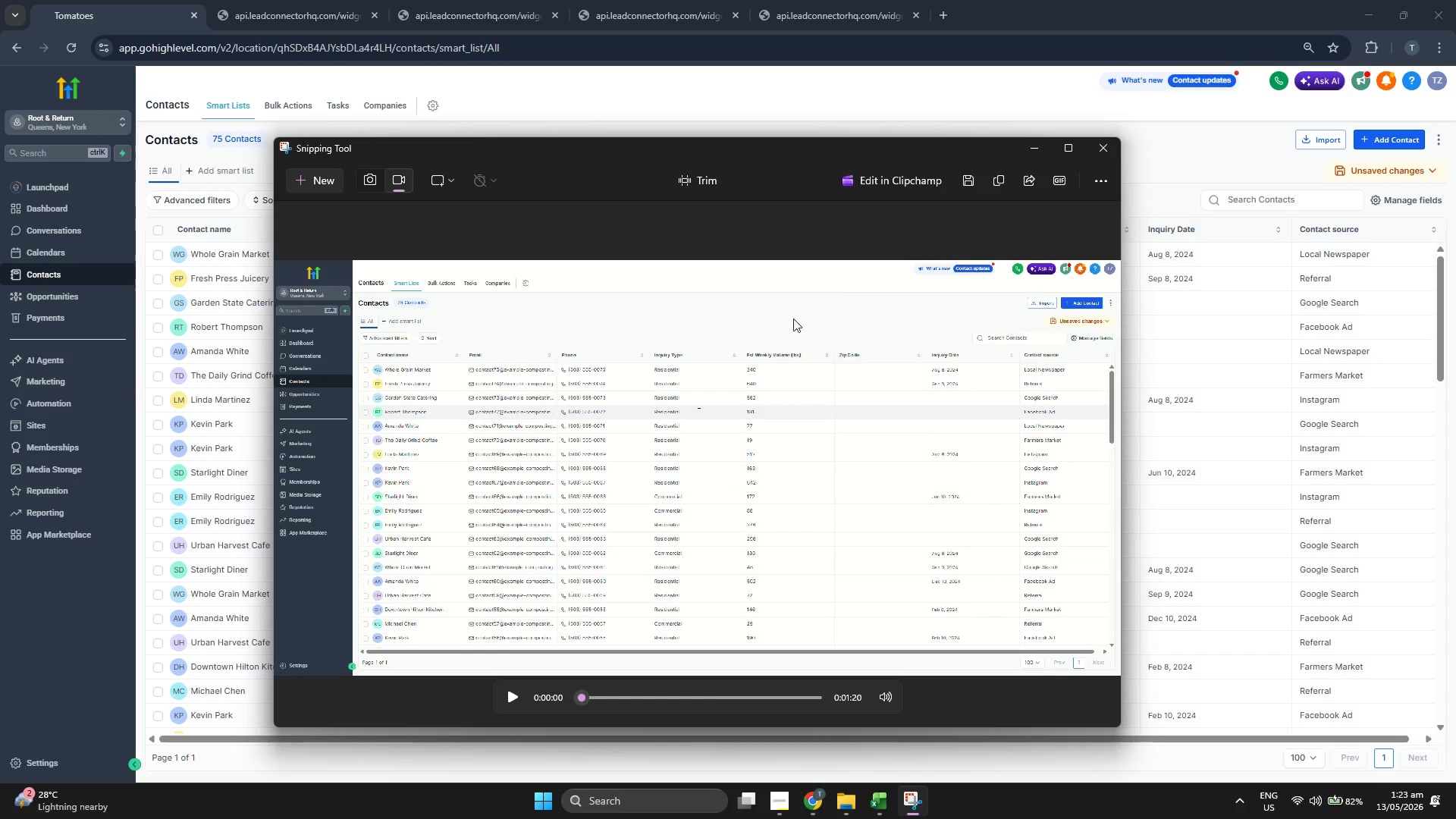 
left_click([551, 419])
 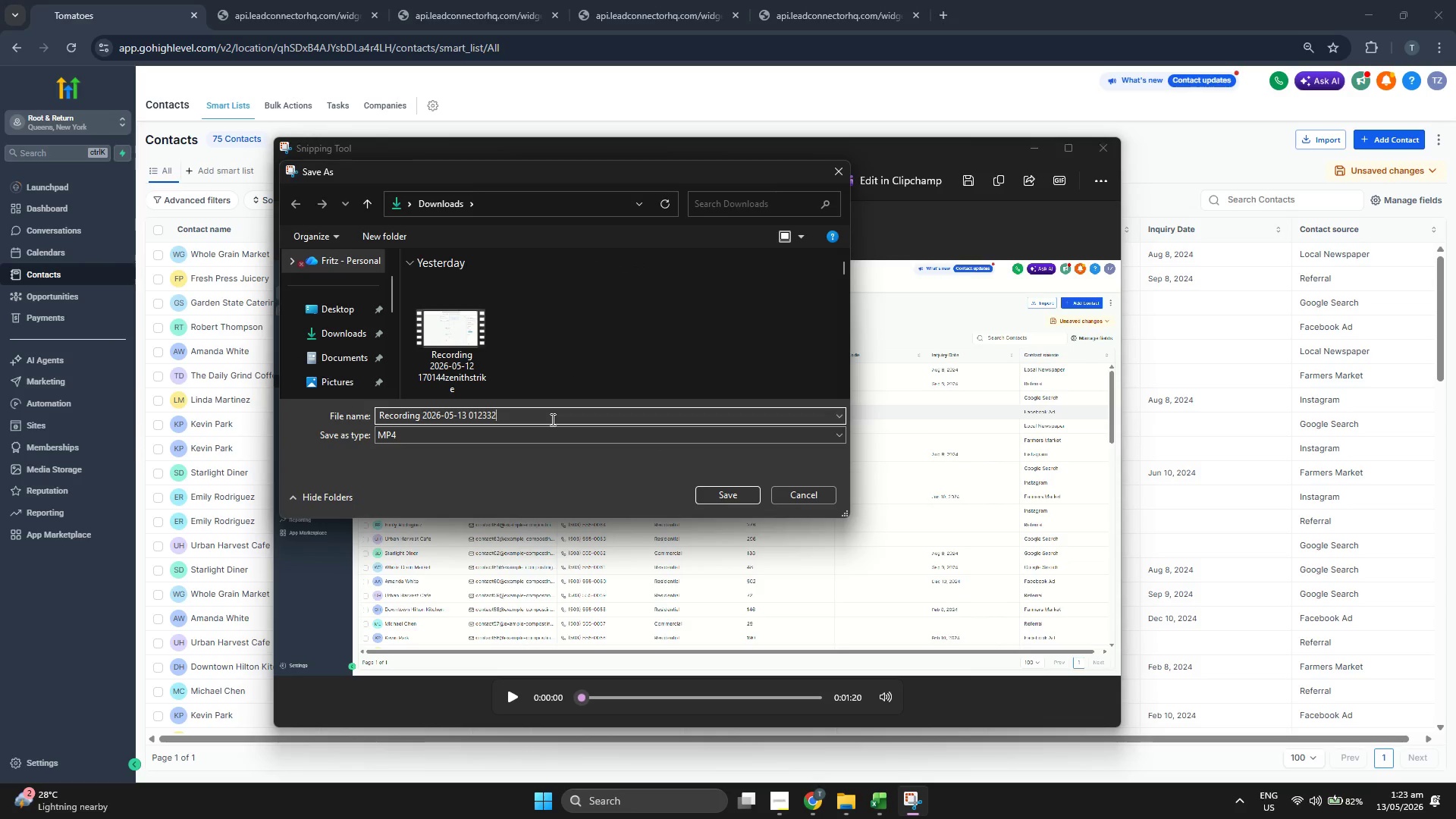 
type(confiuratio)
key(Backspace)
key(Backspace)
key(Backspace)
key(Backspace)
key(Backspace)
key(Backspace)
type(r)
key(Backspace)
type(gurationroot)
 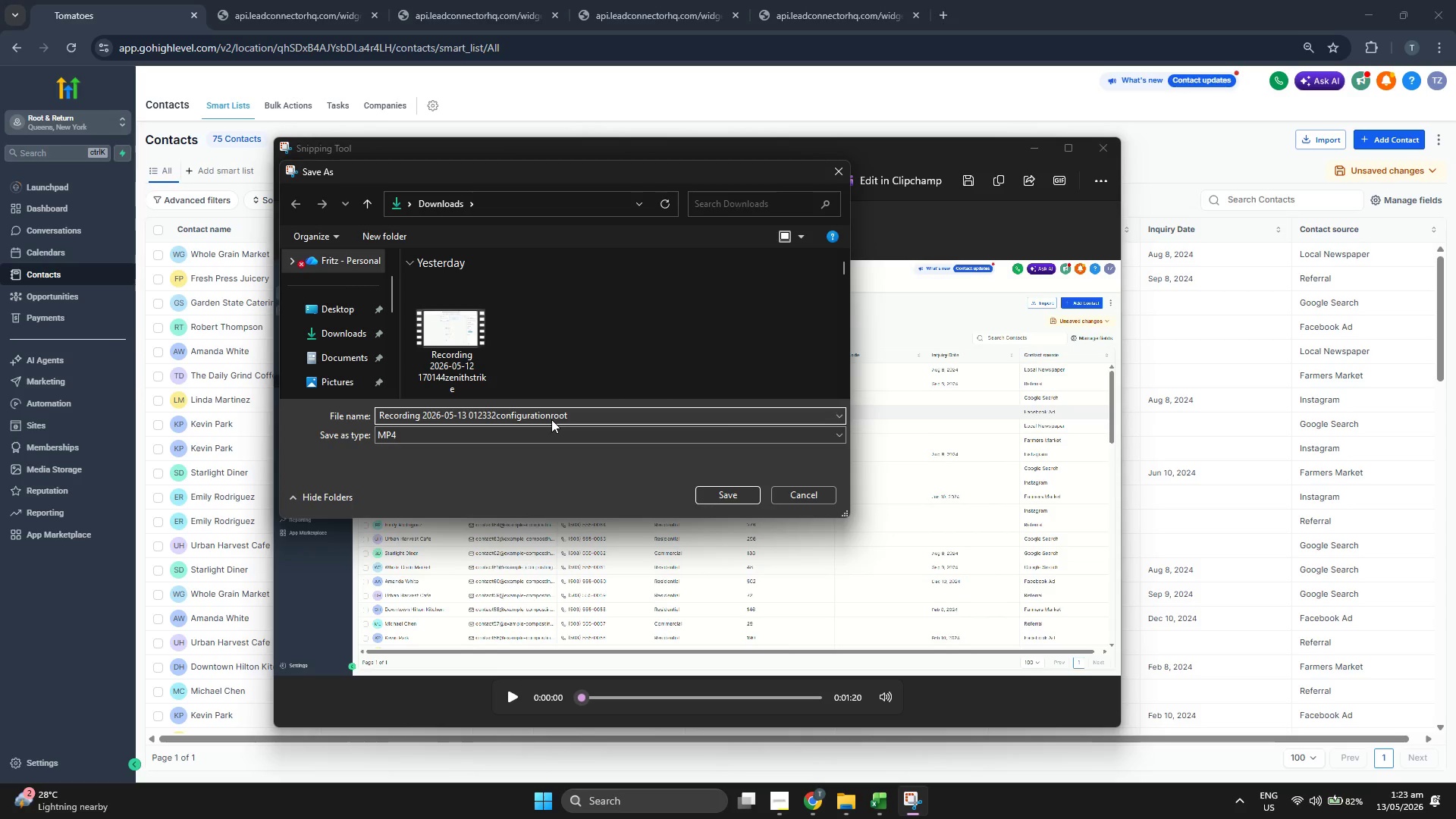 
key(Enter)
 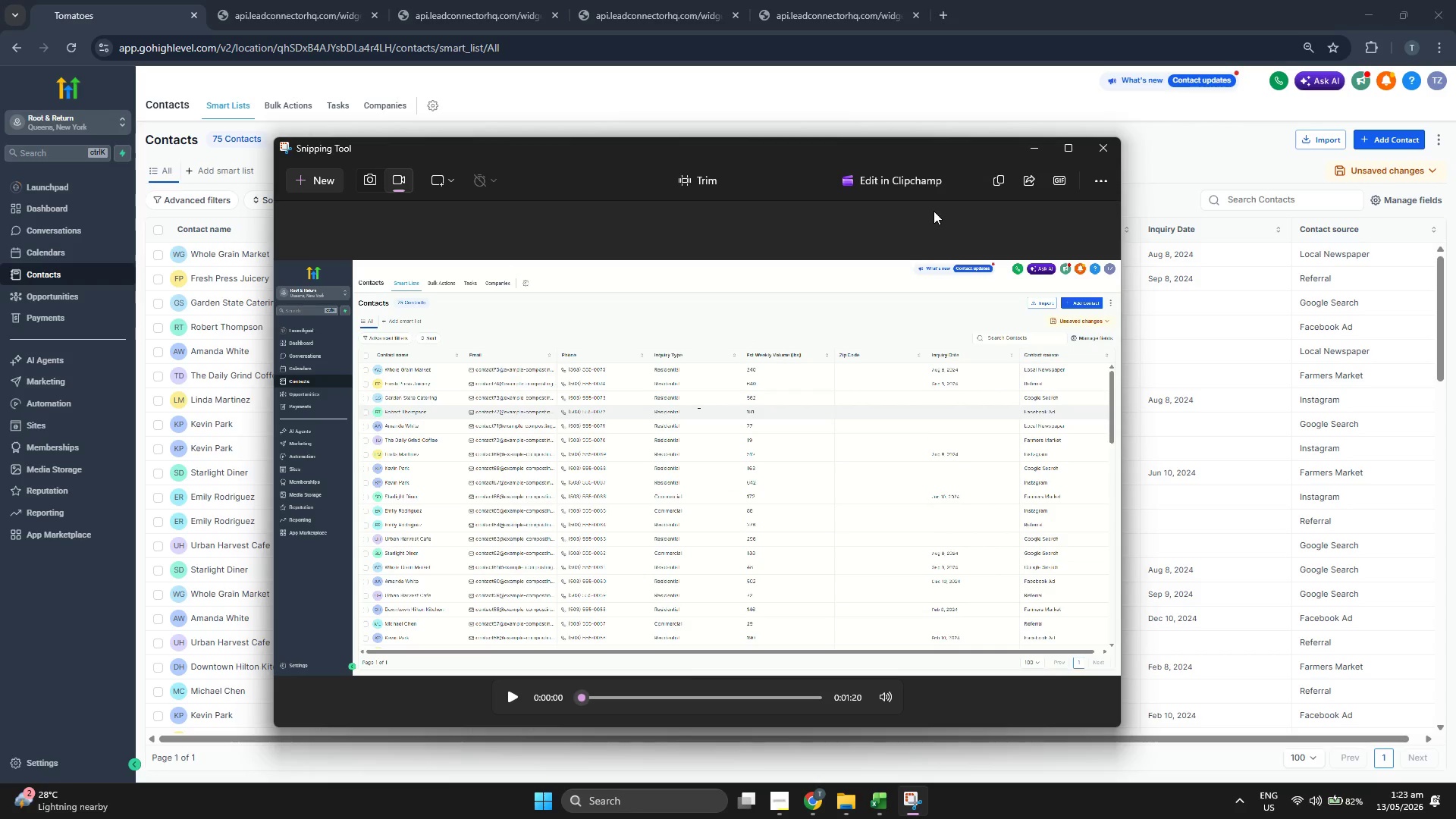 
left_click([1026, 149])
 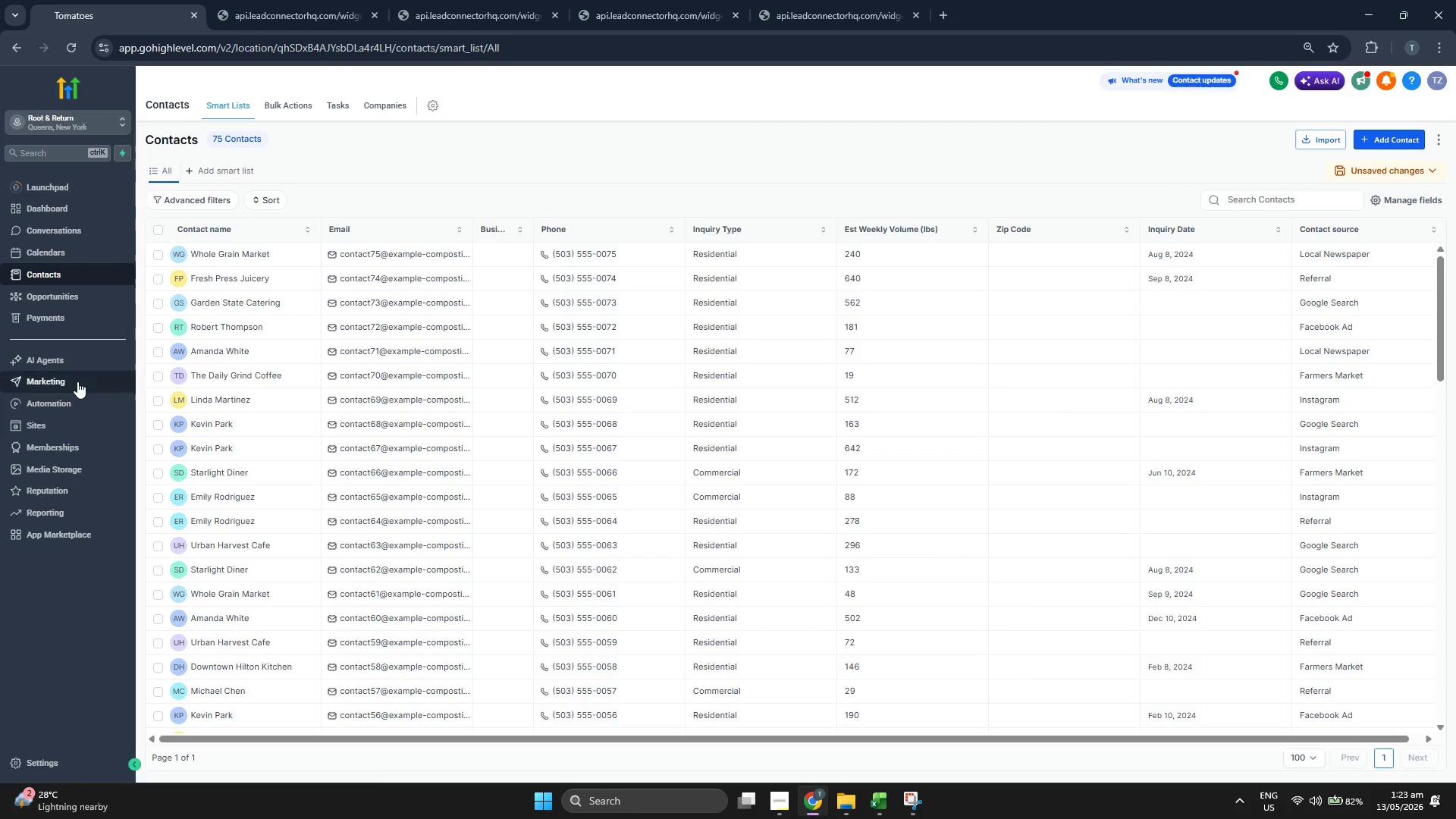 
left_click([81, 402])
 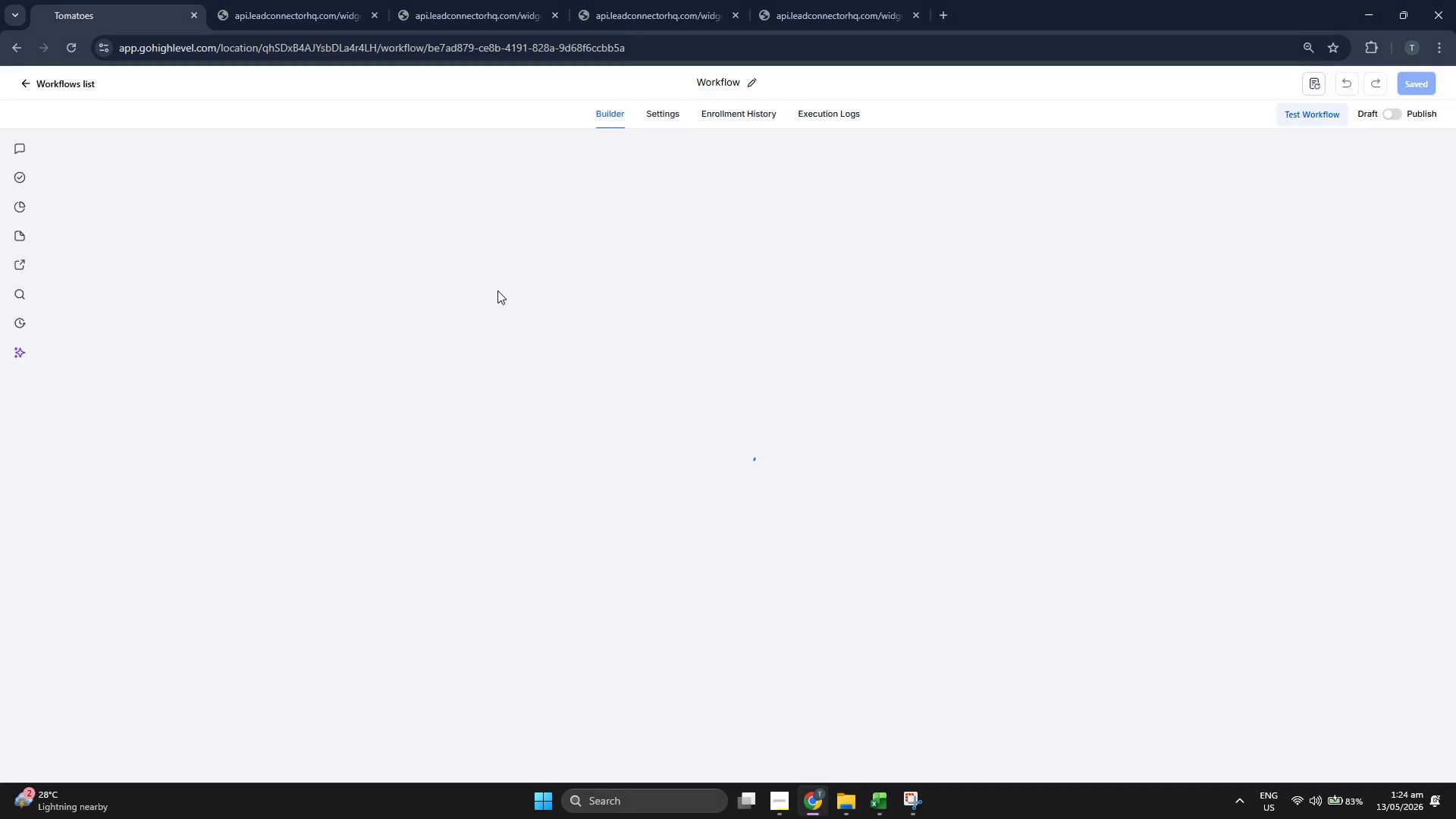 
wait(20.53)
 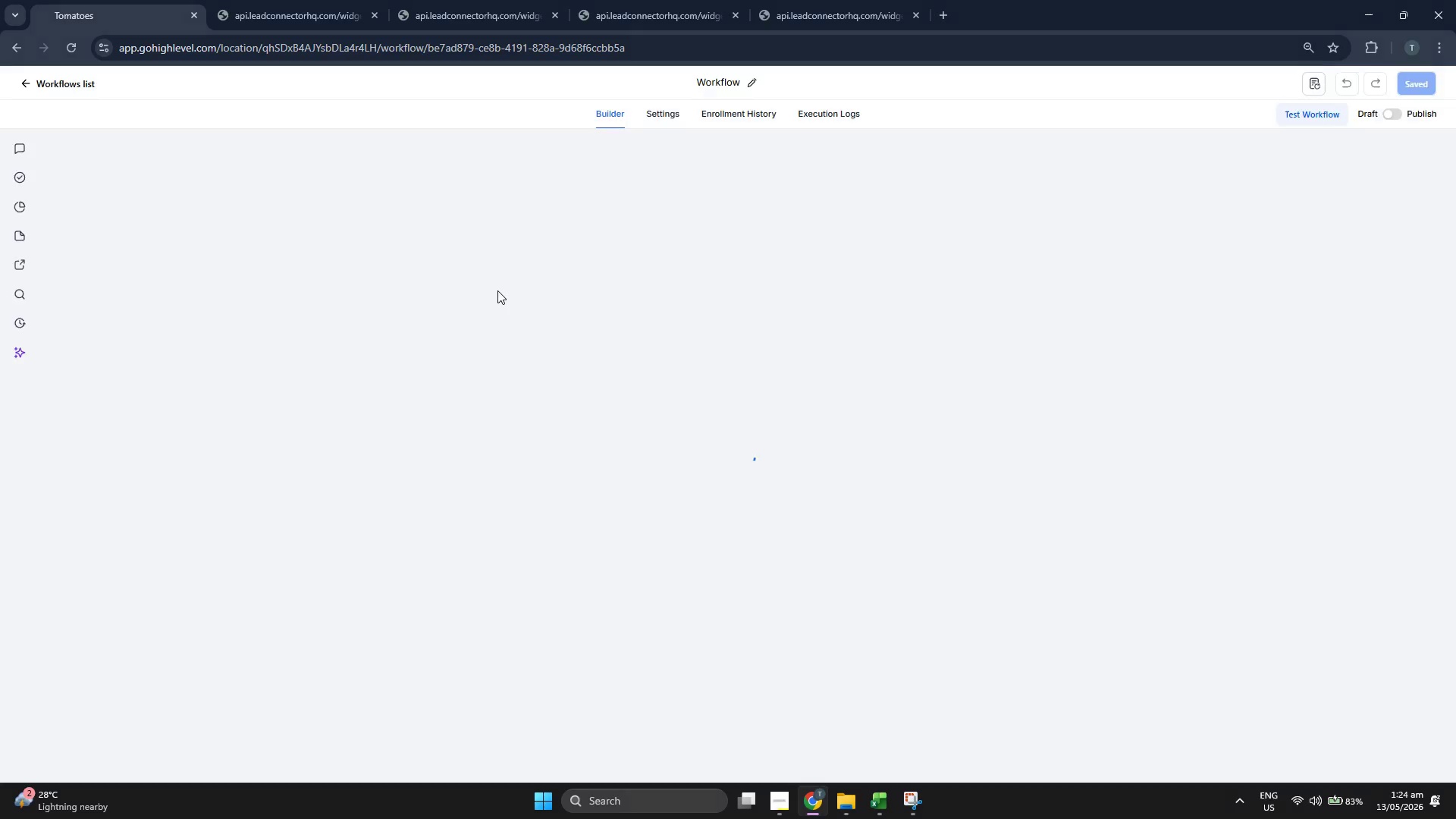 
left_click([835, 206])
 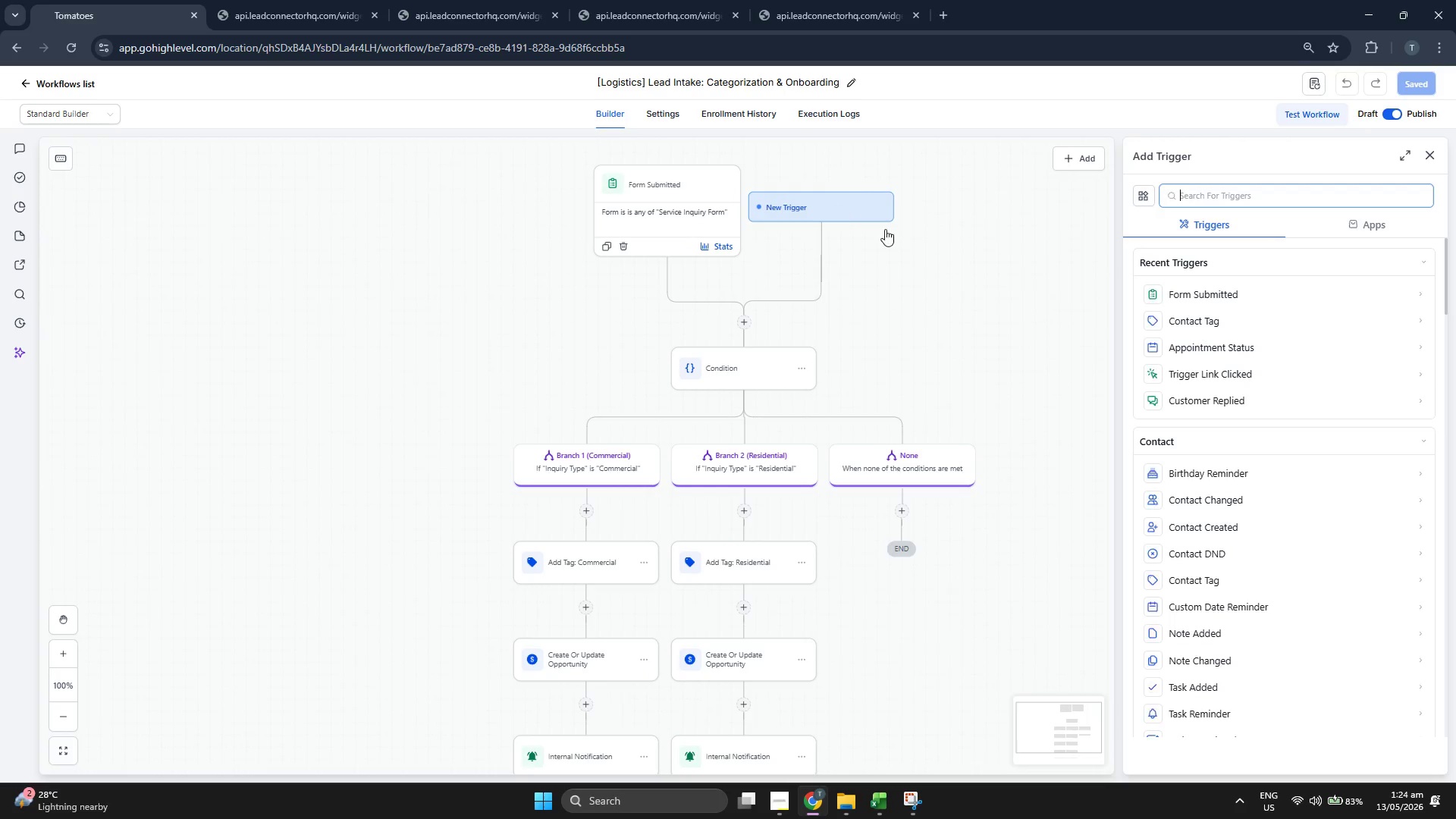 
left_click_drag(start_coordinate=[1040, 249], to_coordinate=[1021, 257])
 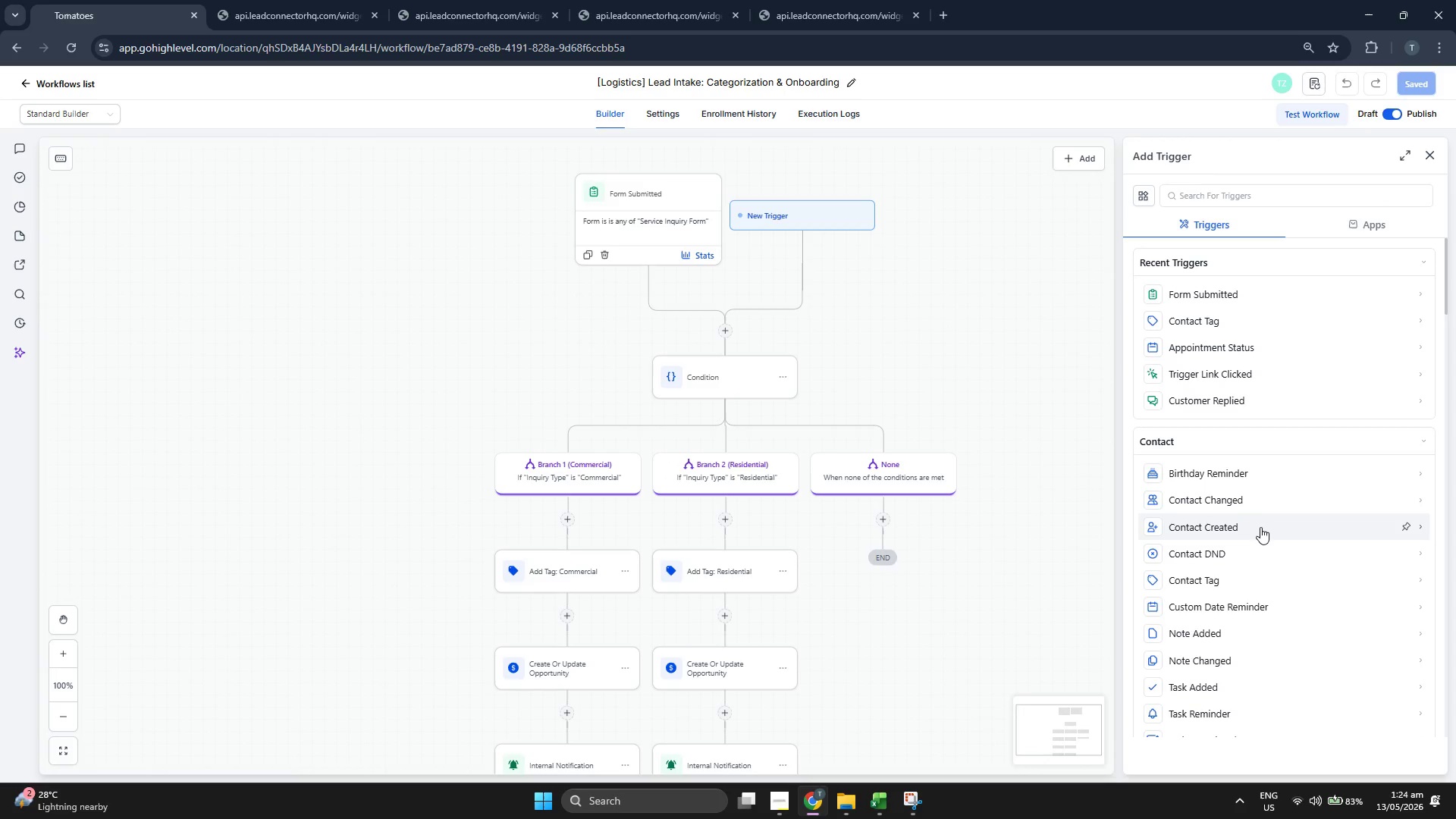 
left_click([1260, 527])
 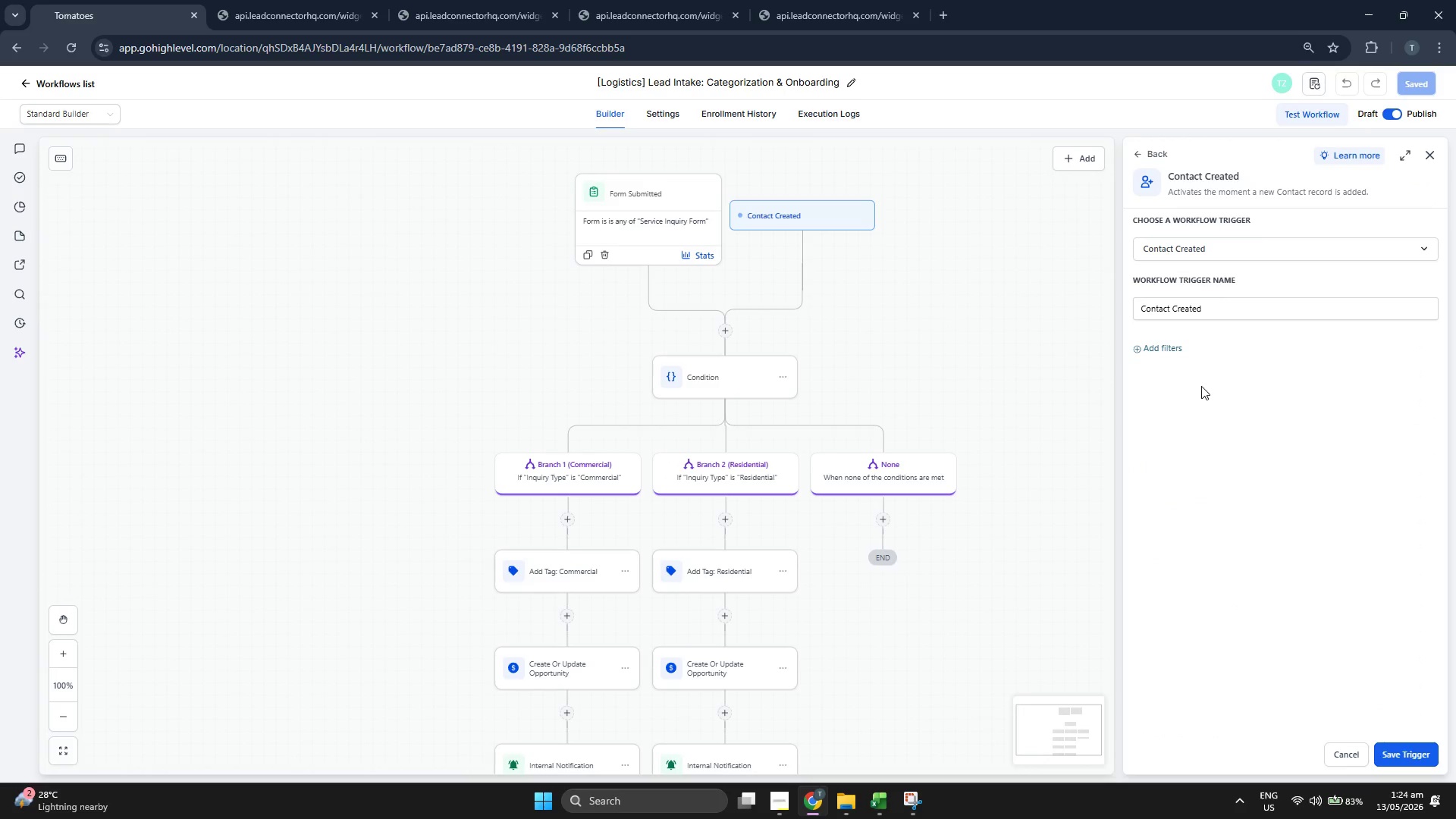 
left_click([1158, 343])
 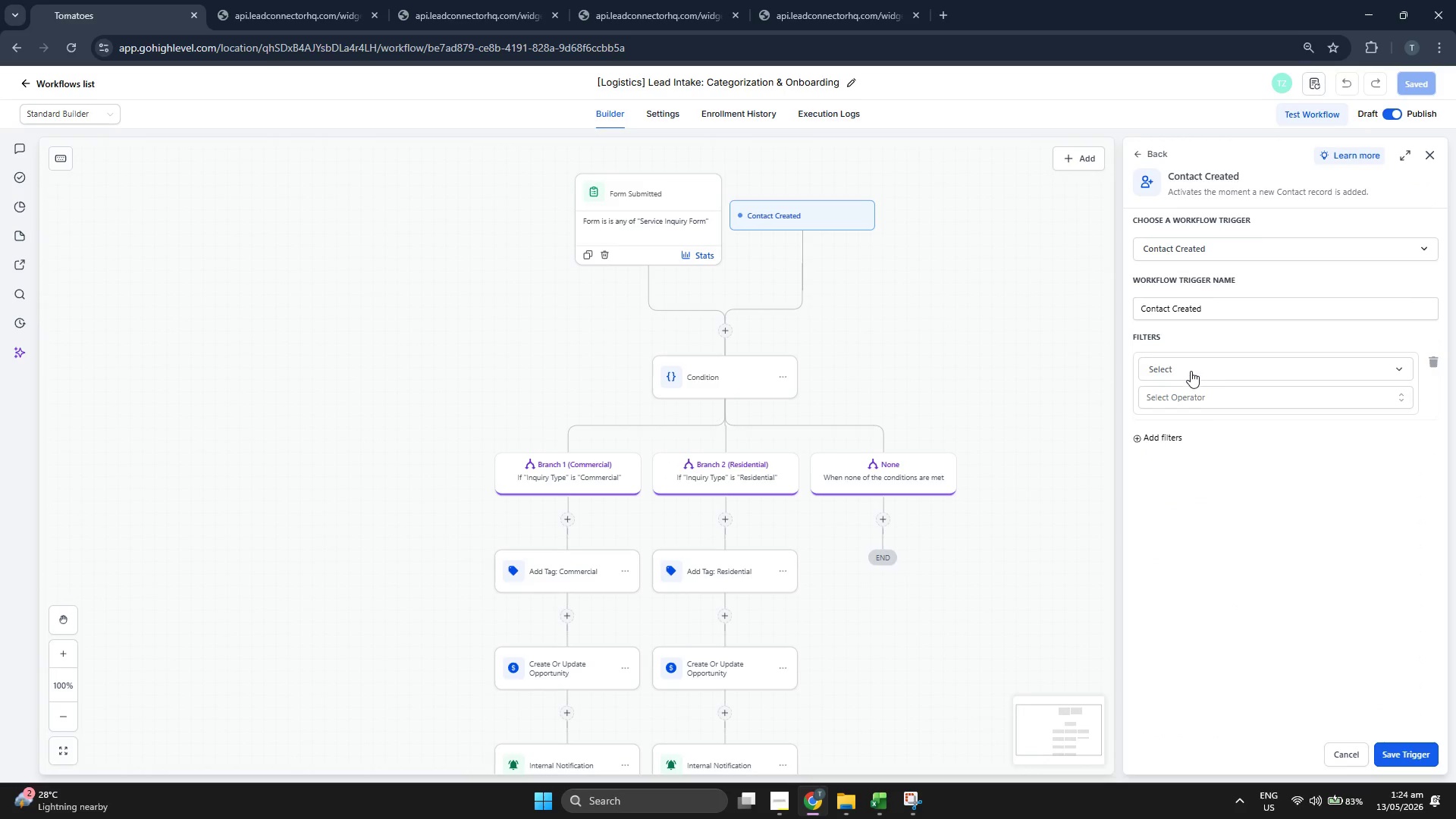 
left_click([1190, 366])
 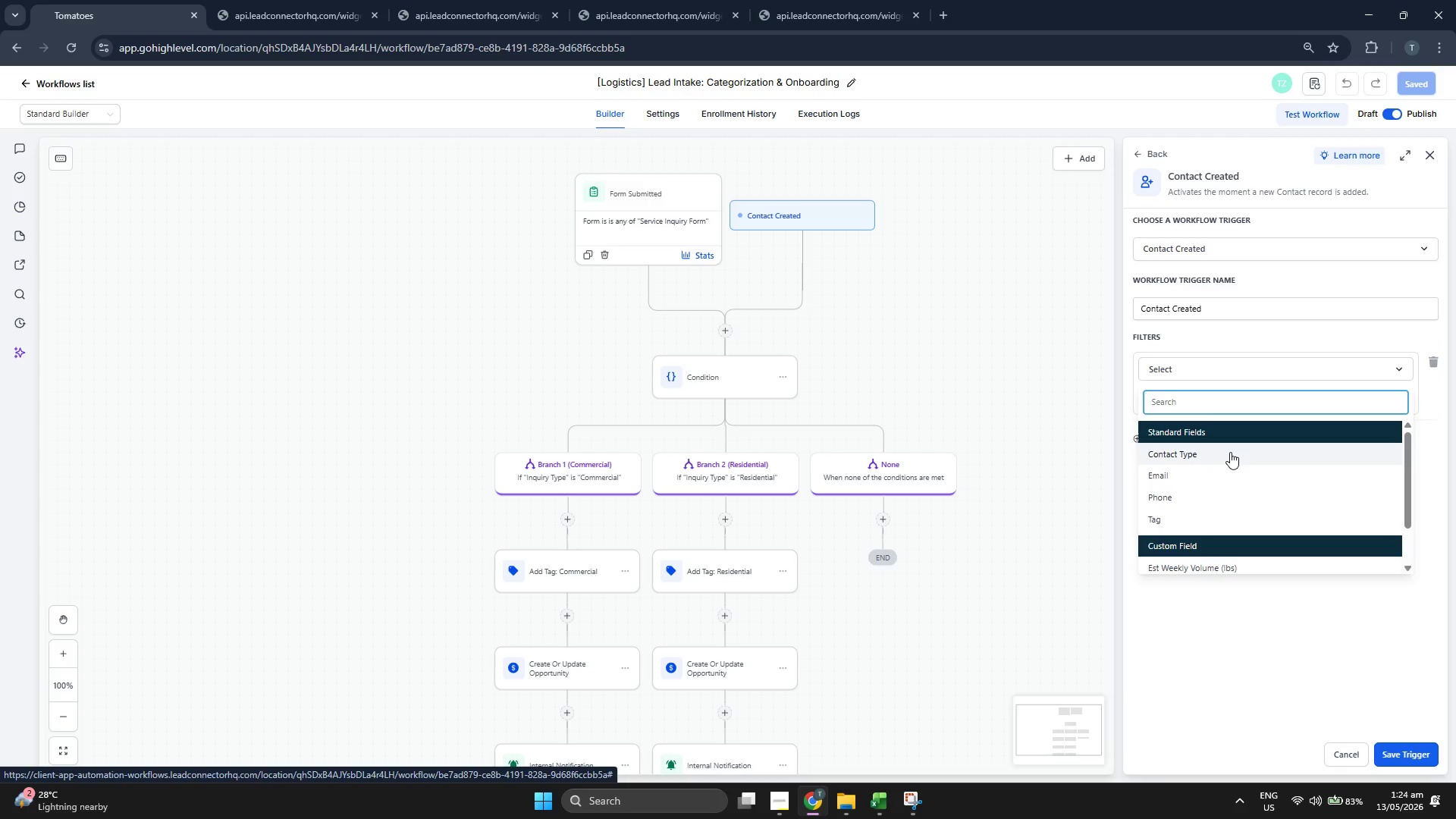 
left_click([1222, 456])
 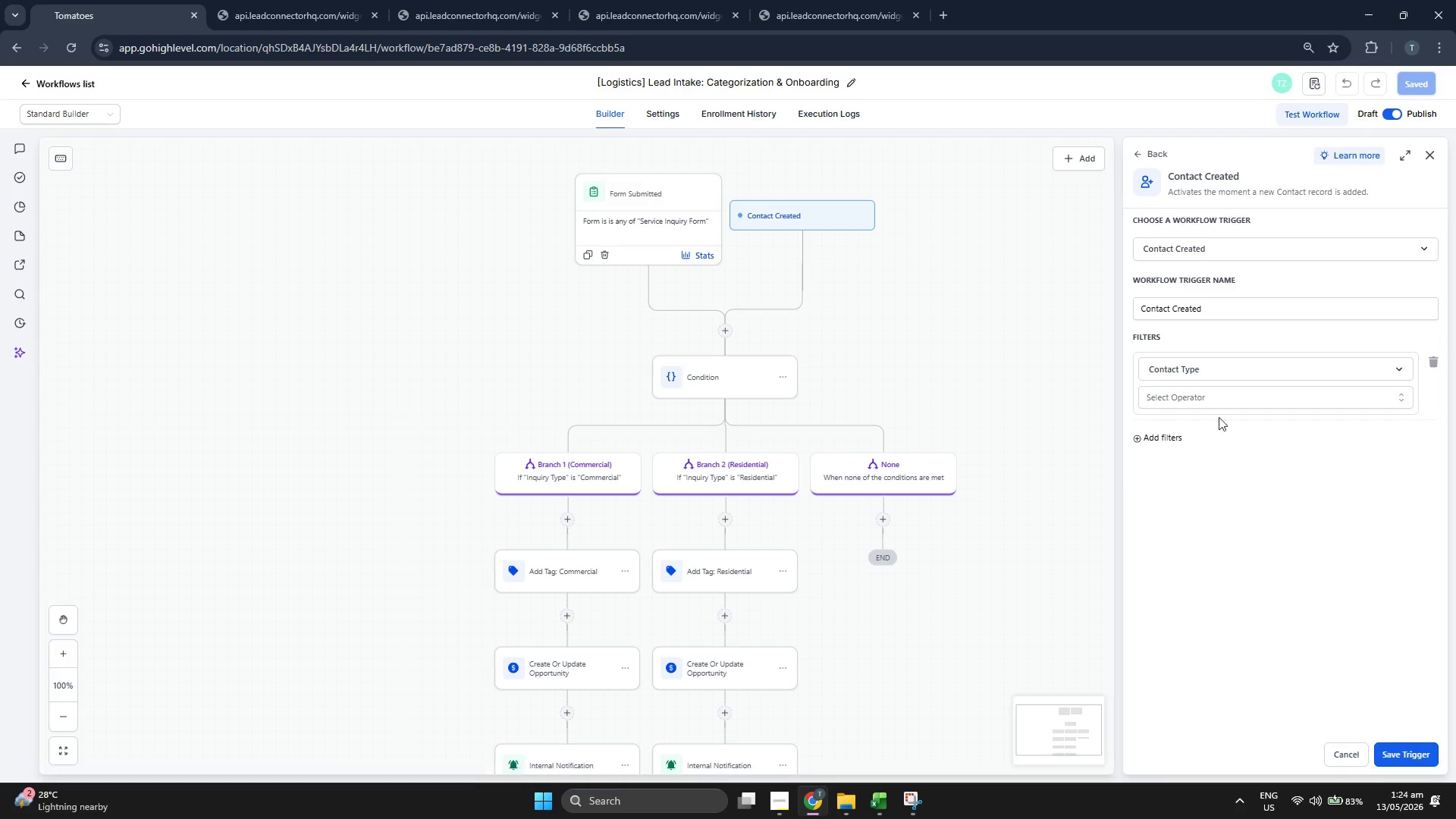 
left_click([1219, 401])
 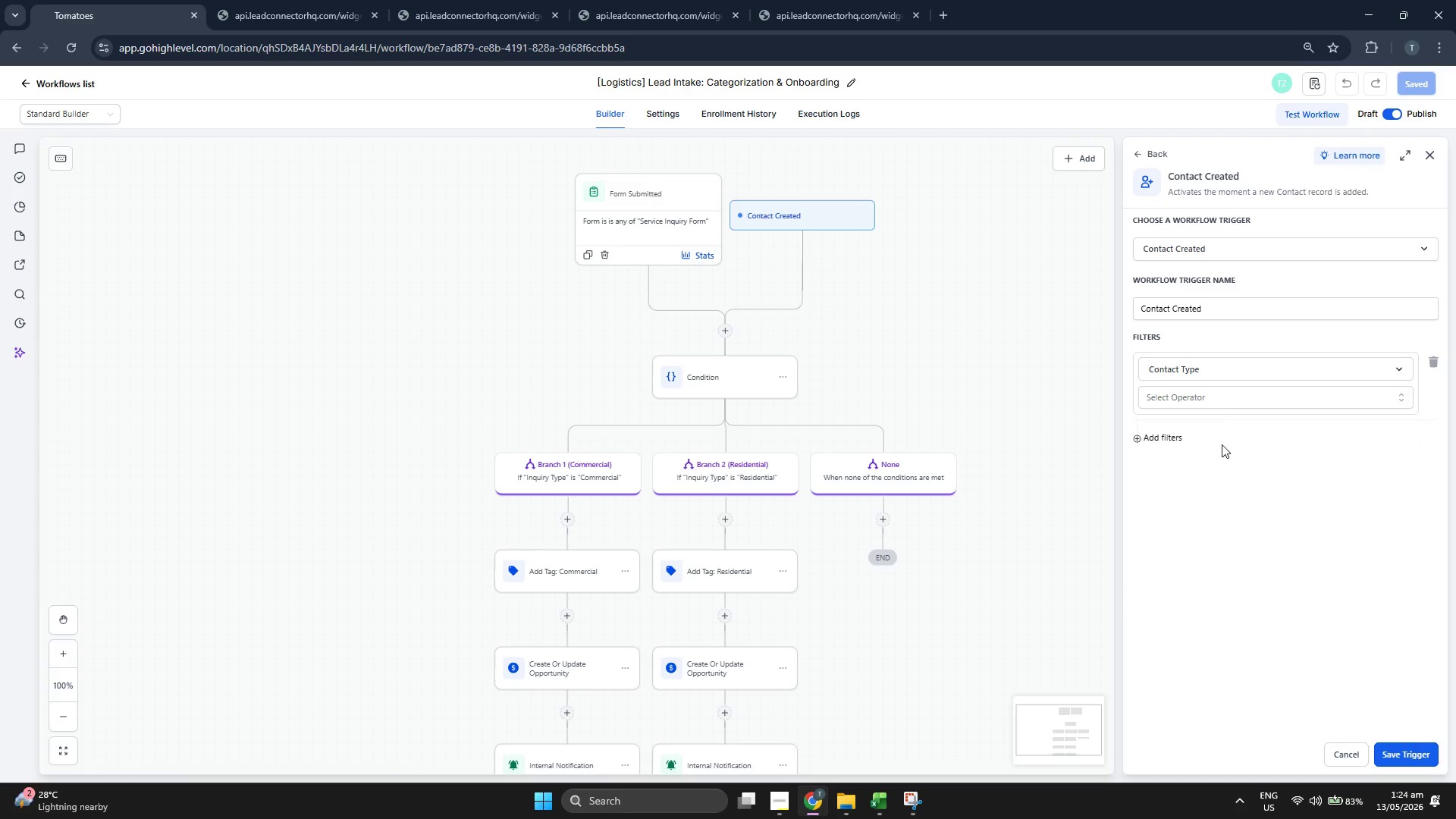 
left_click([1223, 373])
 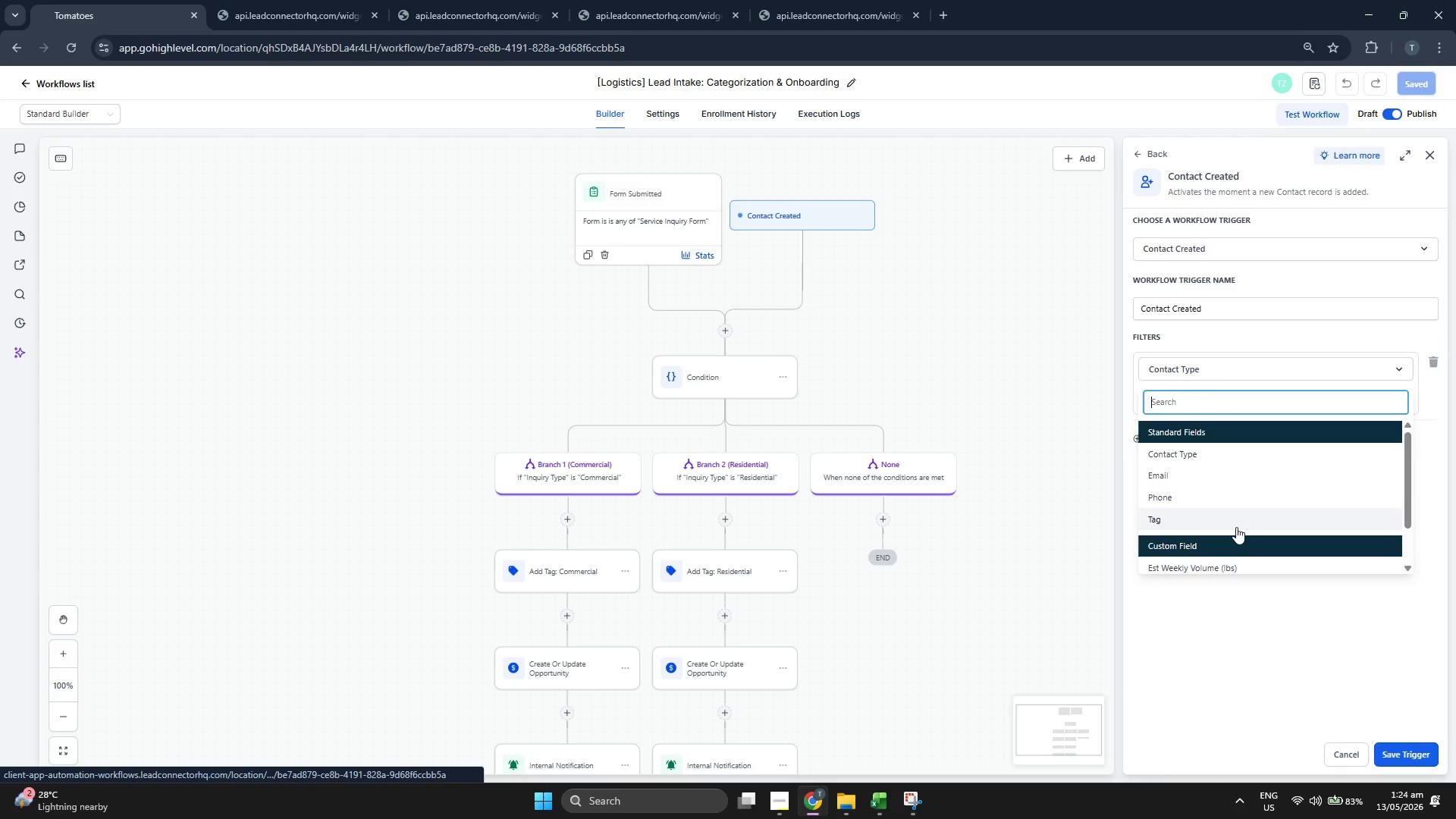 
scroll: coordinate [1245, 519], scroll_direction: down, amount: 3.0
 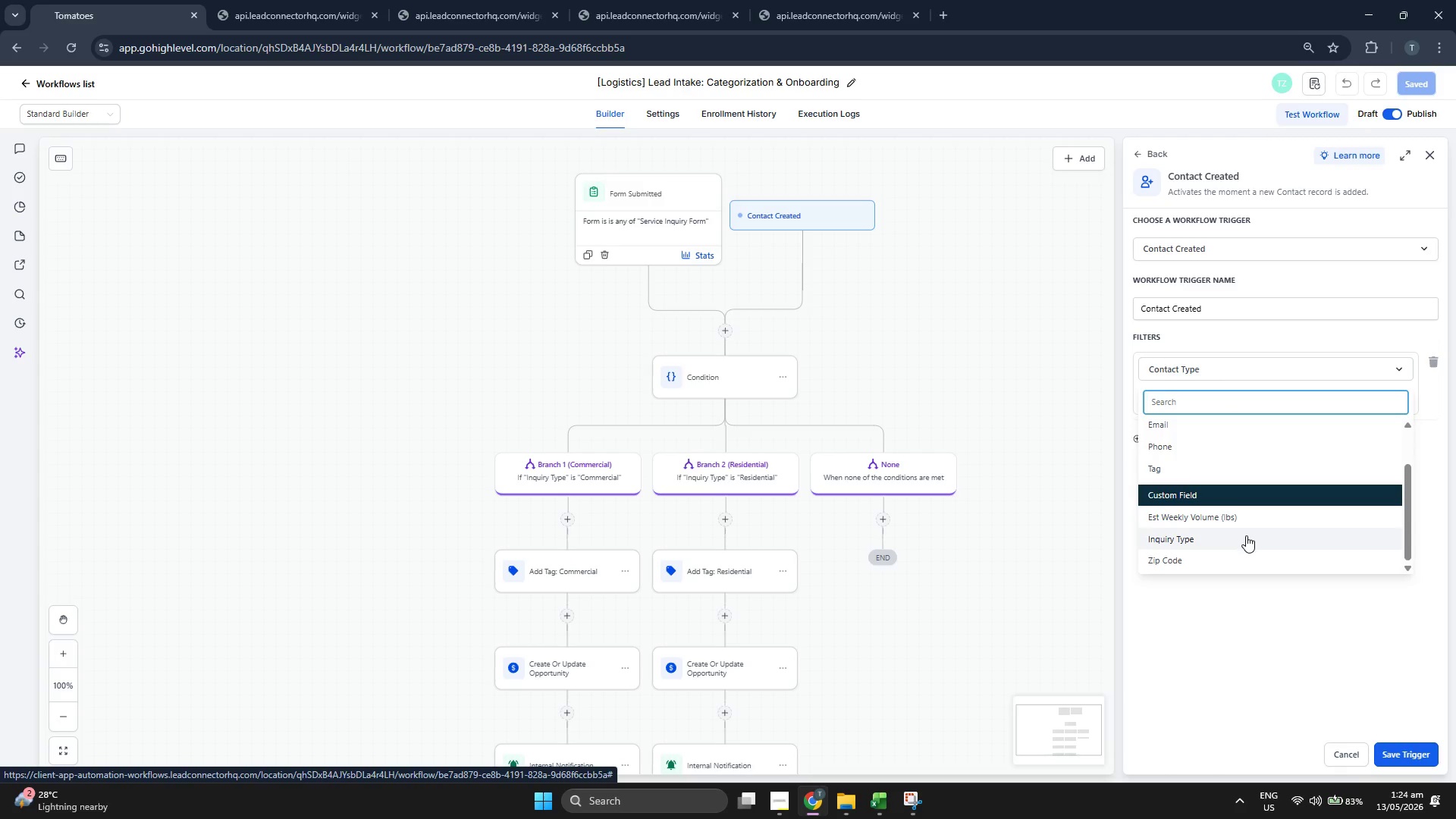 
left_click([1246, 535])
 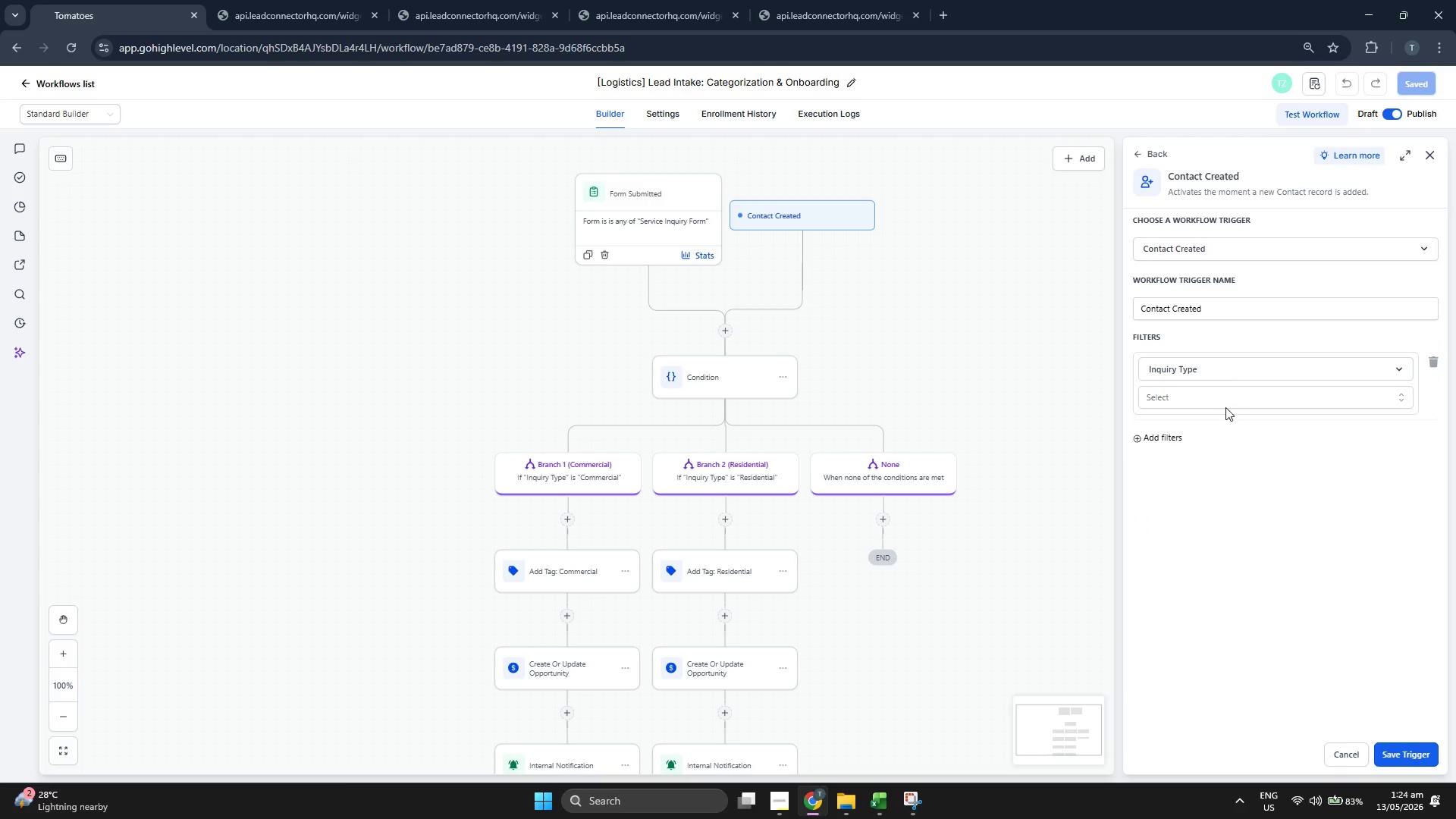 
left_click([1225, 401])
 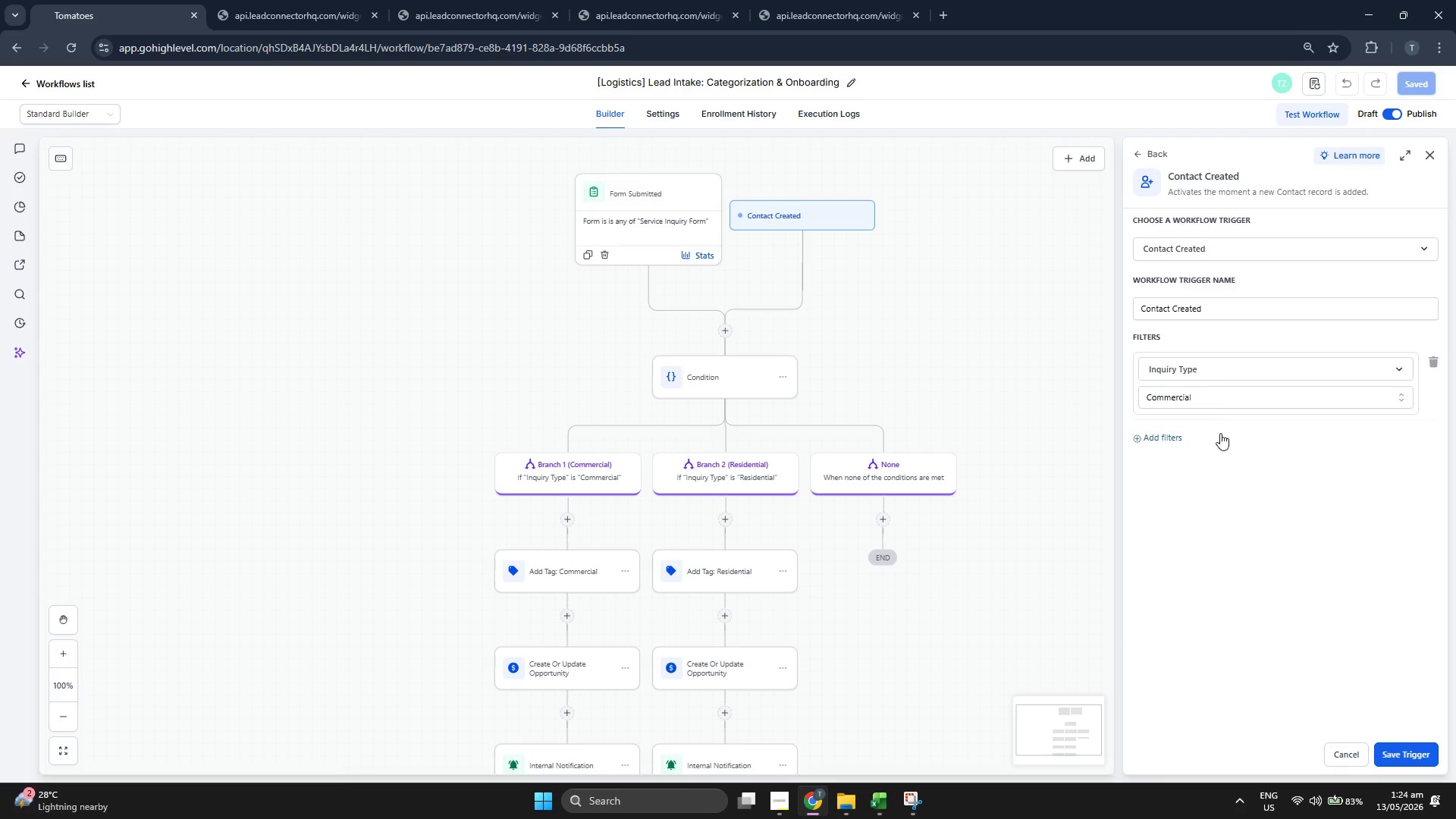 
left_click([1228, 402])
 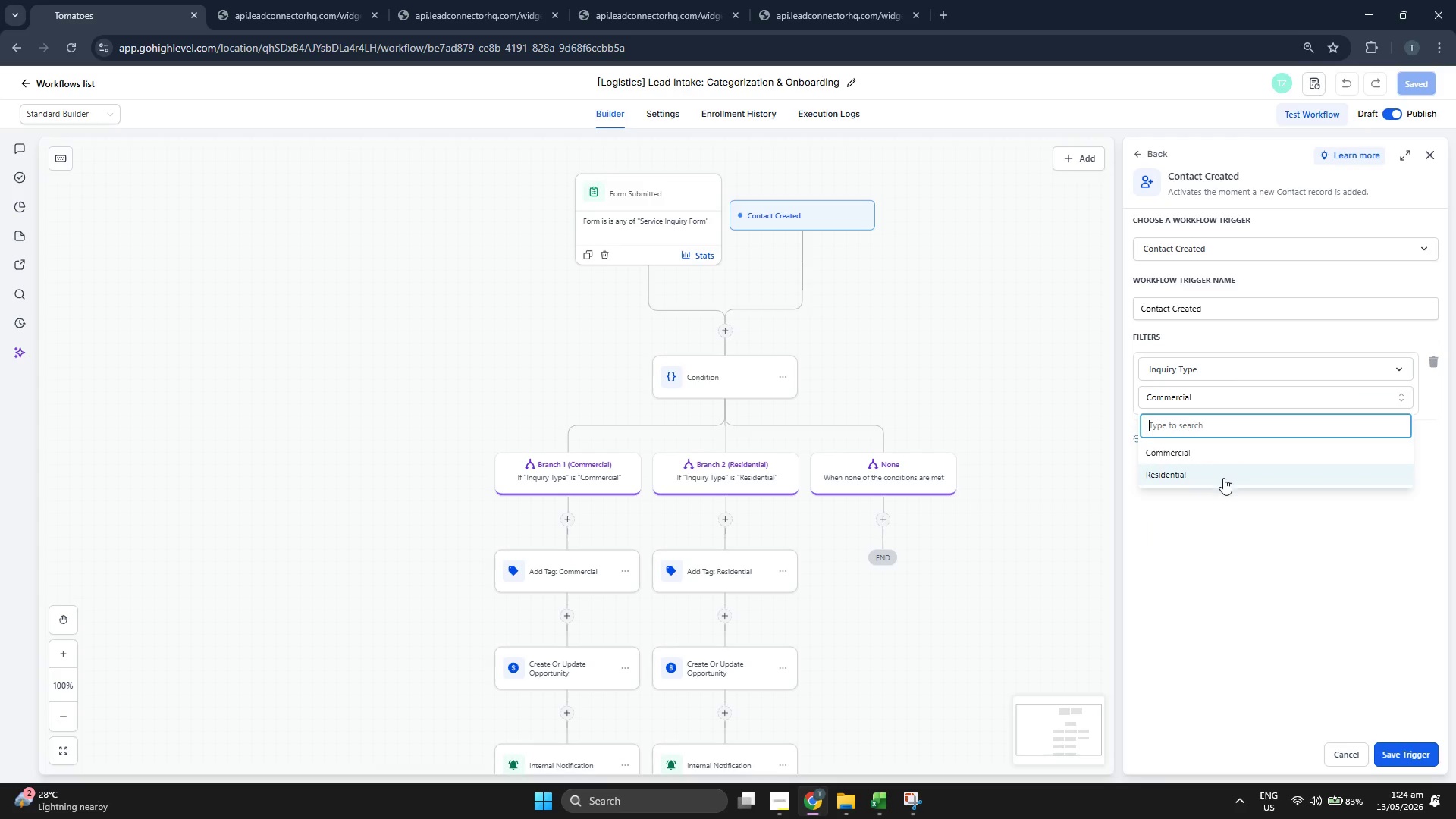 
left_click([1220, 473])
 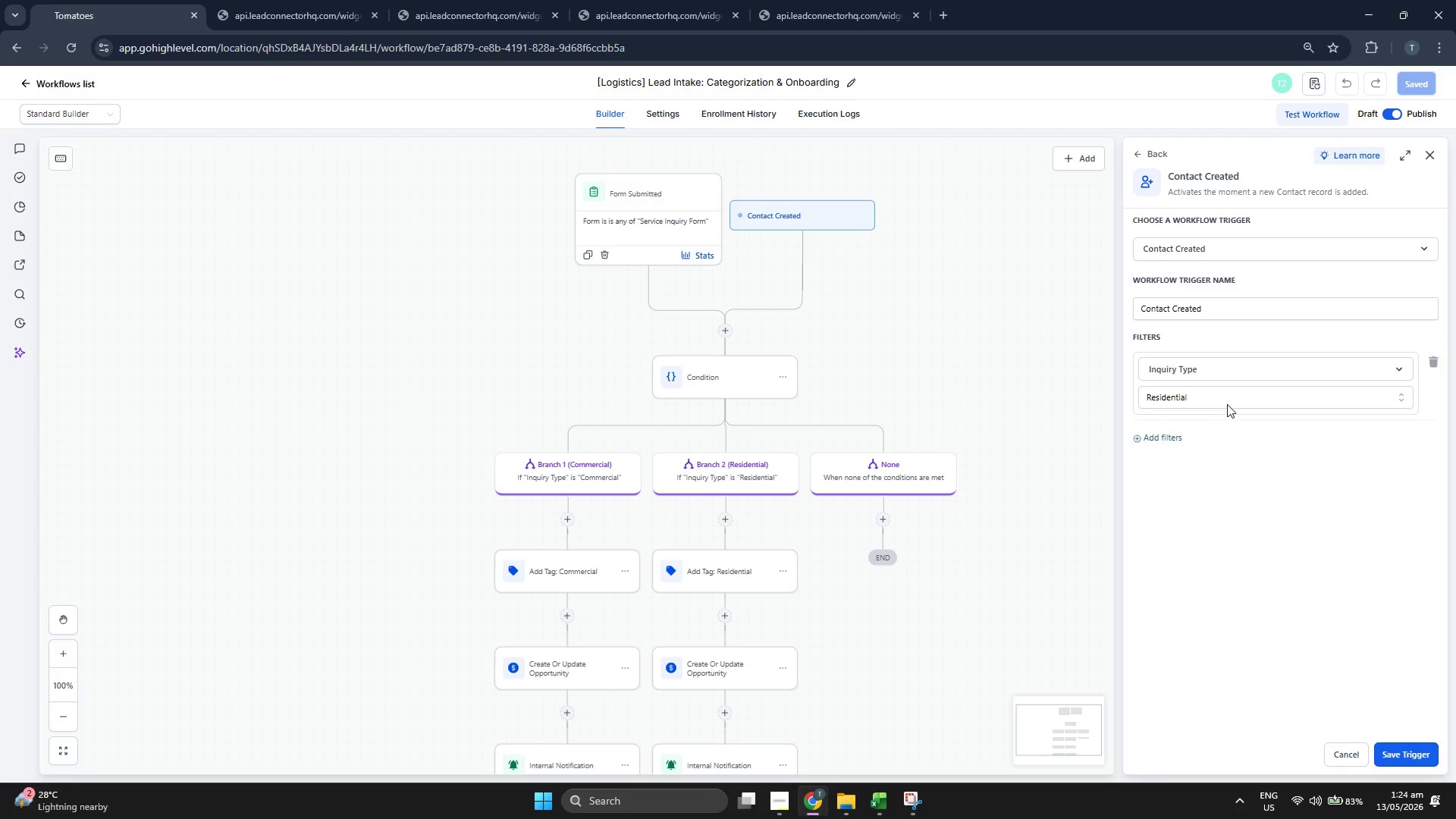 
left_click([1227, 404])
 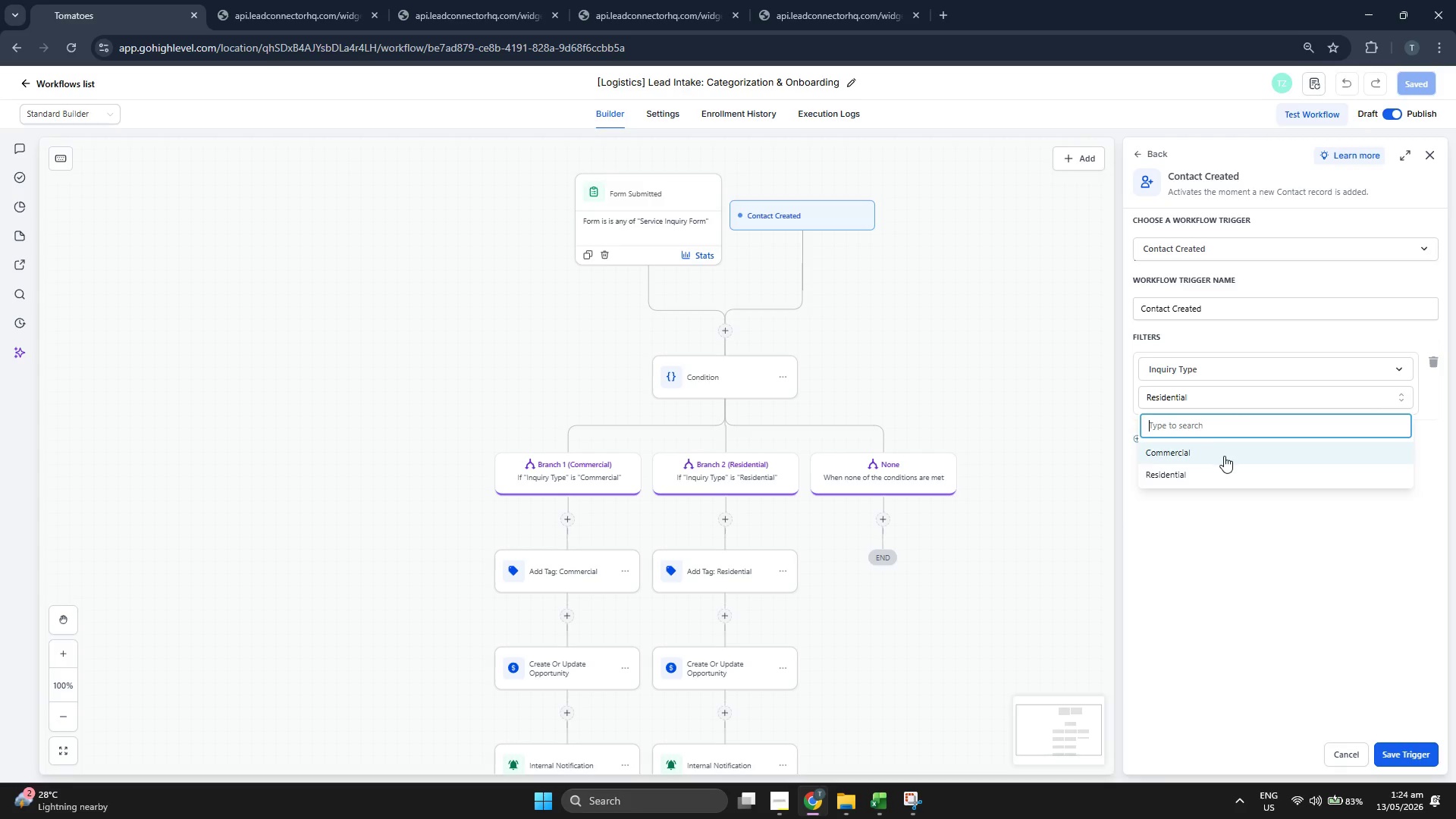 
left_click([1223, 456])
 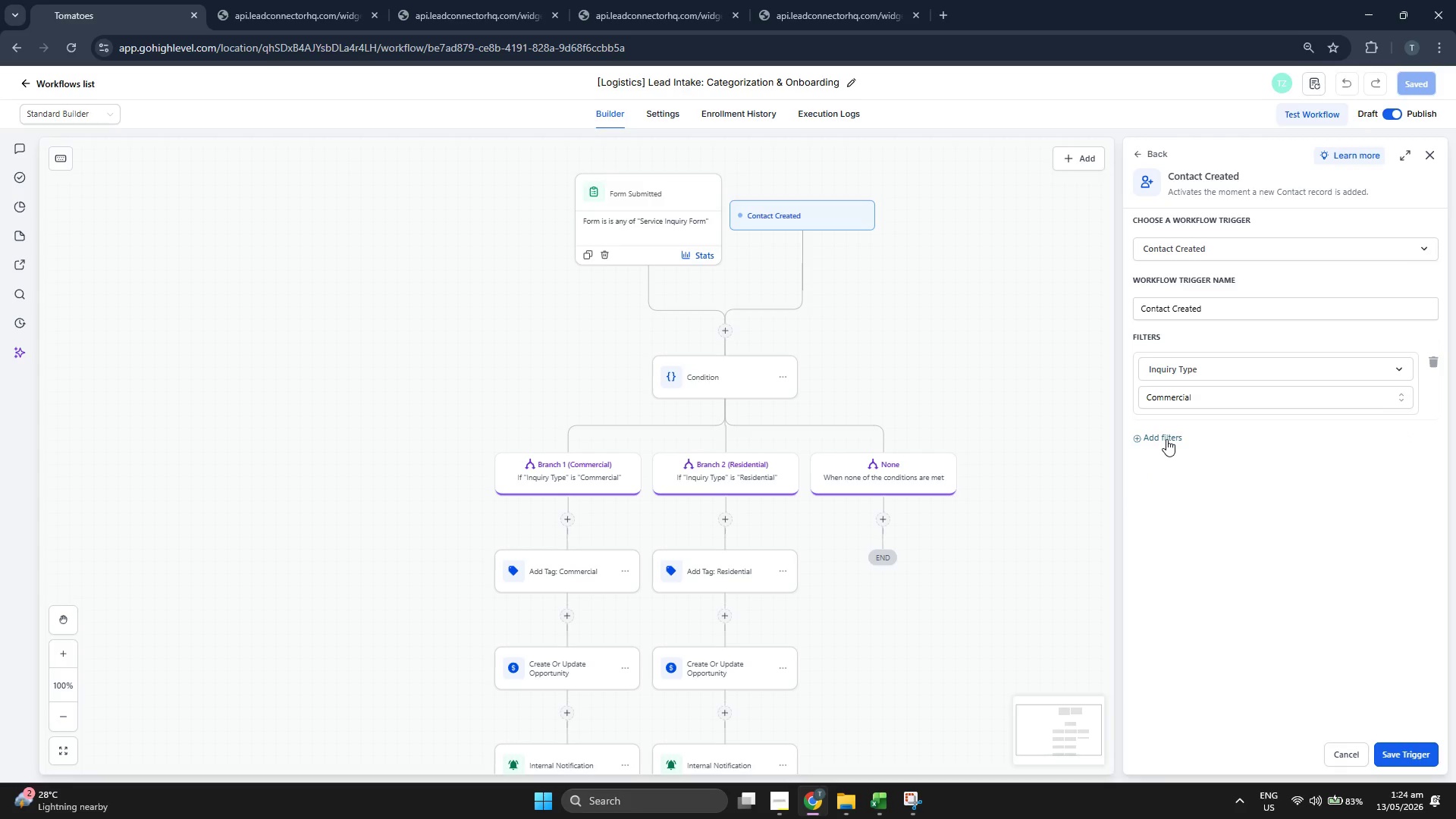 
left_click([1166, 439])
 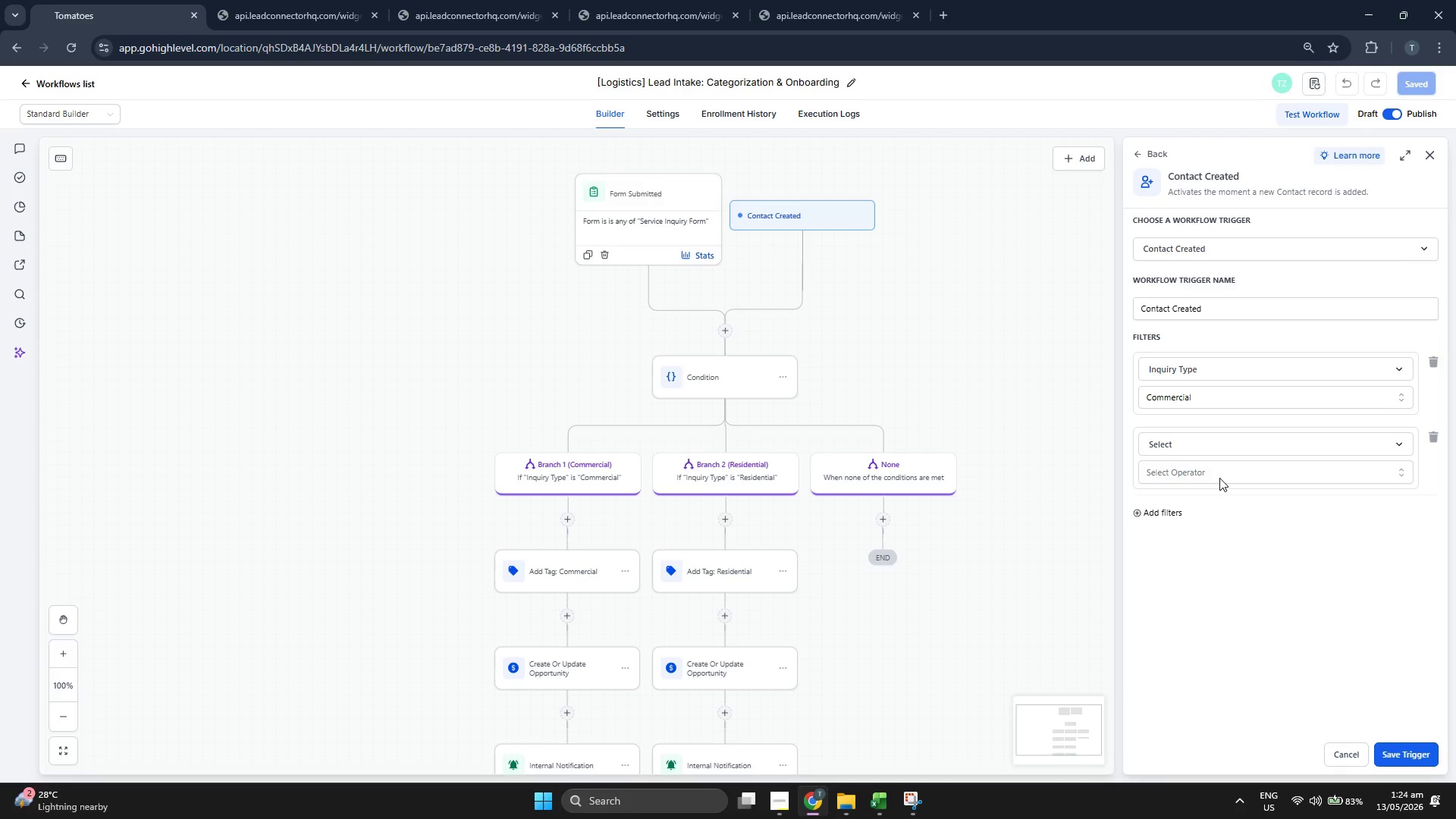 
left_click([1219, 475])
 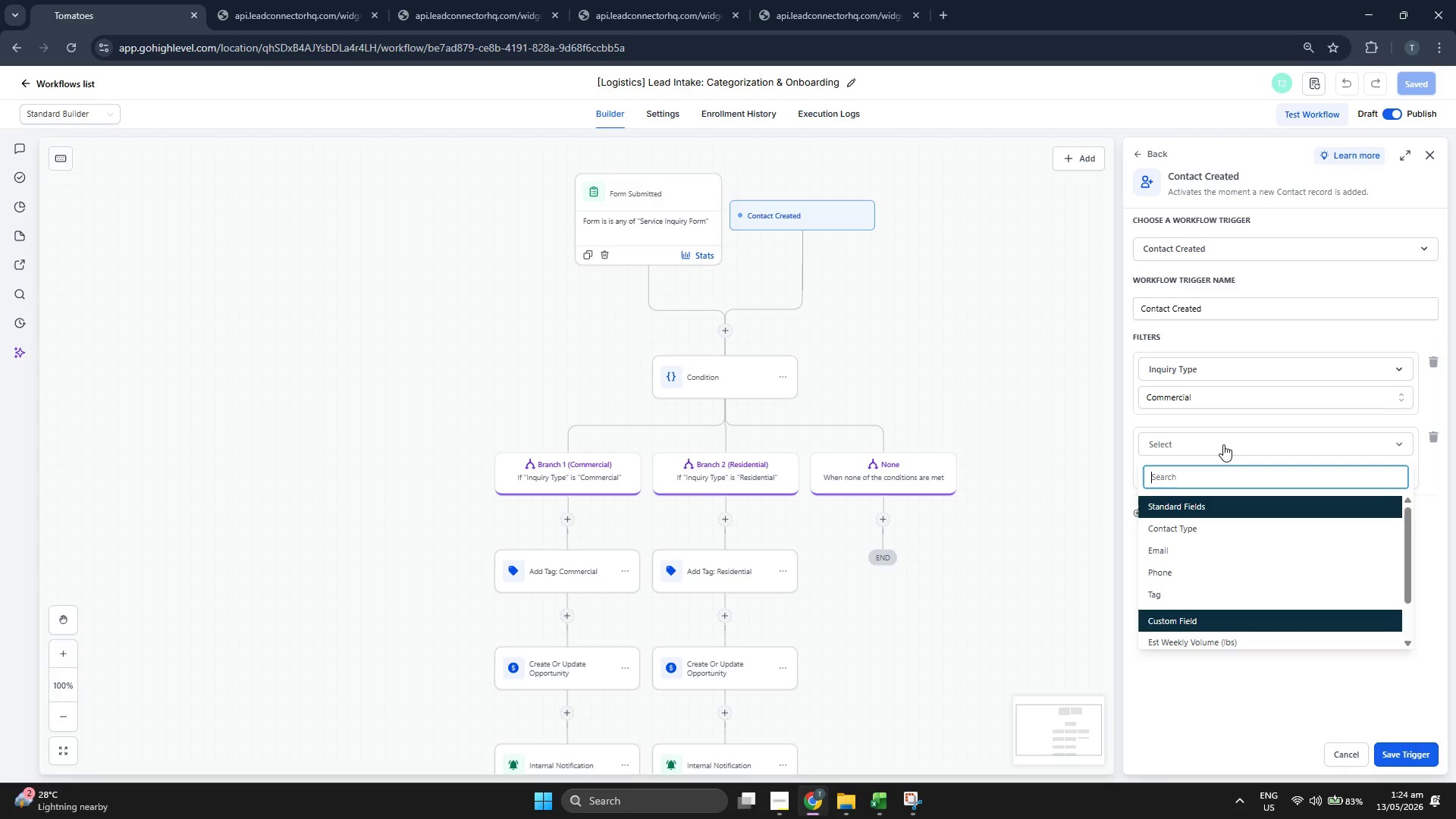 
scroll: coordinate [1244, 580], scroll_direction: down, amount: 3.0
 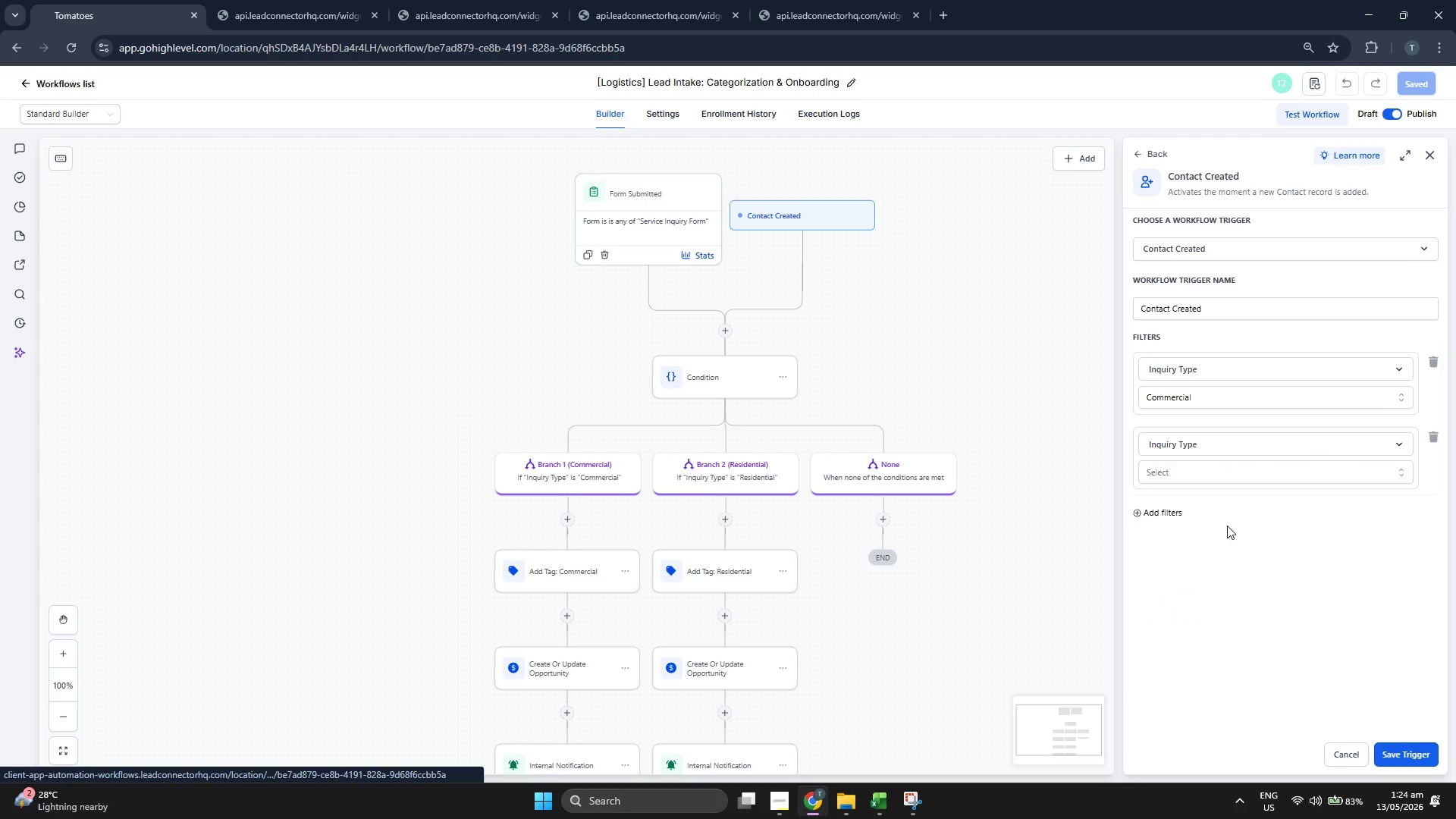 
left_click([1219, 475])
 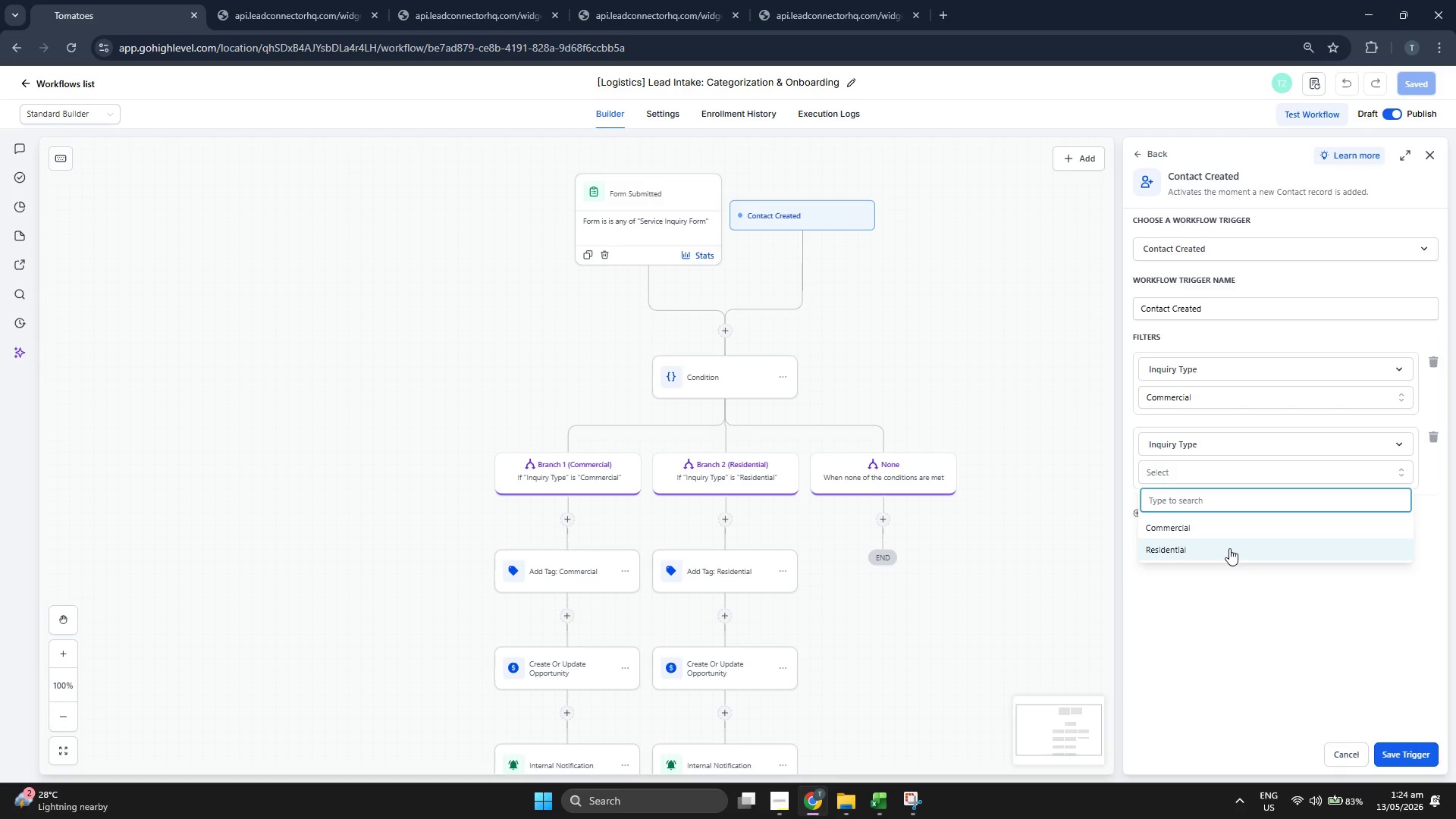 
left_click([1229, 548])
 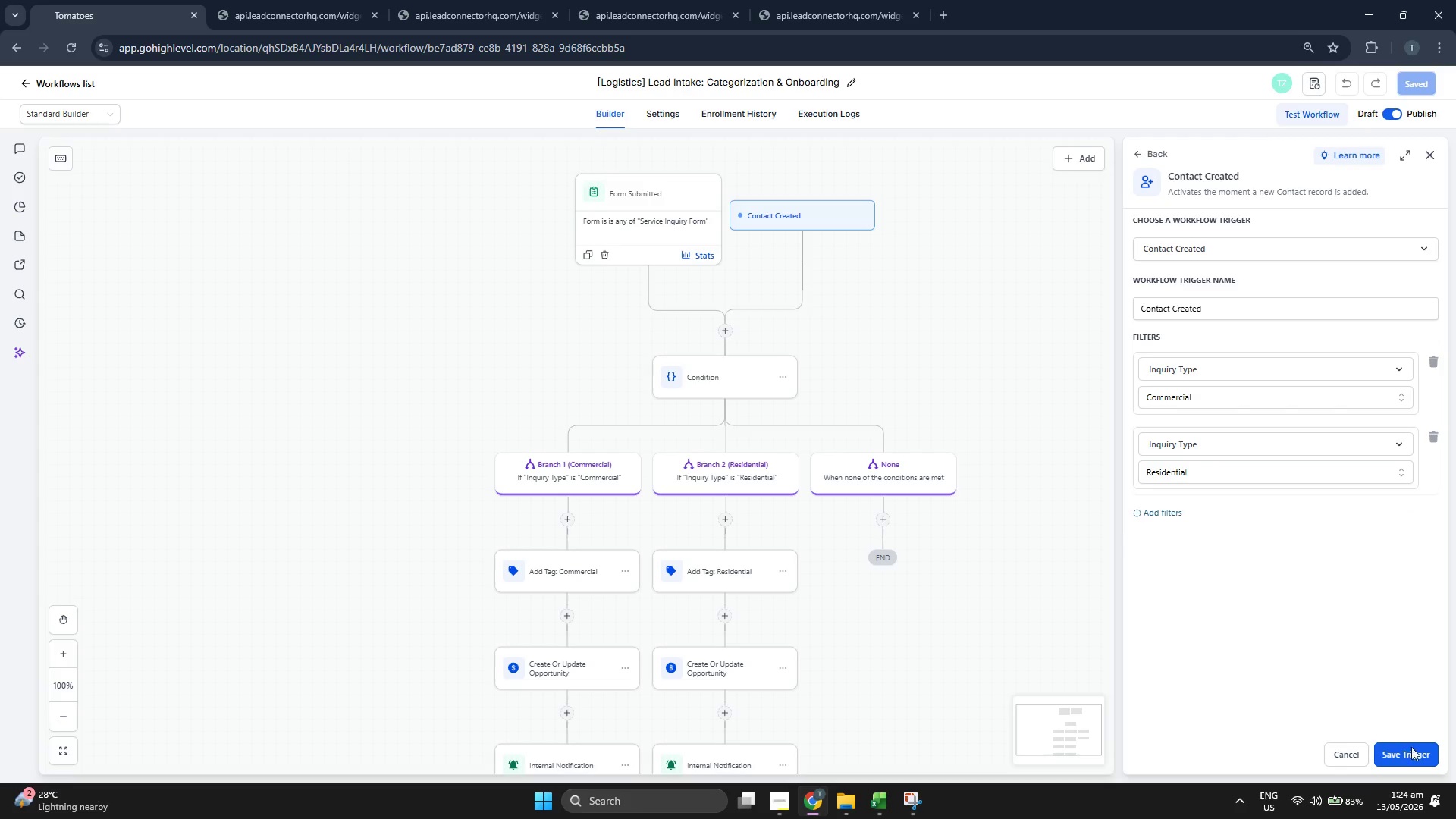 
left_click([1421, 754])
 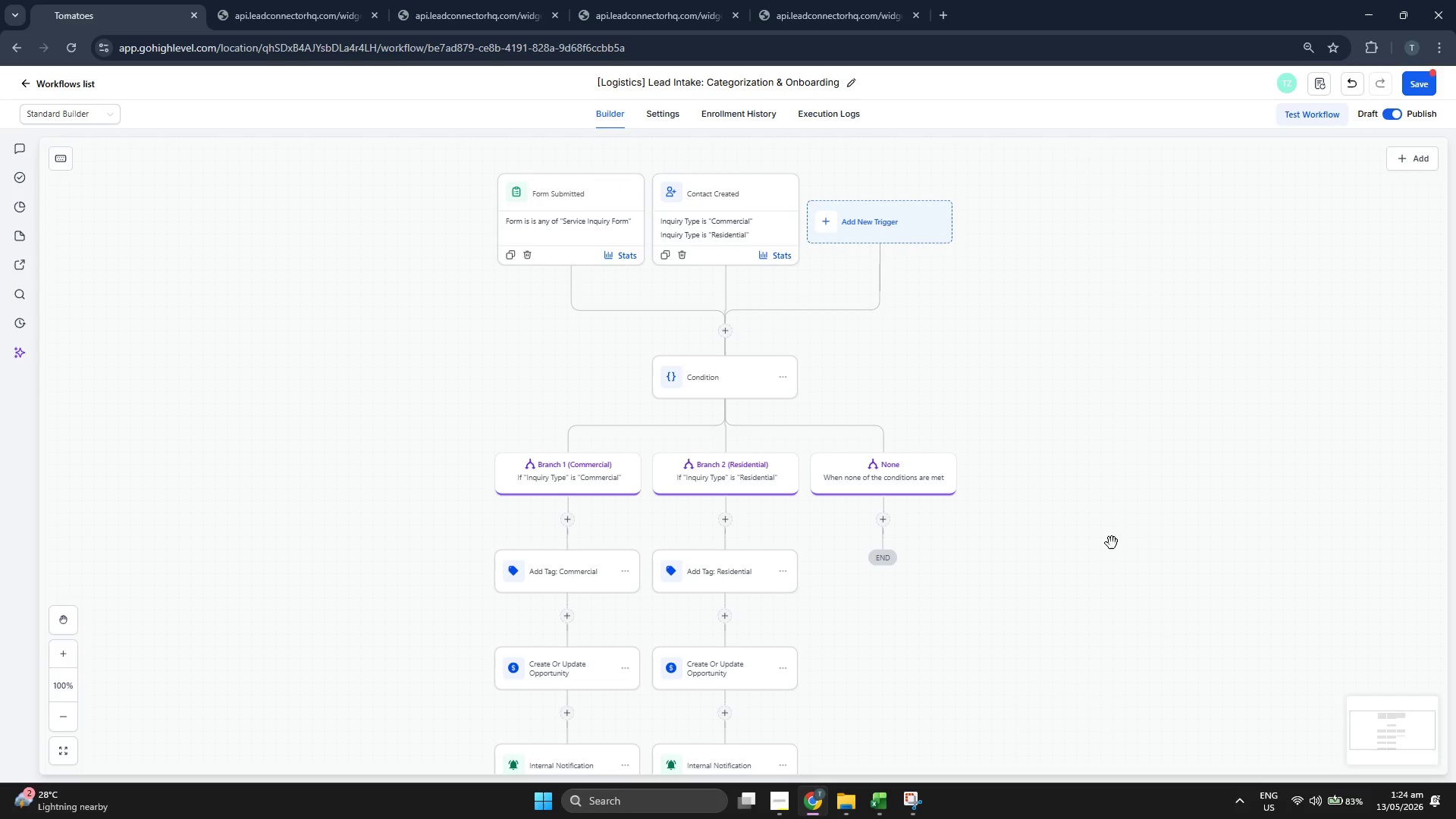 
left_click_drag(start_coordinate=[1183, 606], to_coordinate=[1185, 581])
 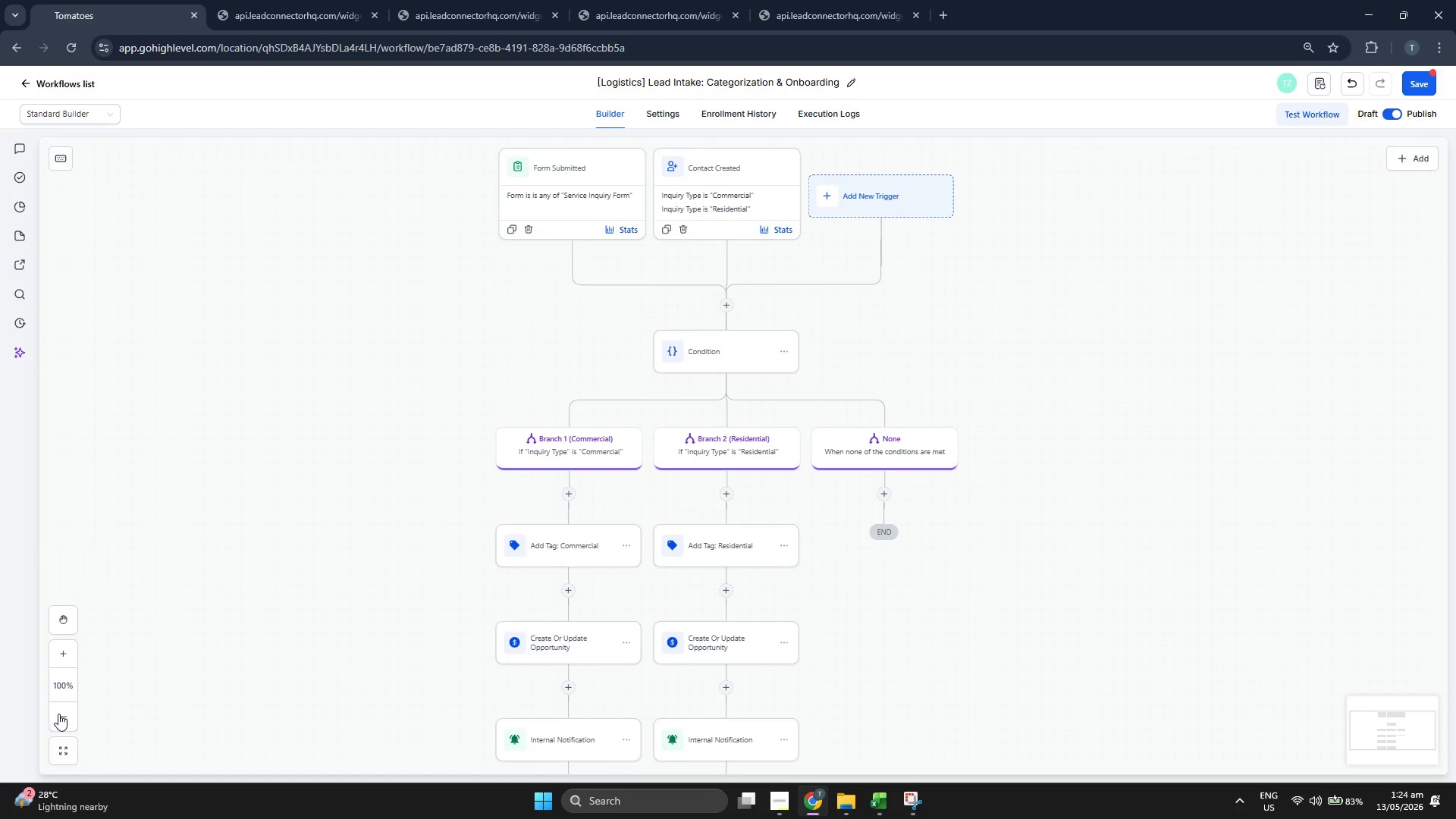 
left_click_drag(start_coordinate=[401, 657], to_coordinate=[406, 639])
 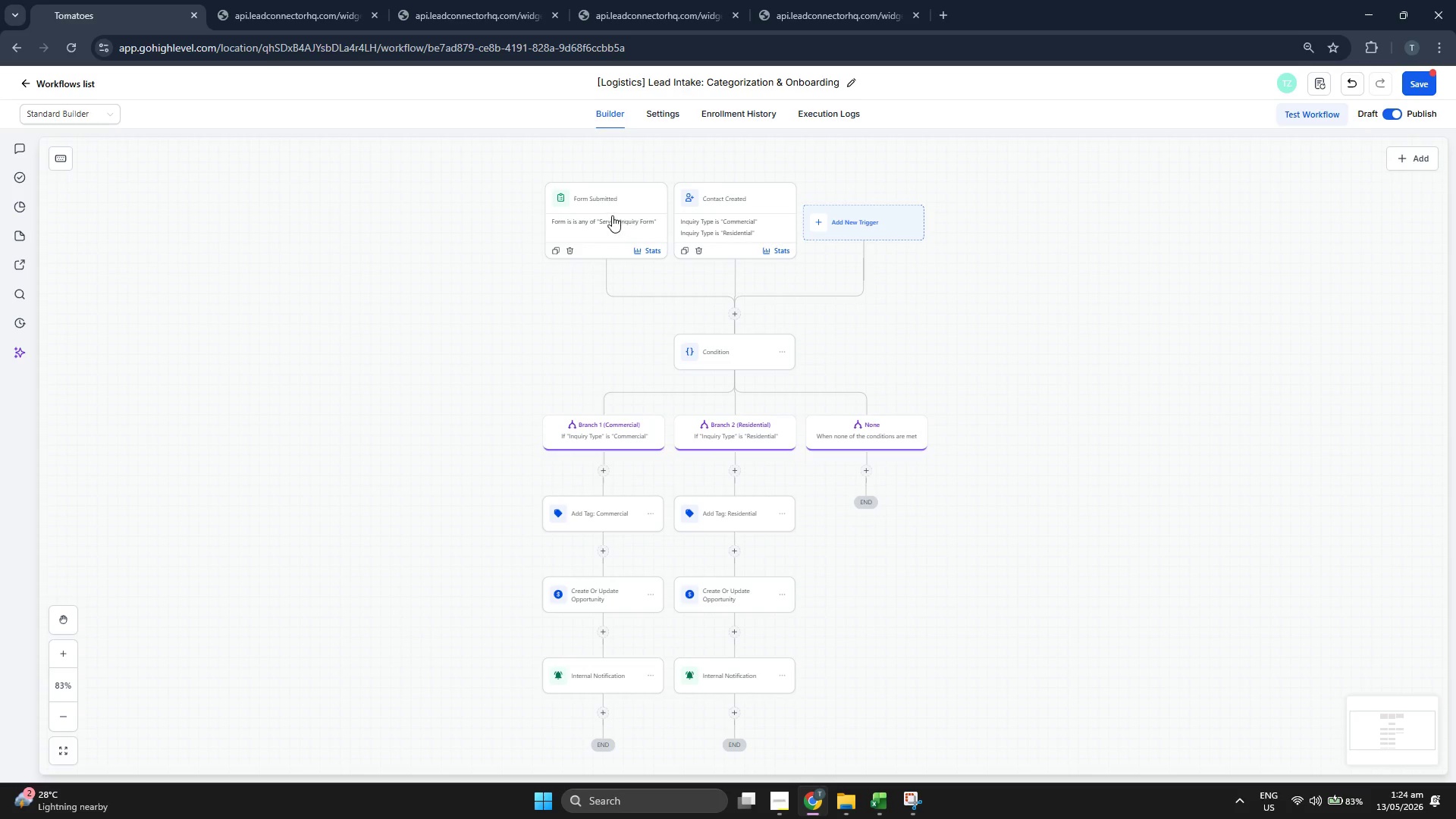 
wait(7.11)
 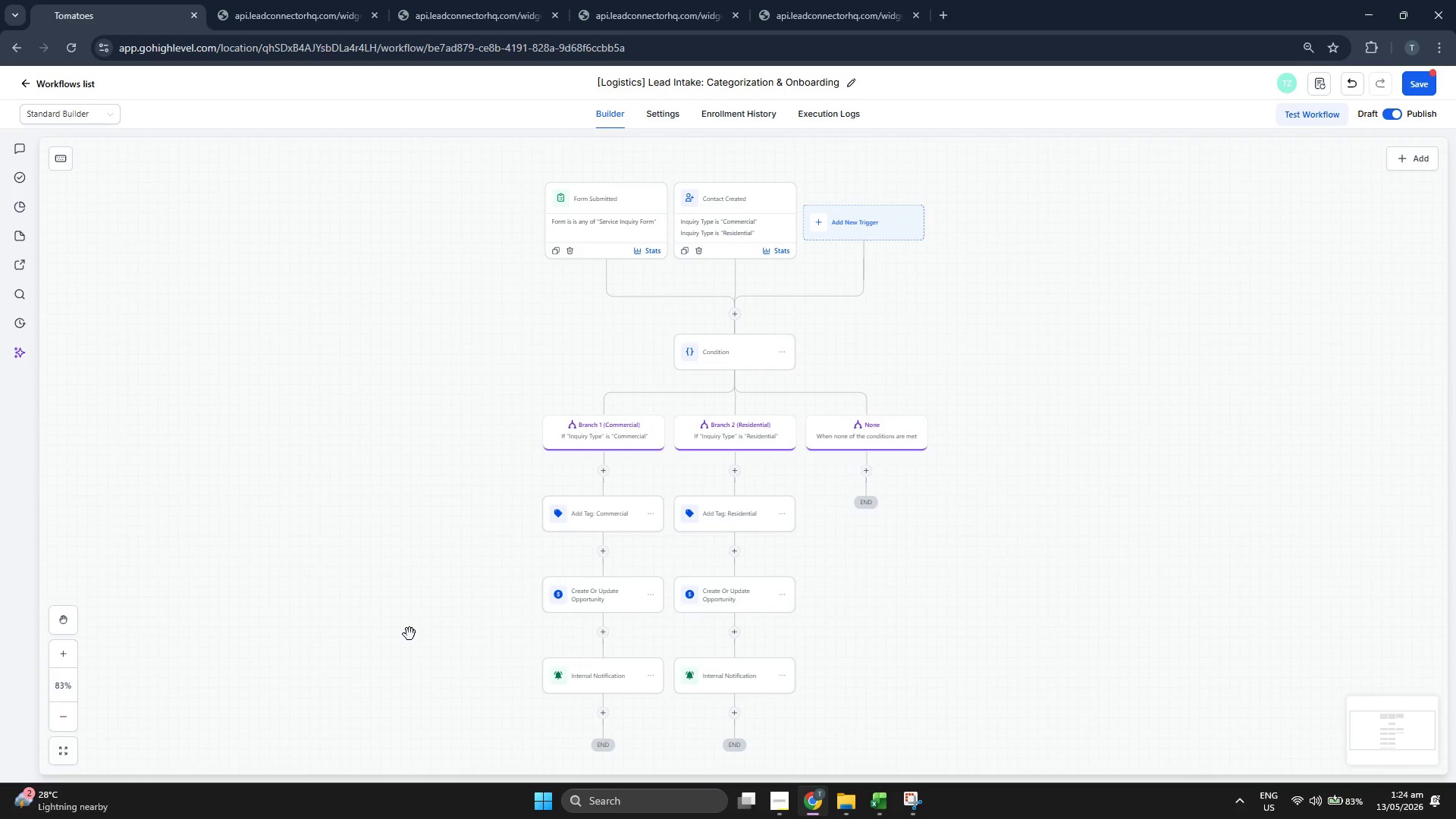 
left_click([730, 222])
 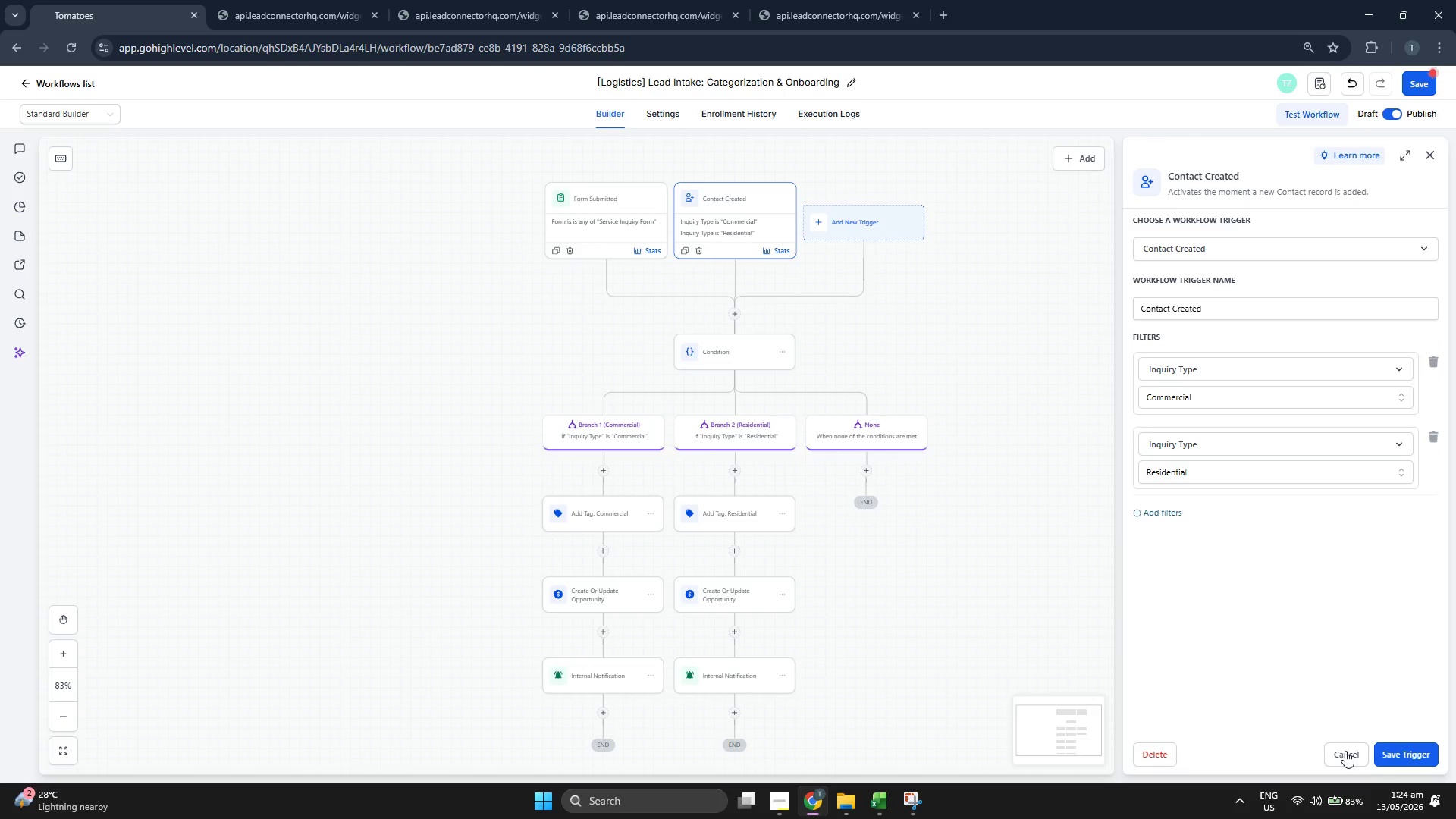 
left_click([1170, 756])
 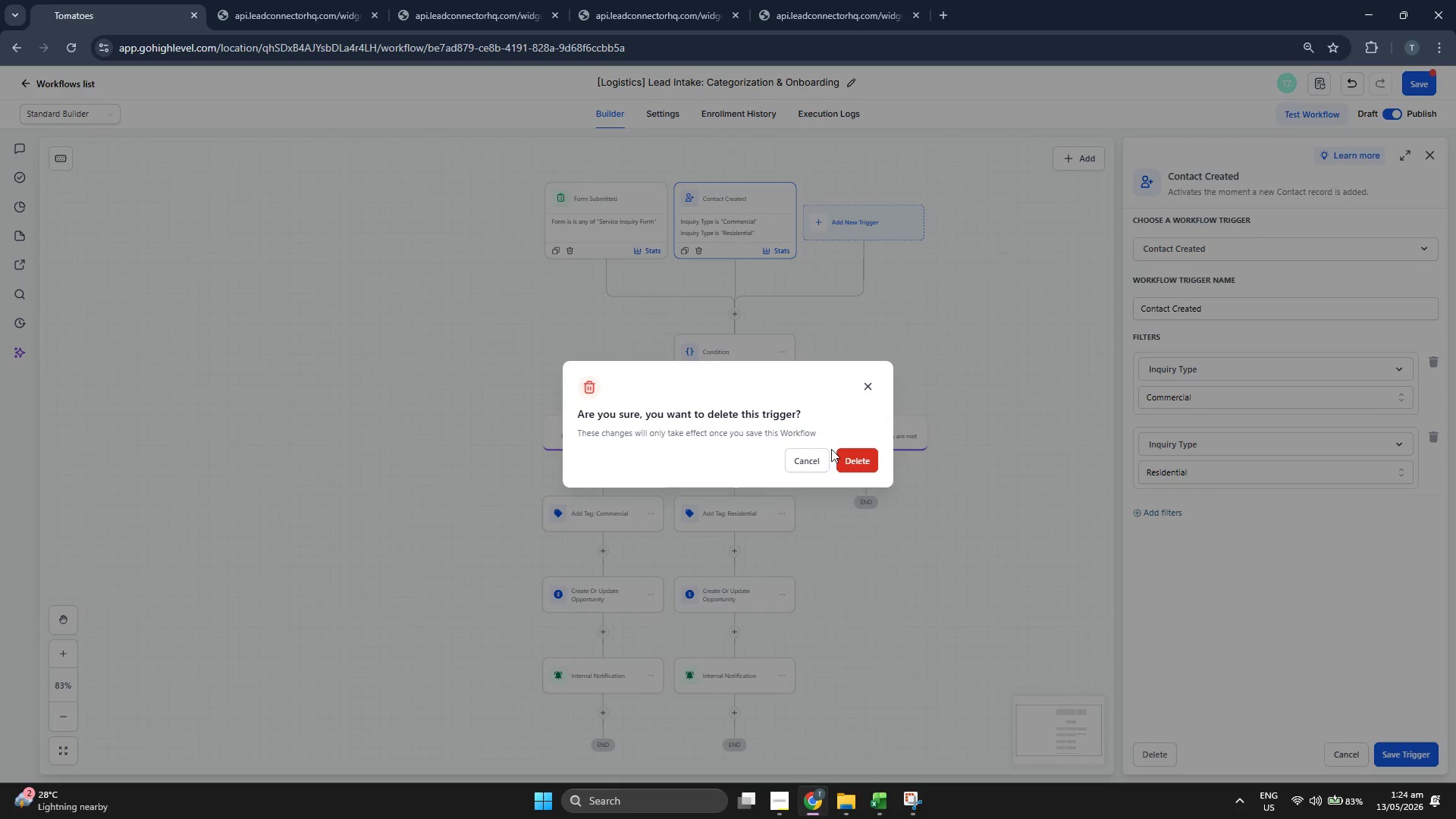 
left_click([855, 462])
 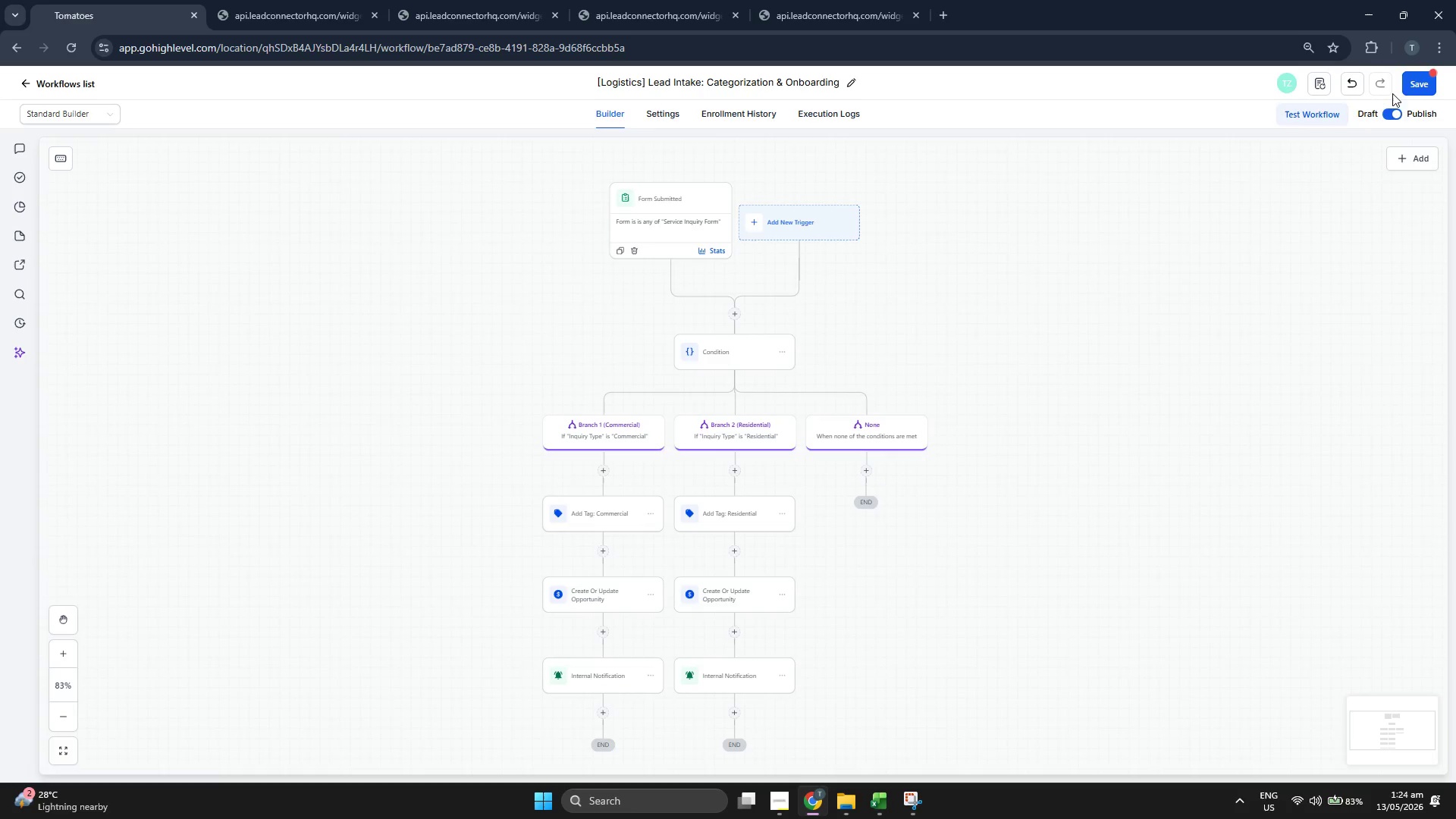 
left_click([1410, 76])
 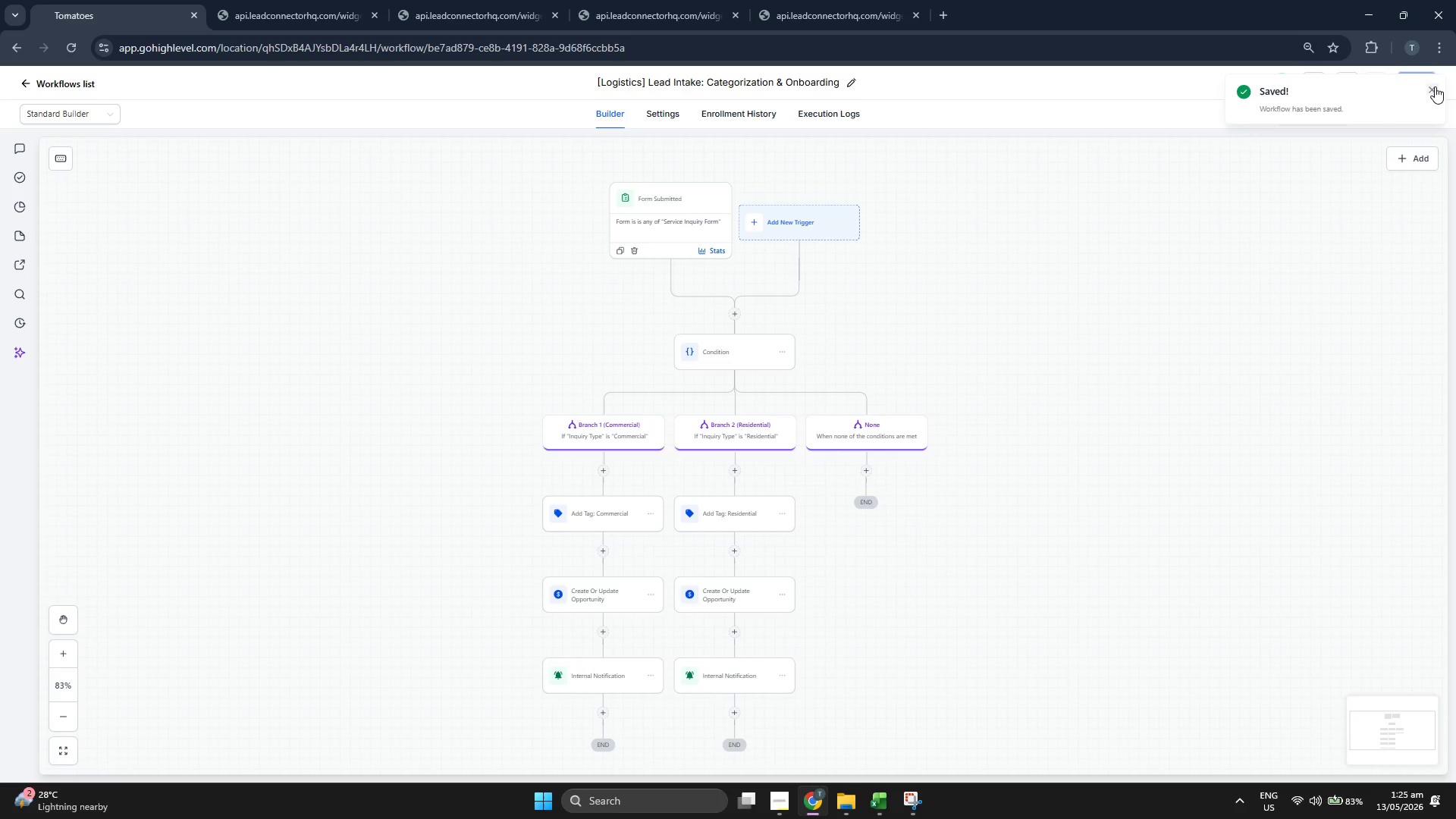 
left_click_drag(start_coordinate=[1005, 273], to_coordinate=[1003, 259])
 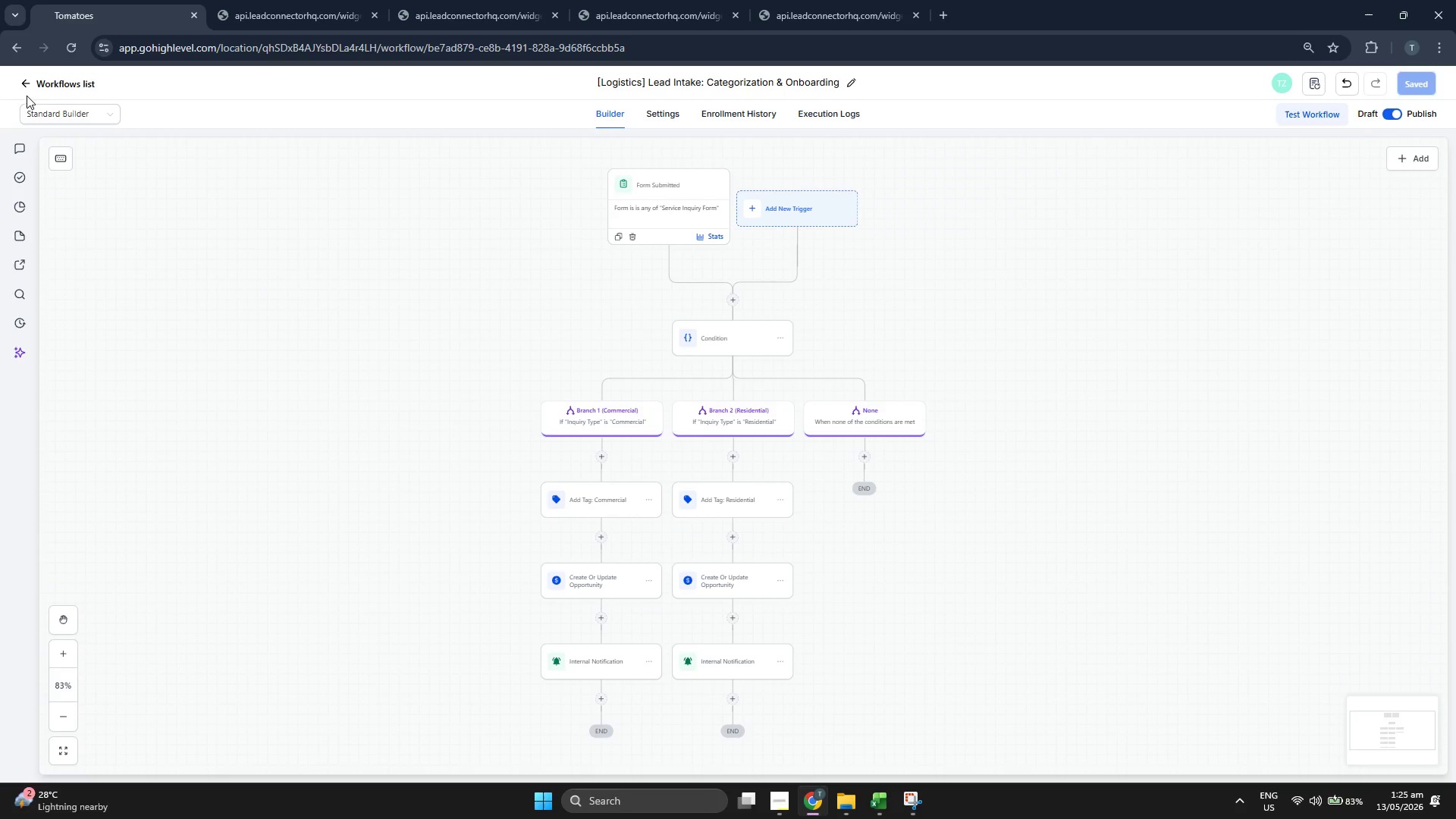 
left_click([46, 83])
 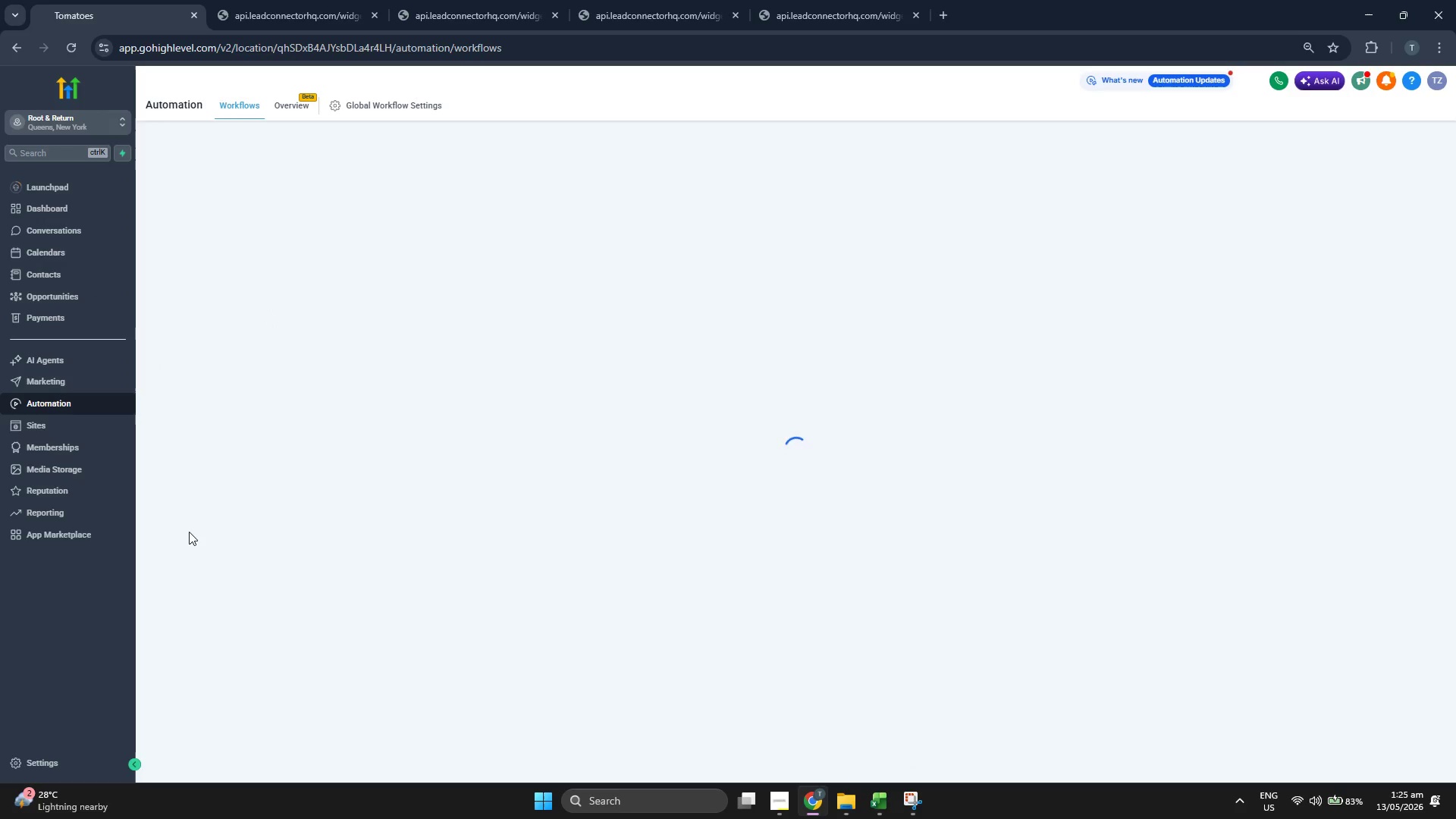 
wait(10.16)
 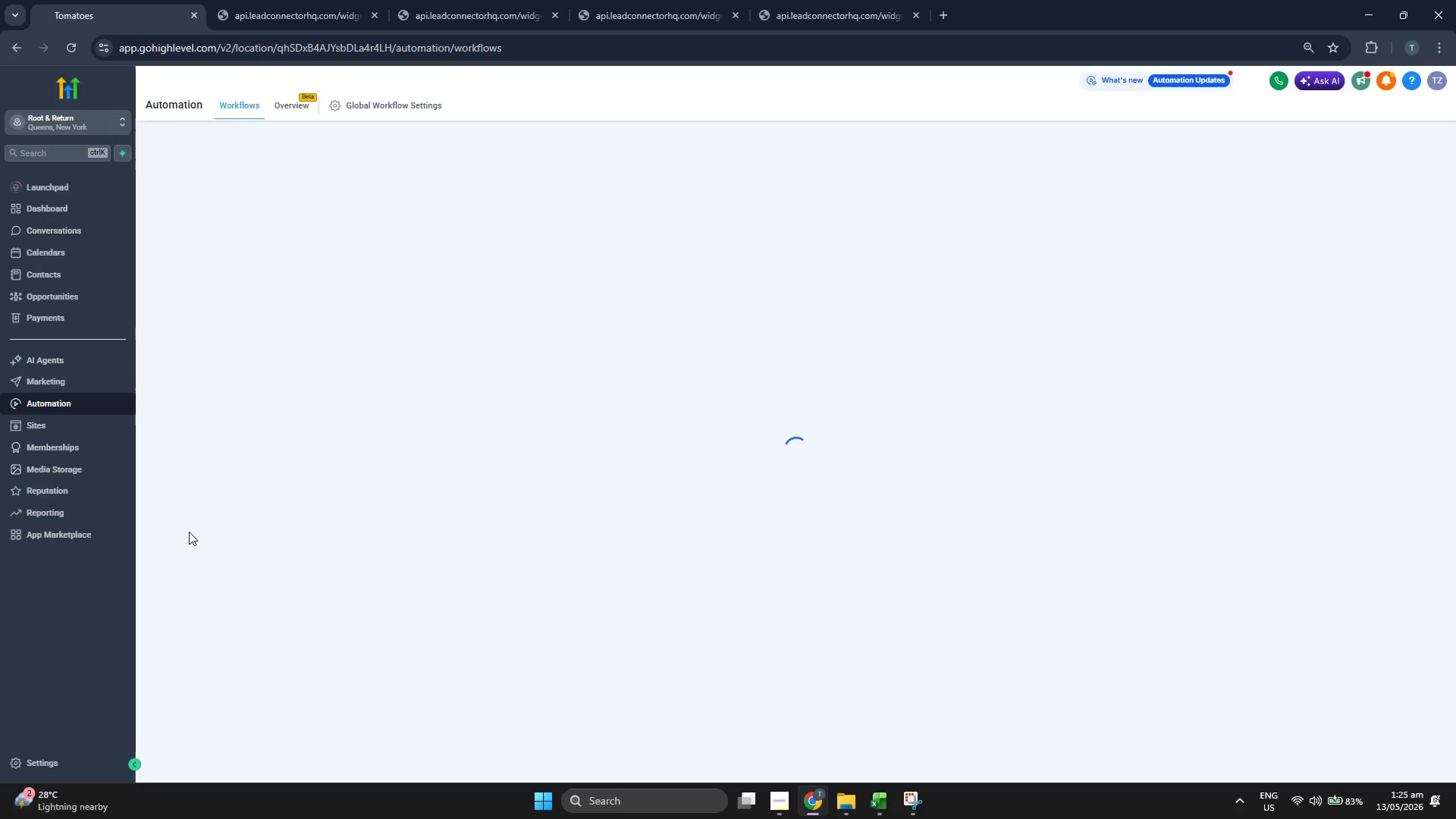 
left_click([99, 278])
 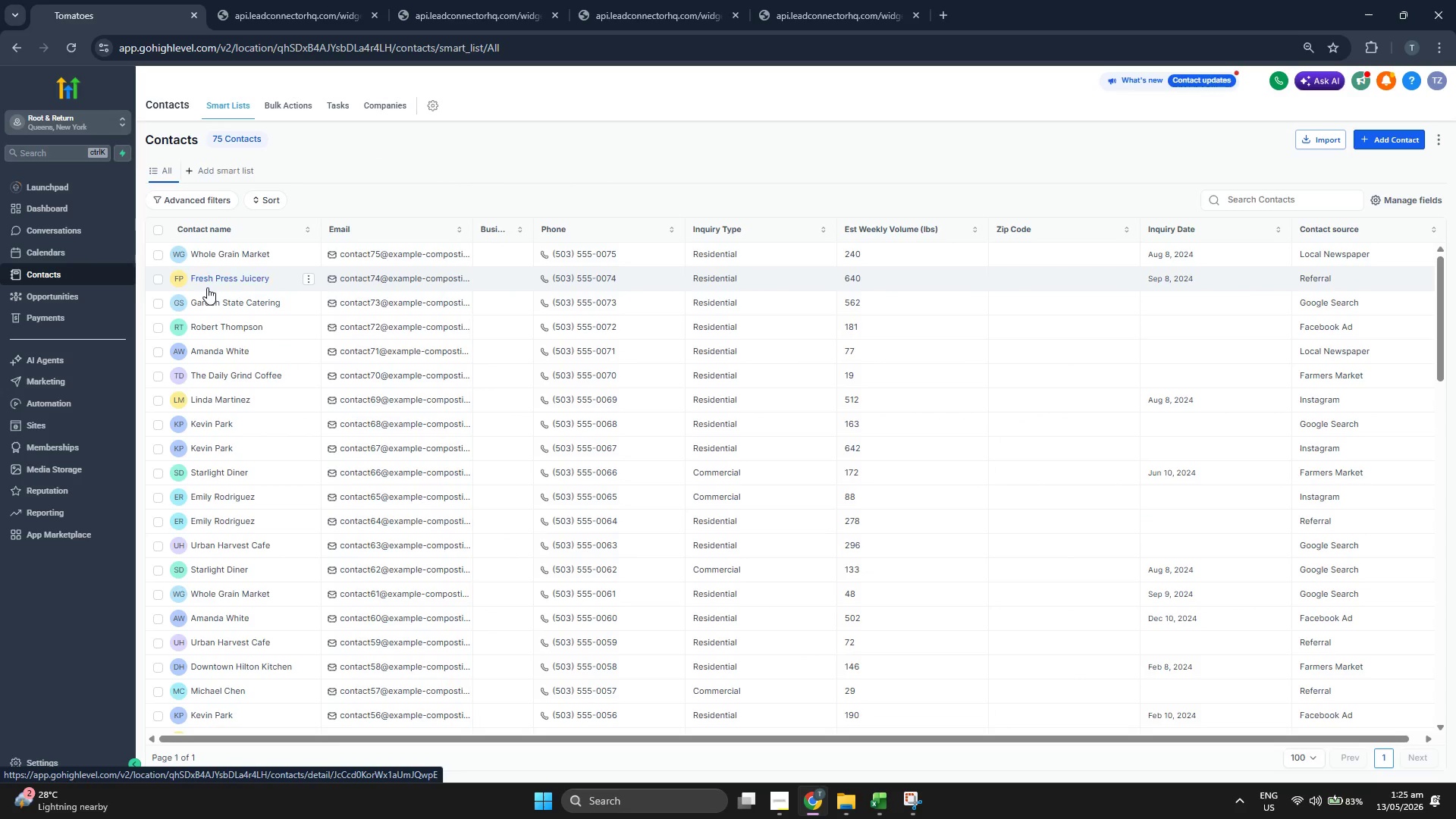 
wait(8.89)
 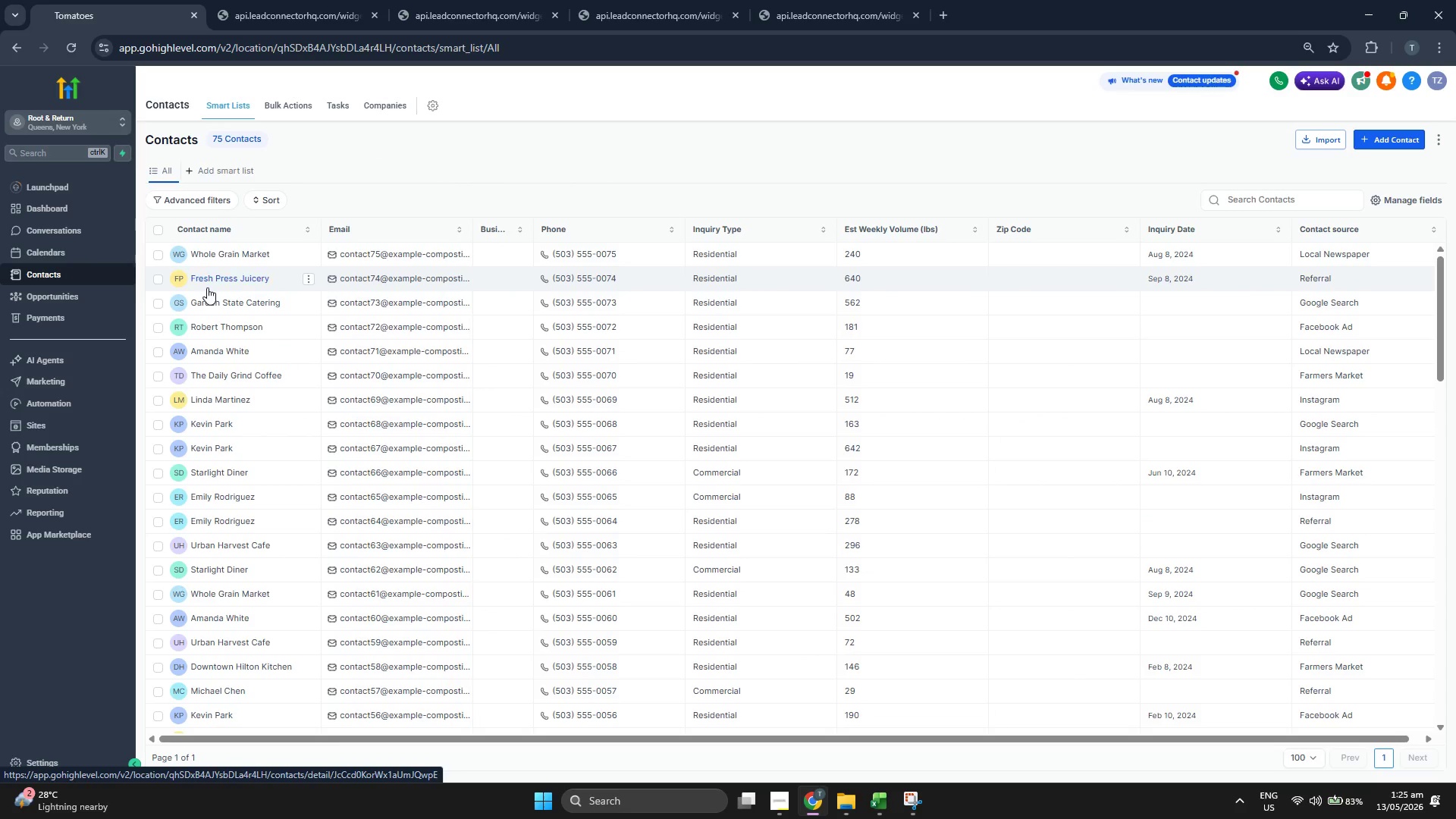 
left_click([157, 251])
 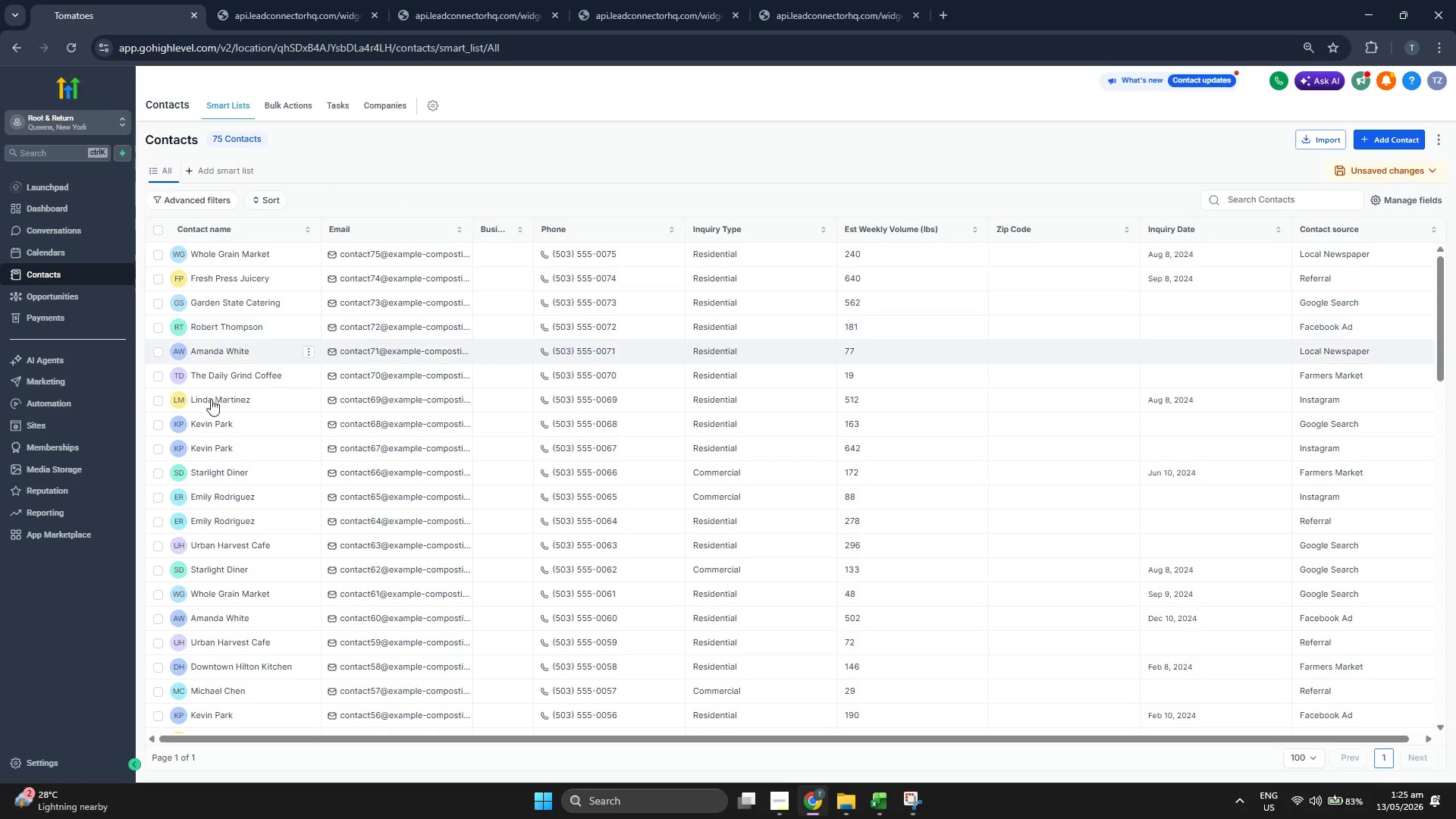 
scroll: coordinate [238, 463], scroll_direction: down, amount: 29.0
 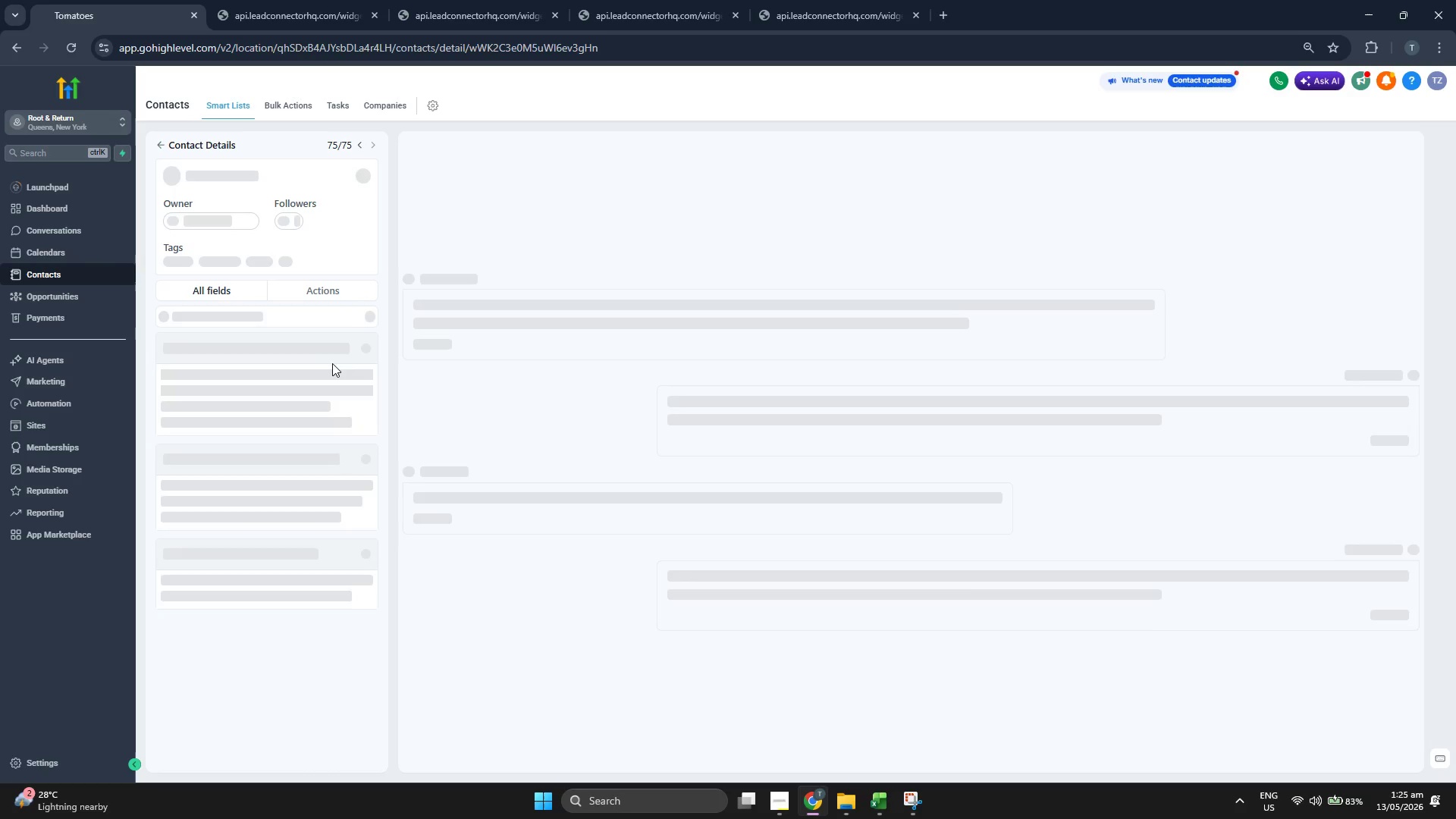 
left_click([333, 275])
 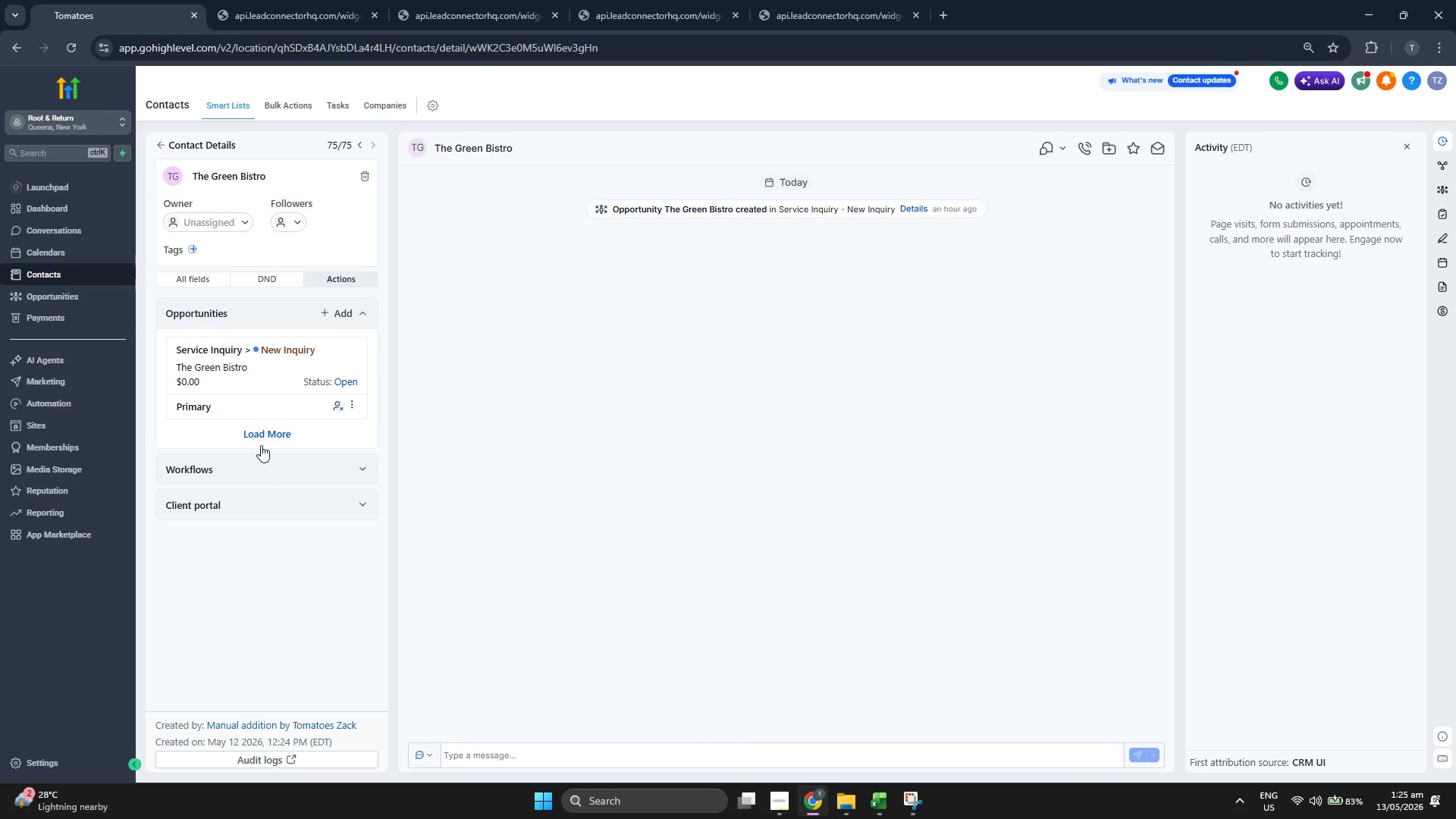 
left_click([285, 472])
 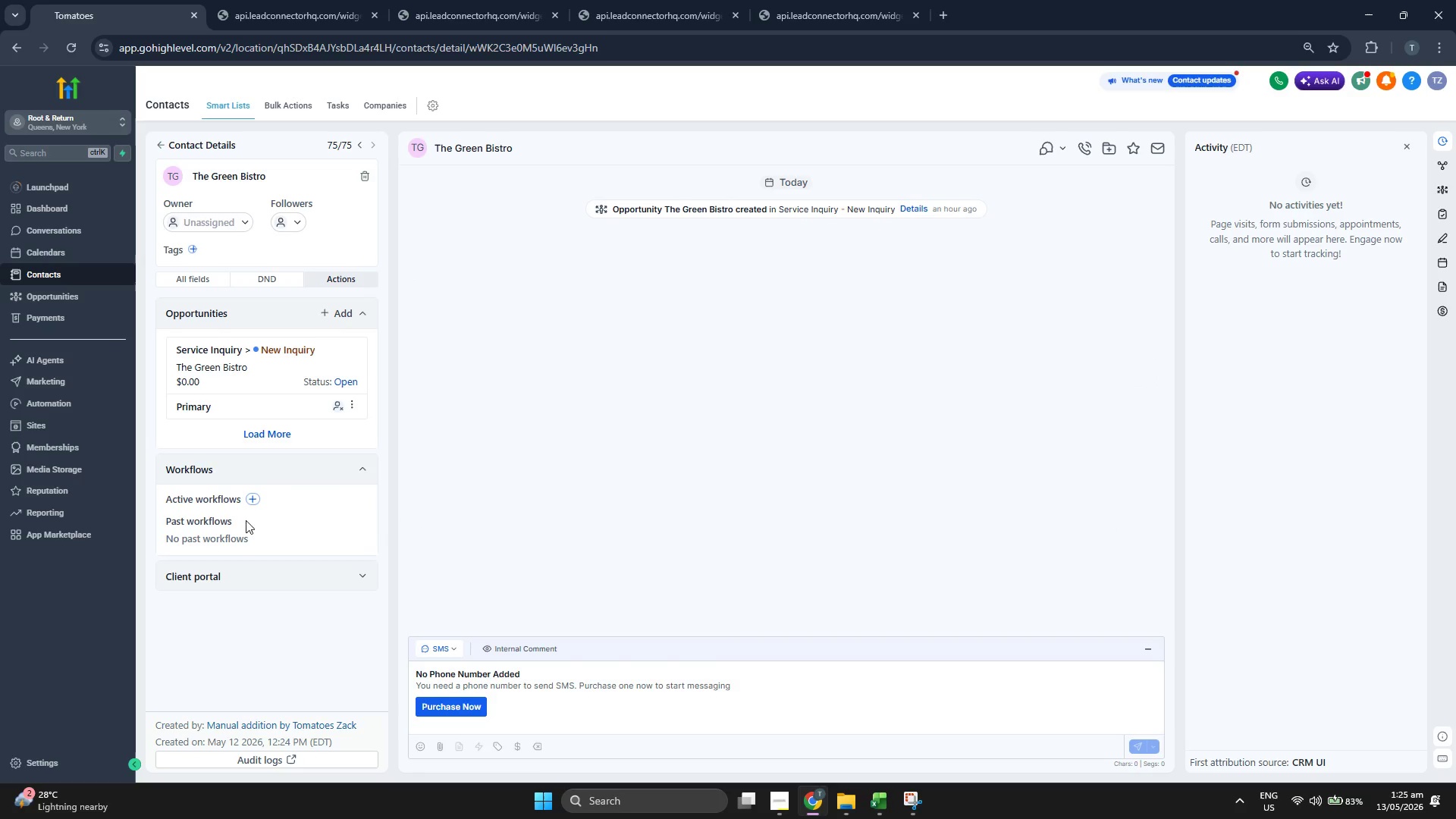 
left_click([256, 504])
 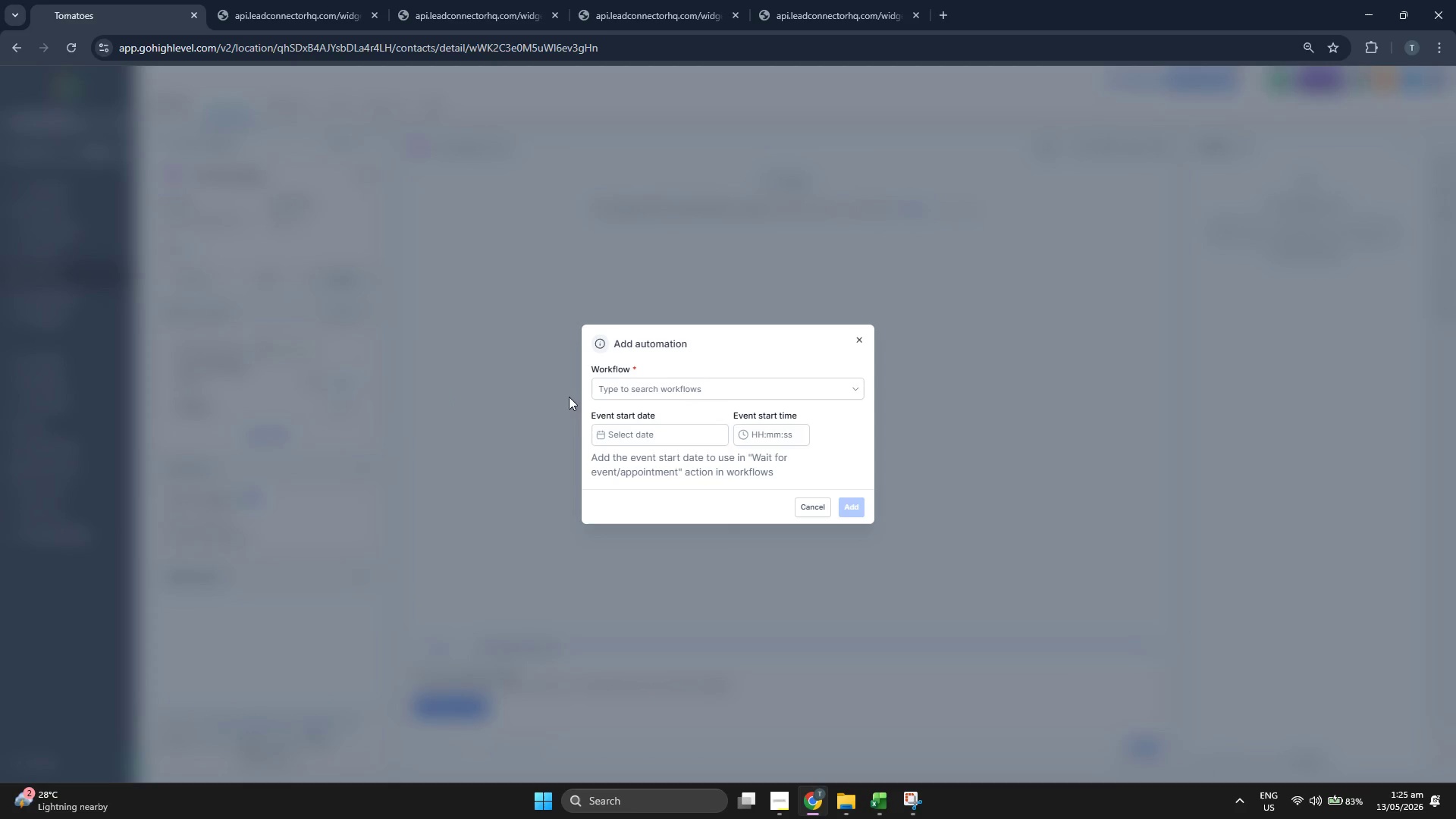 
left_click([652, 386])
 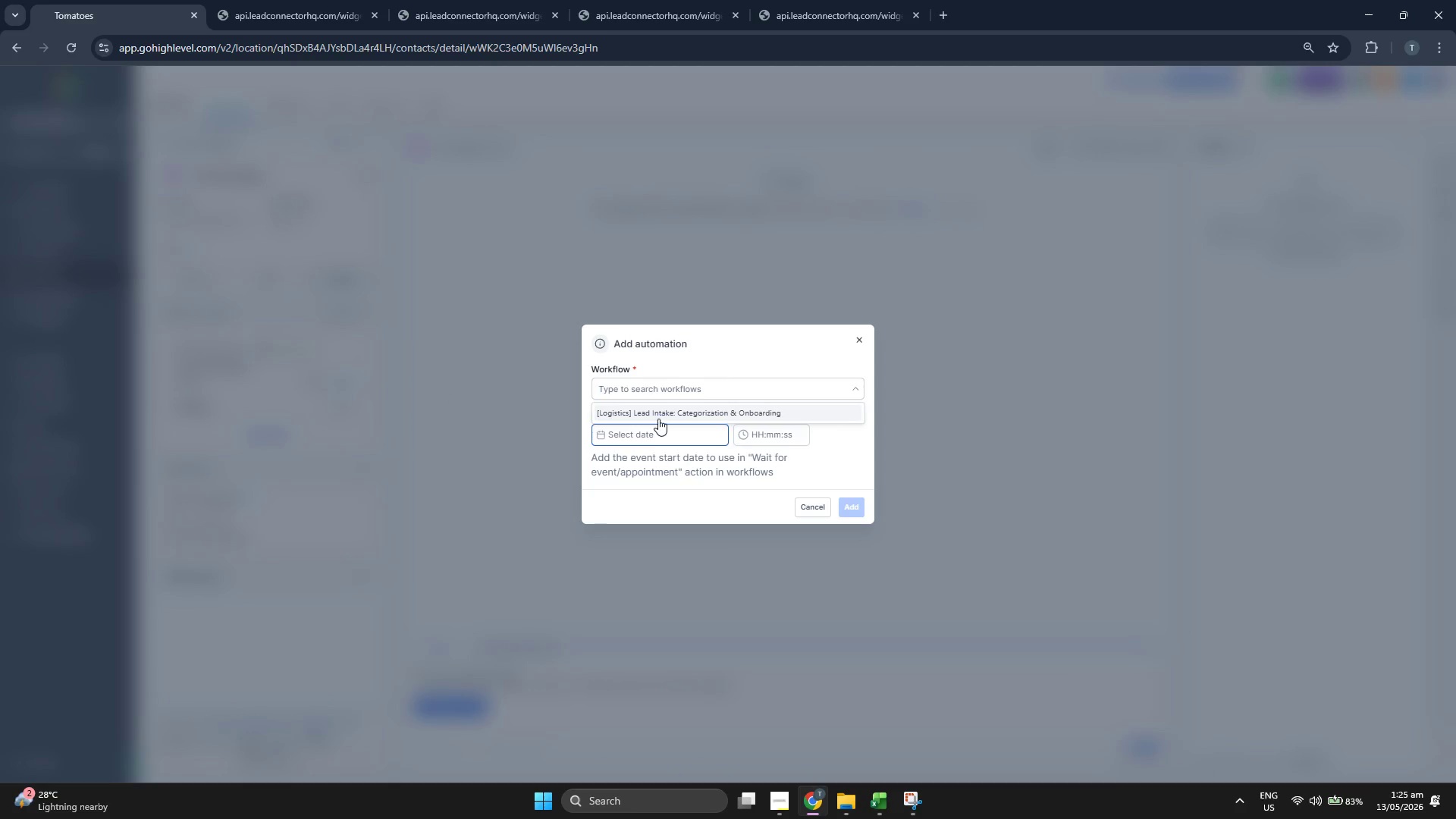 
left_click([658, 414])
 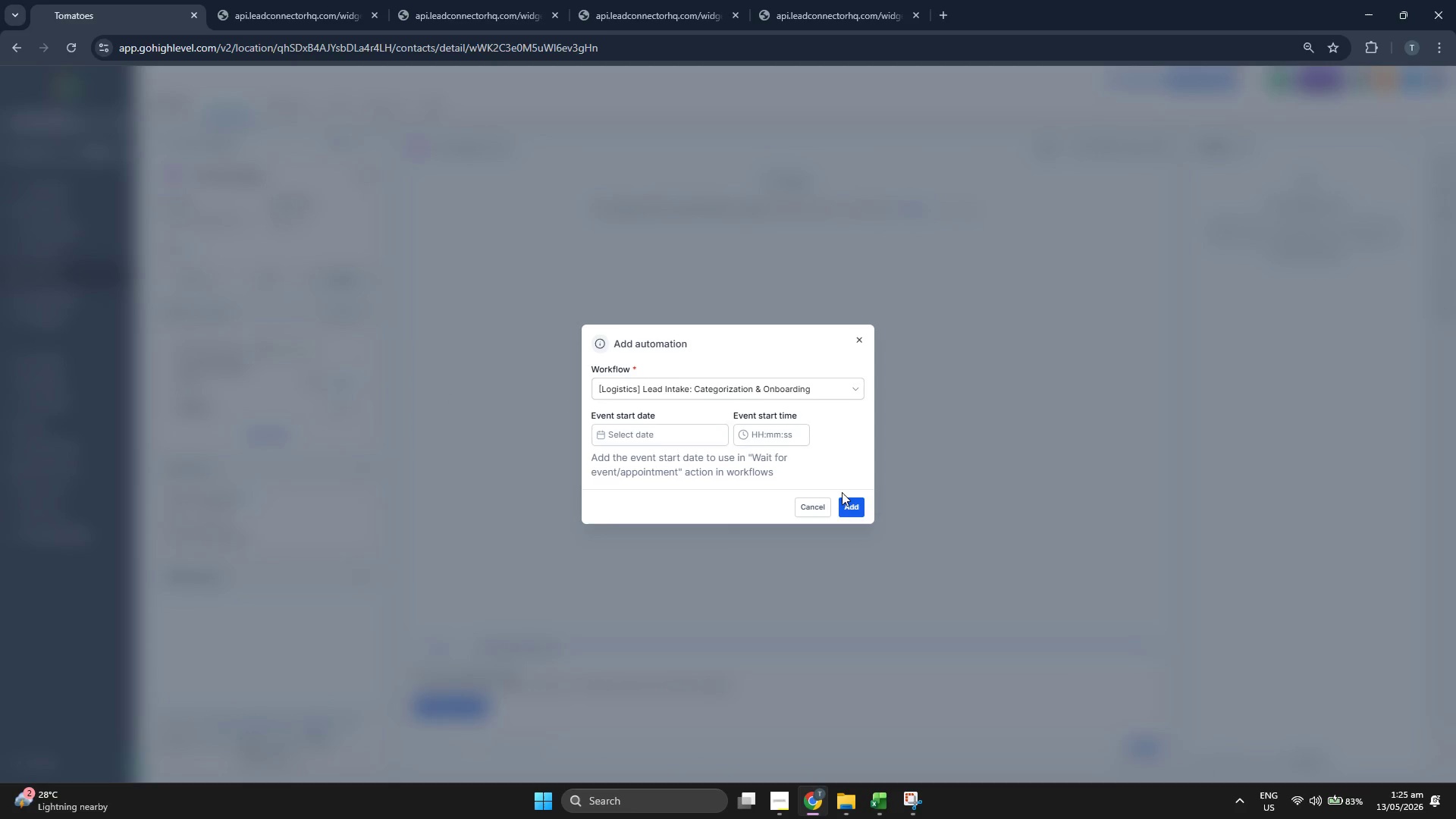 
left_click([842, 493])
 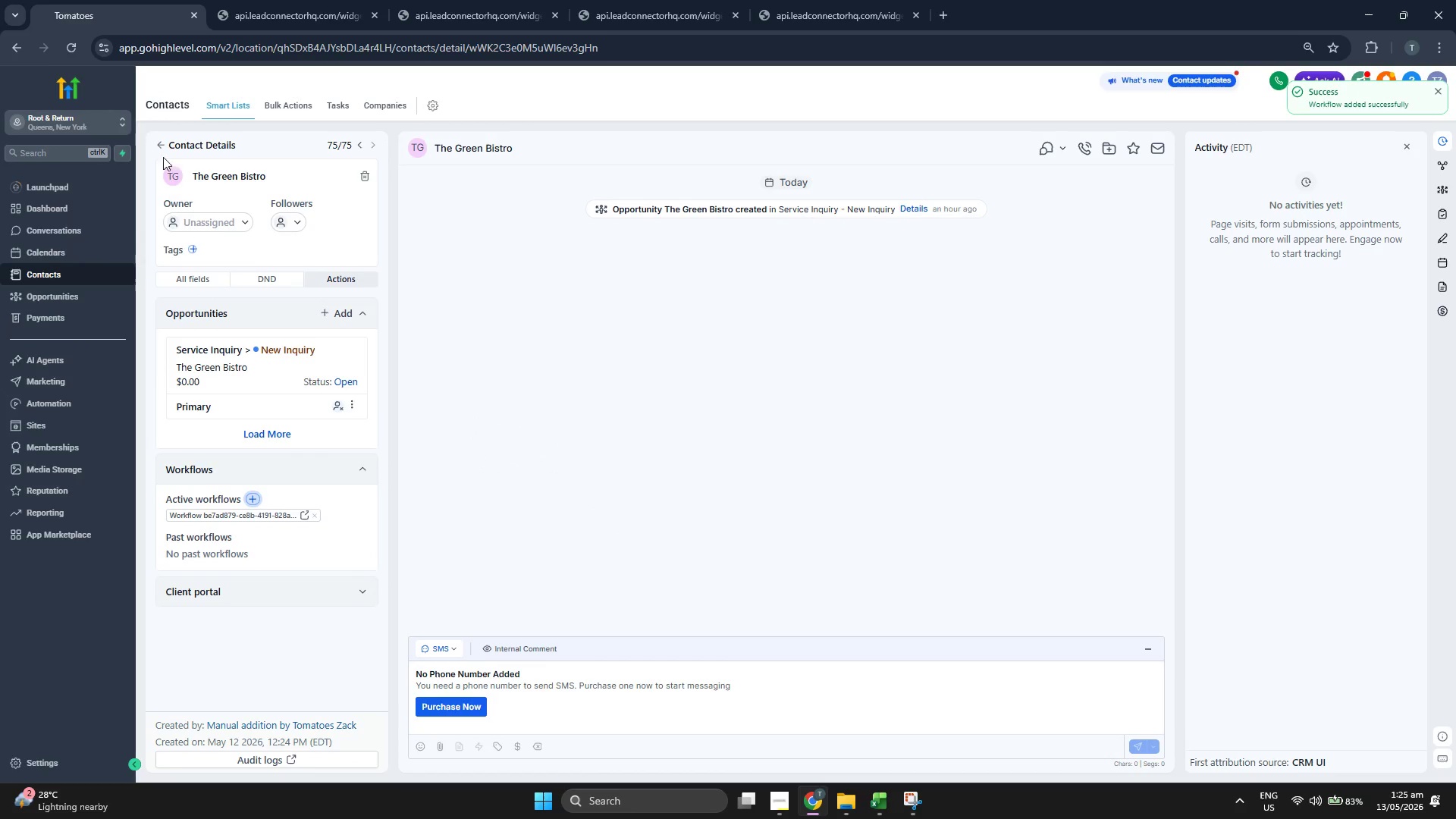 
wait(8.5)
 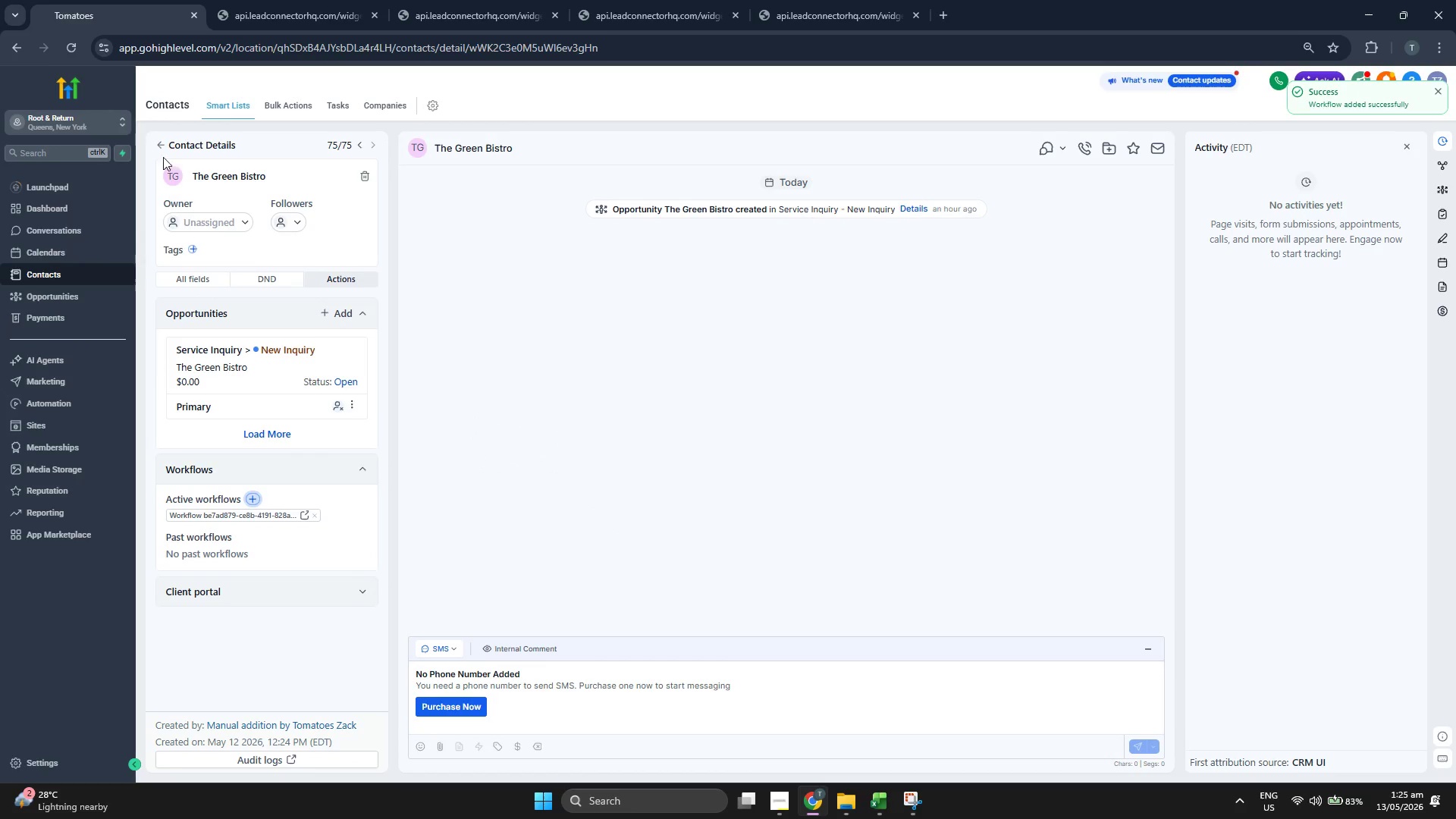 
scroll: coordinate [268, 500], scroll_direction: down, amount: 24.0
 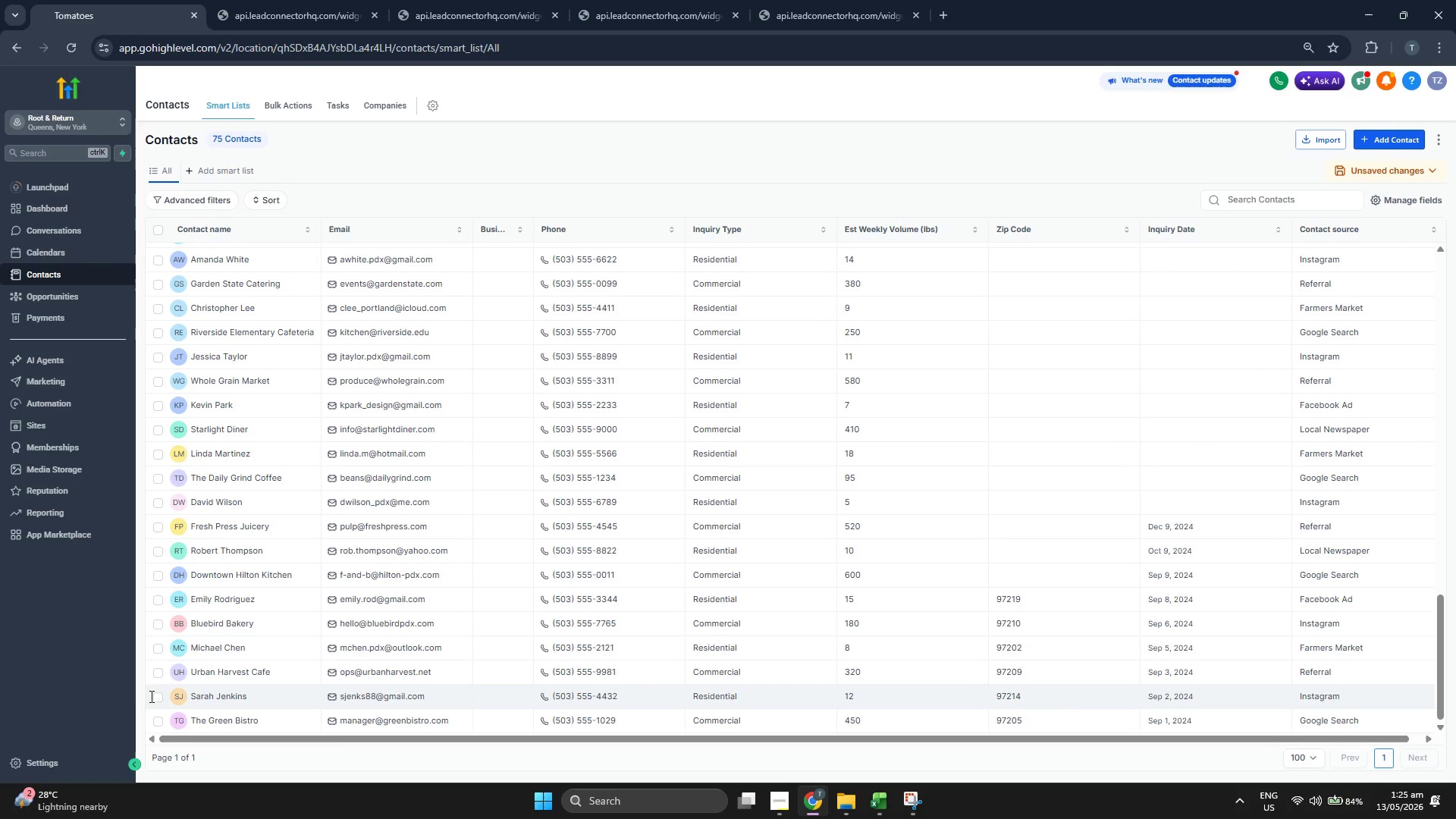 
left_click([162, 698])
 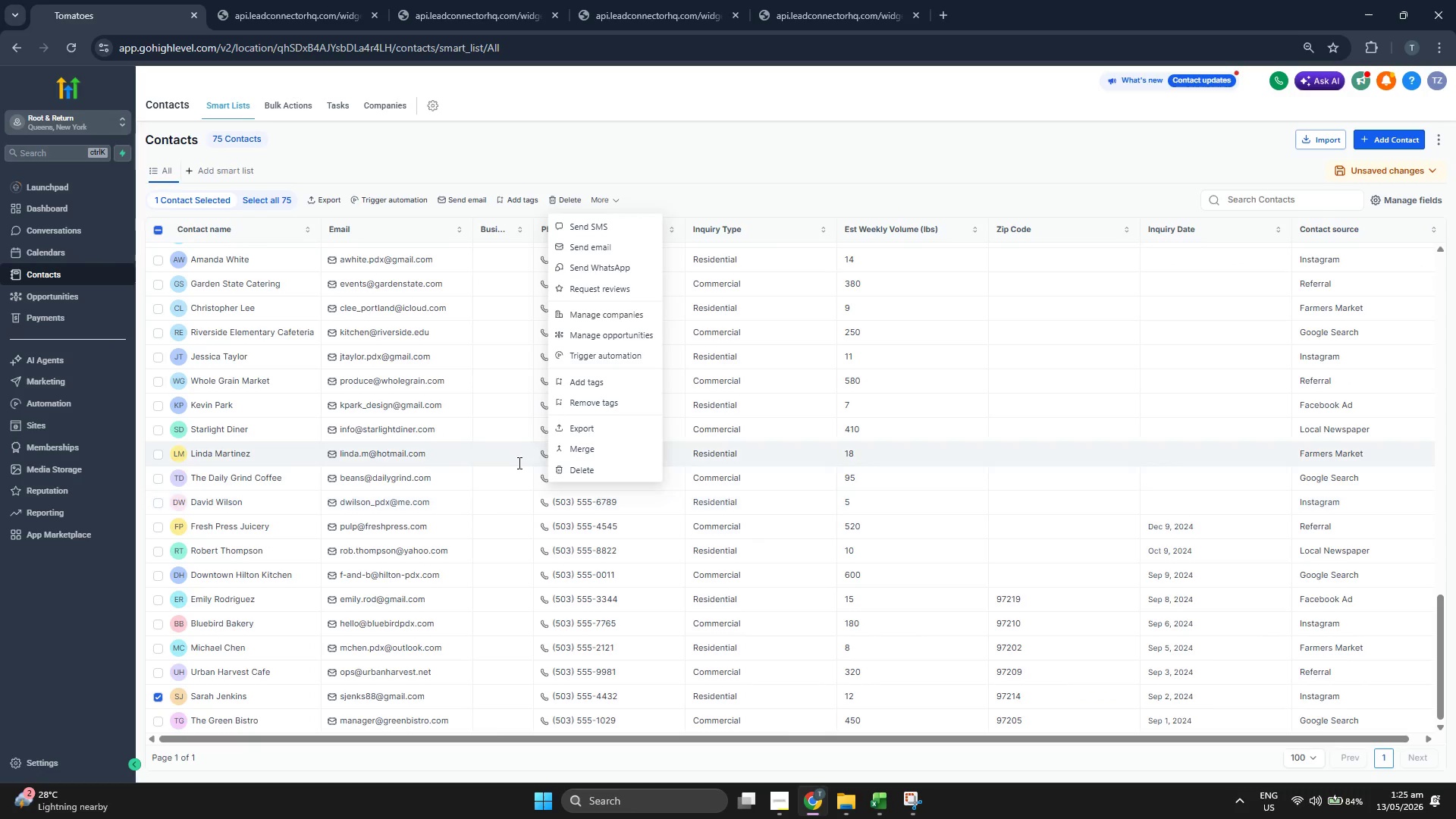 
left_click([221, 697])
 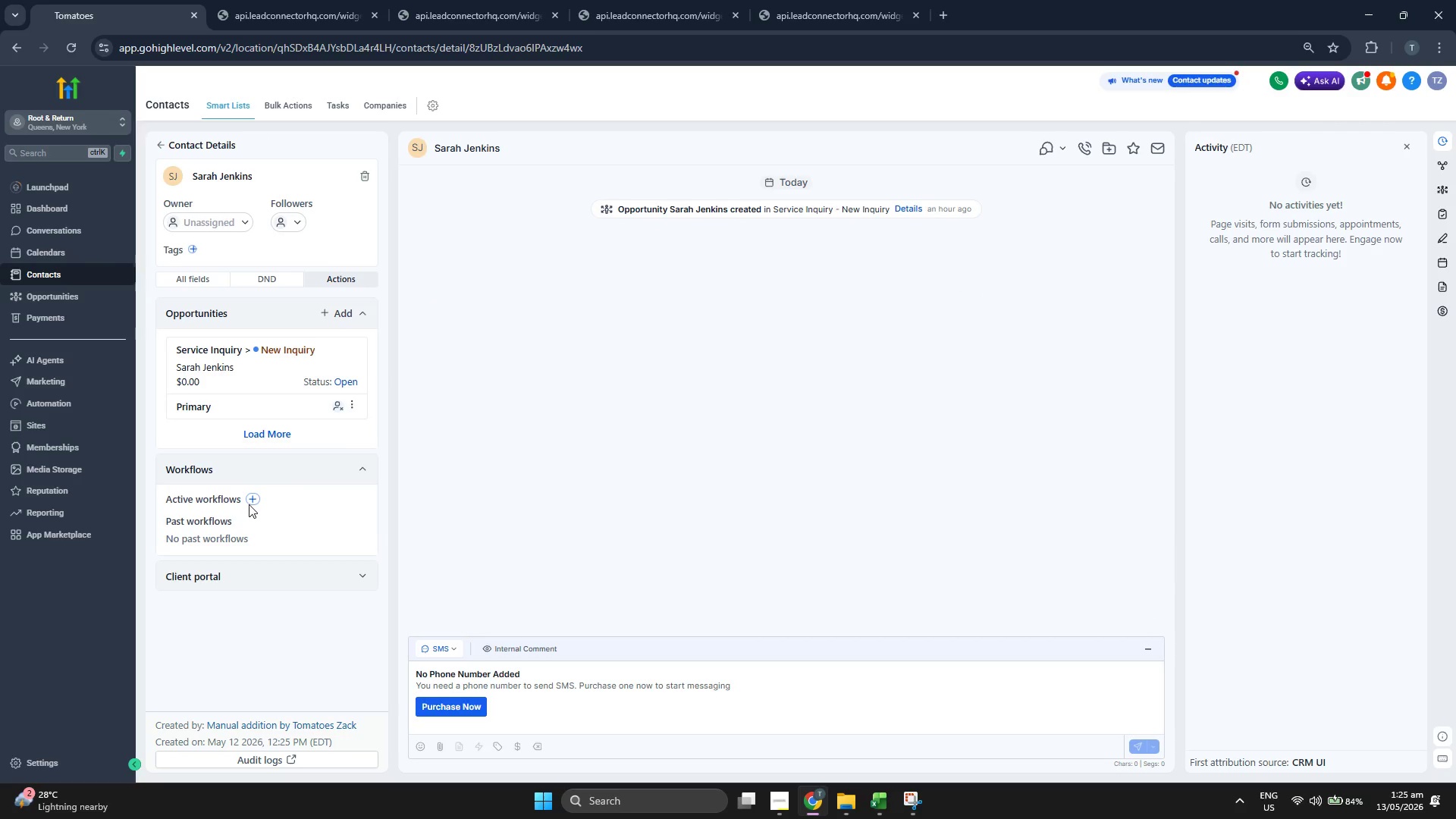 
wait(6.81)
 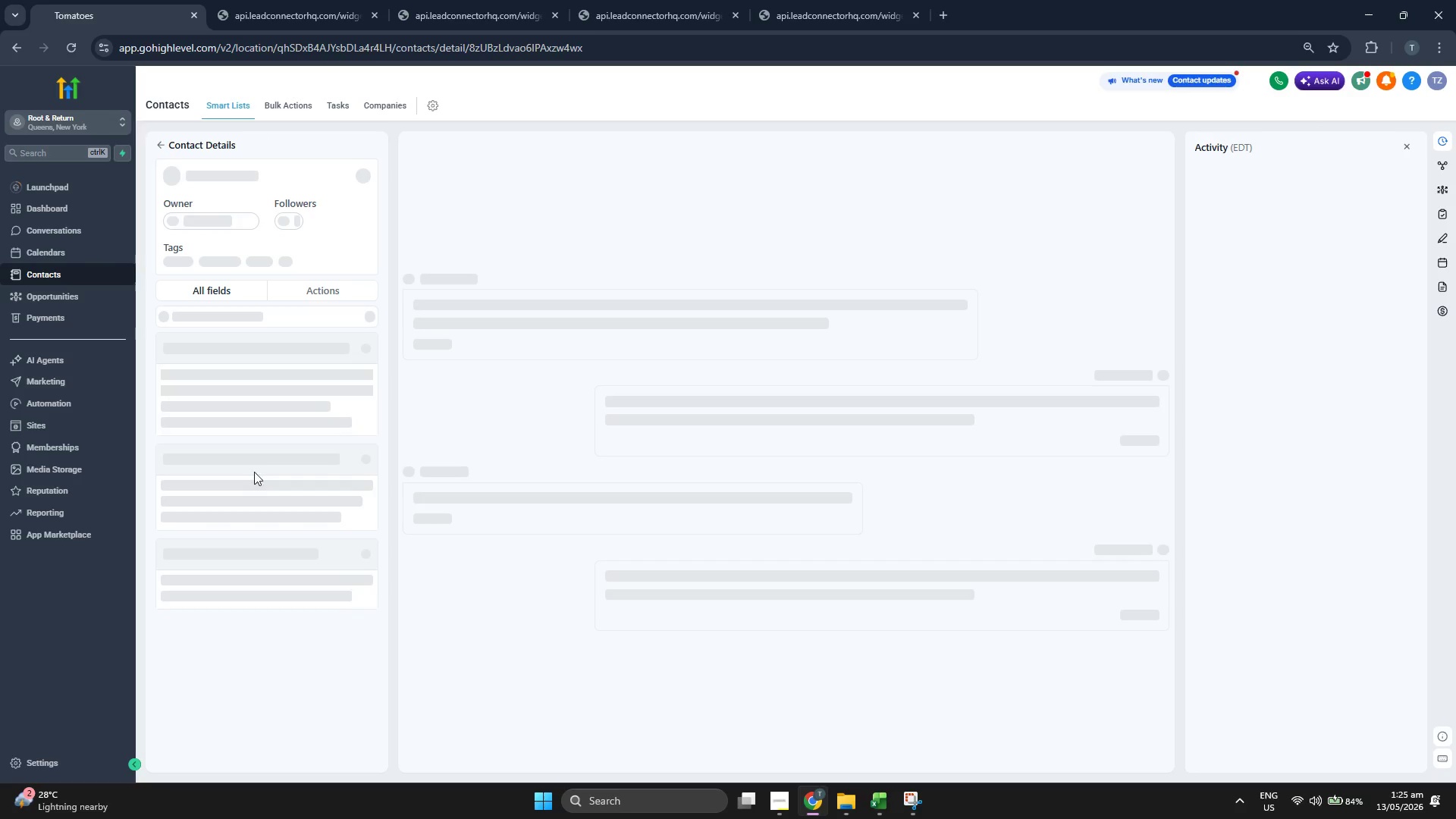 
left_click([717, 391])
 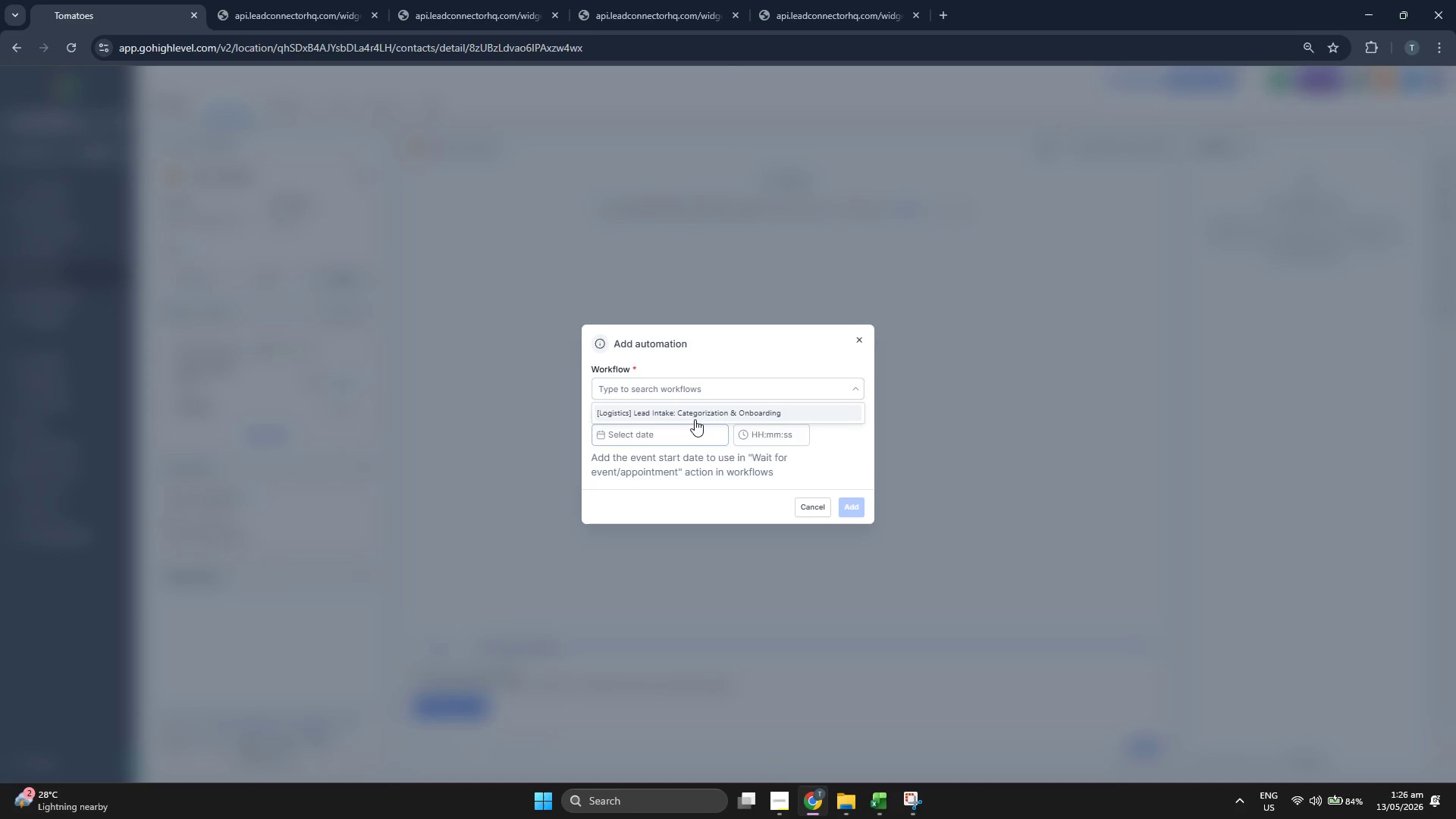 
left_click([695, 416])
 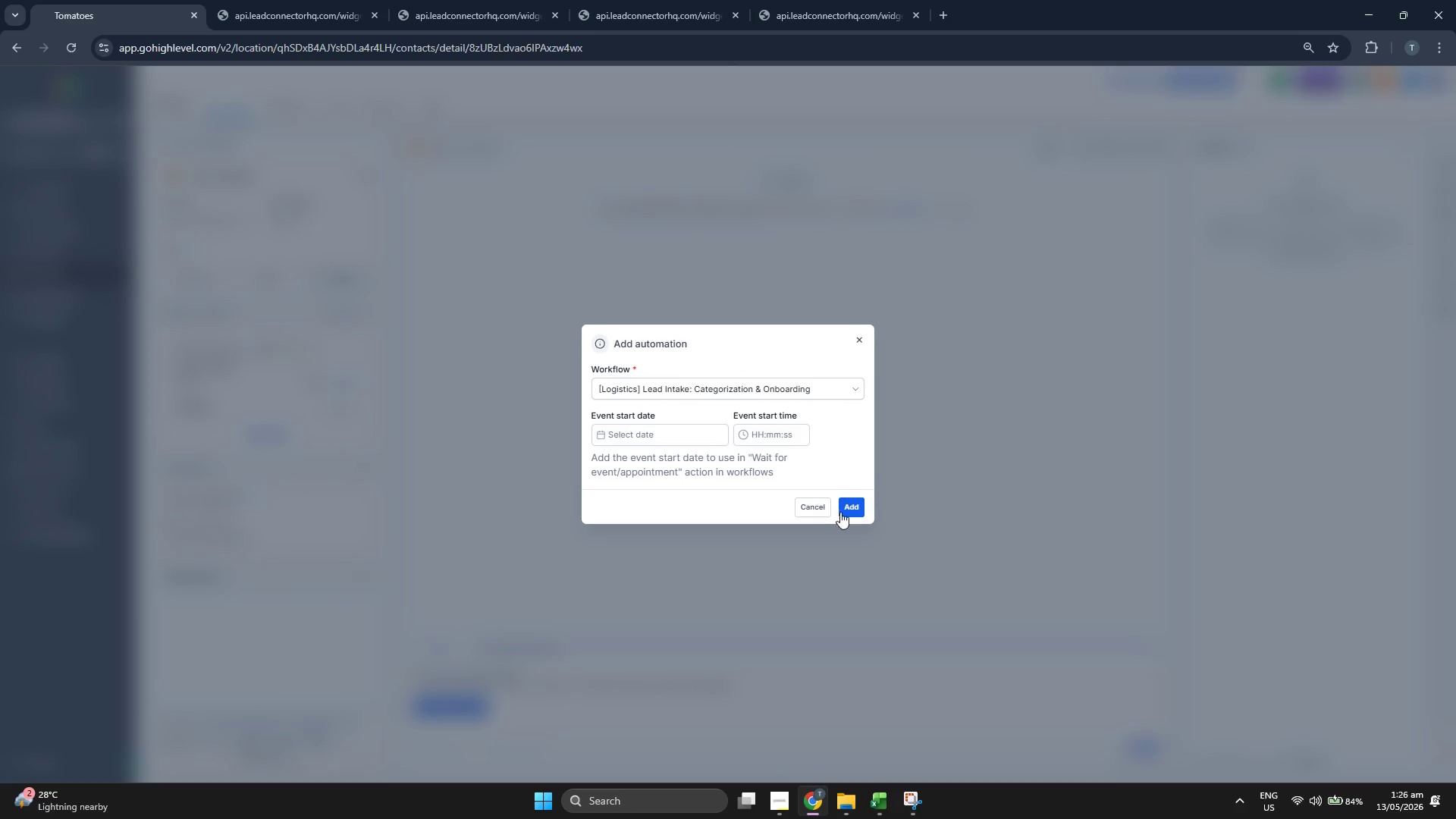 
left_click([848, 503])
 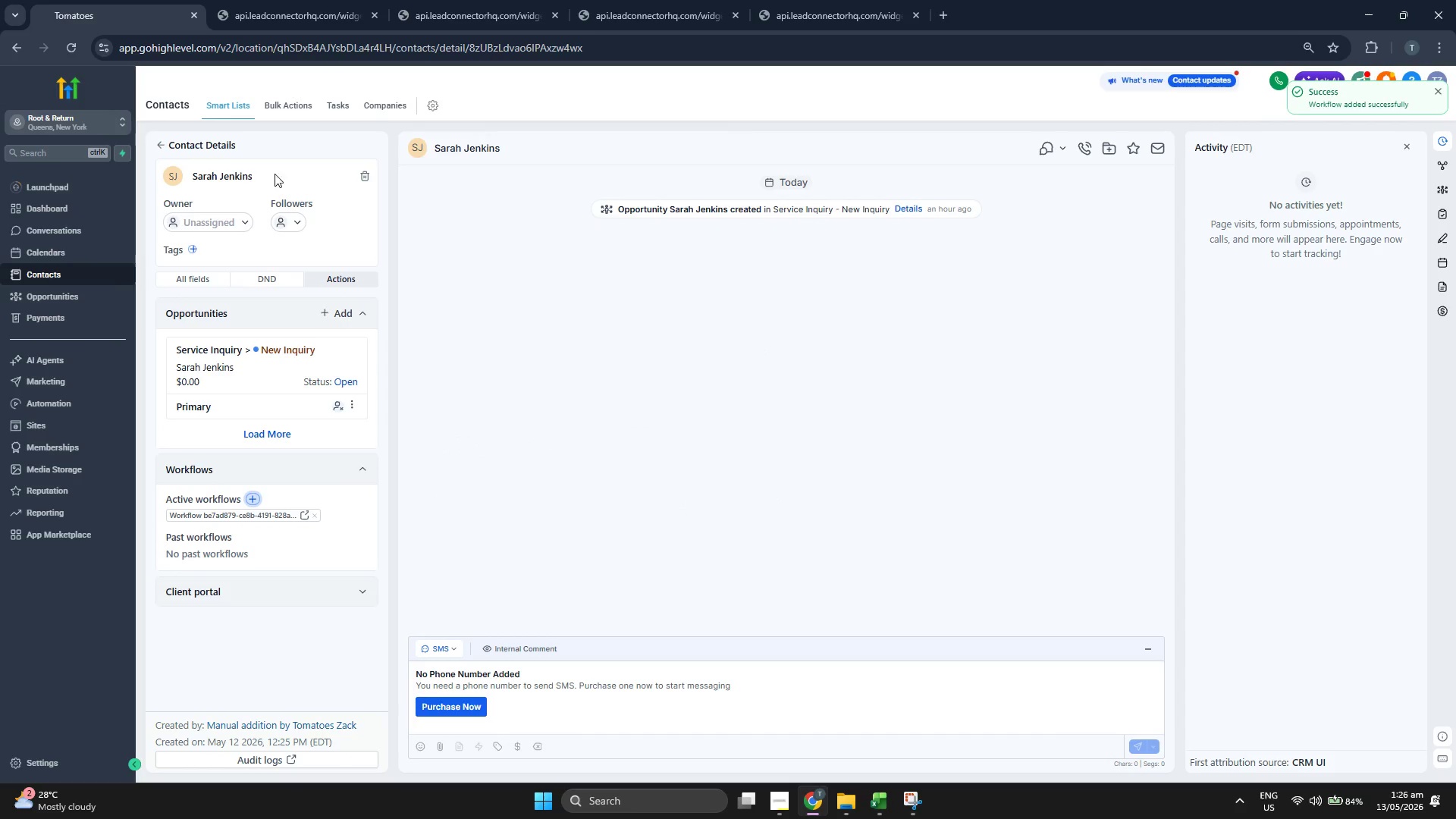 
left_click([159, 146])
 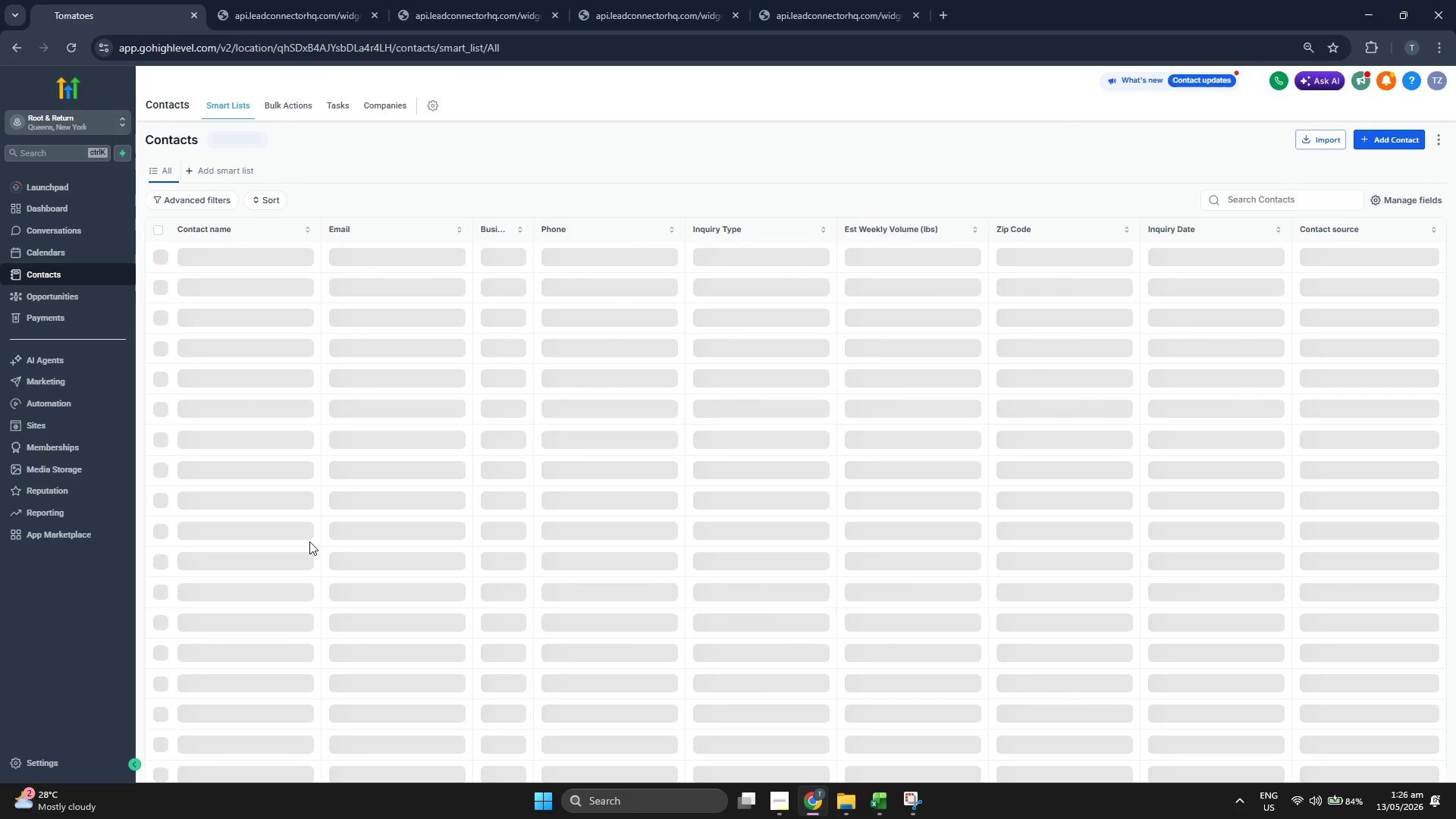 
scroll: coordinate [309, 542], scroll_direction: down, amount: 32.0
 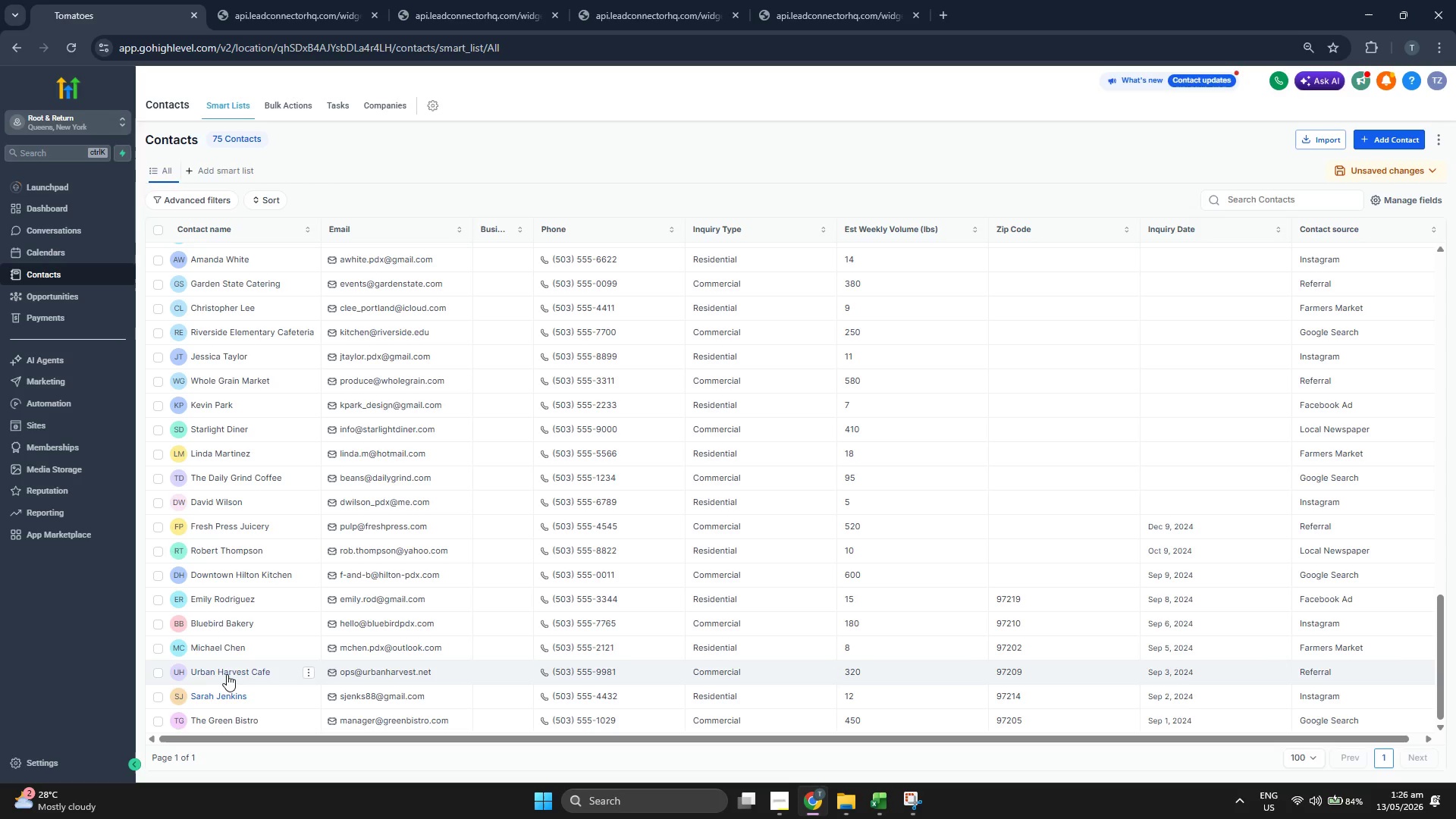 
left_click([231, 670])
 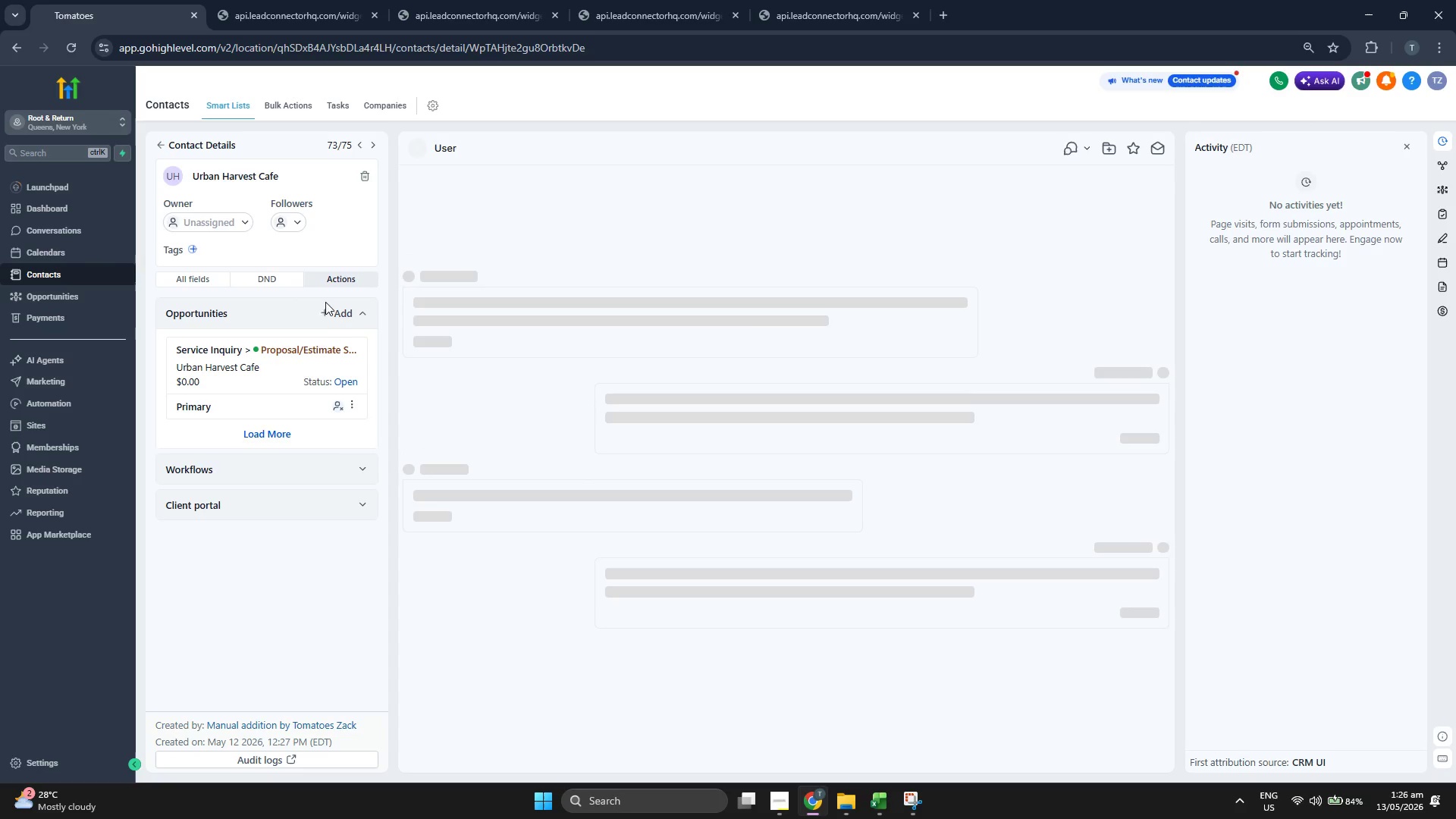 
left_click([295, 470])
 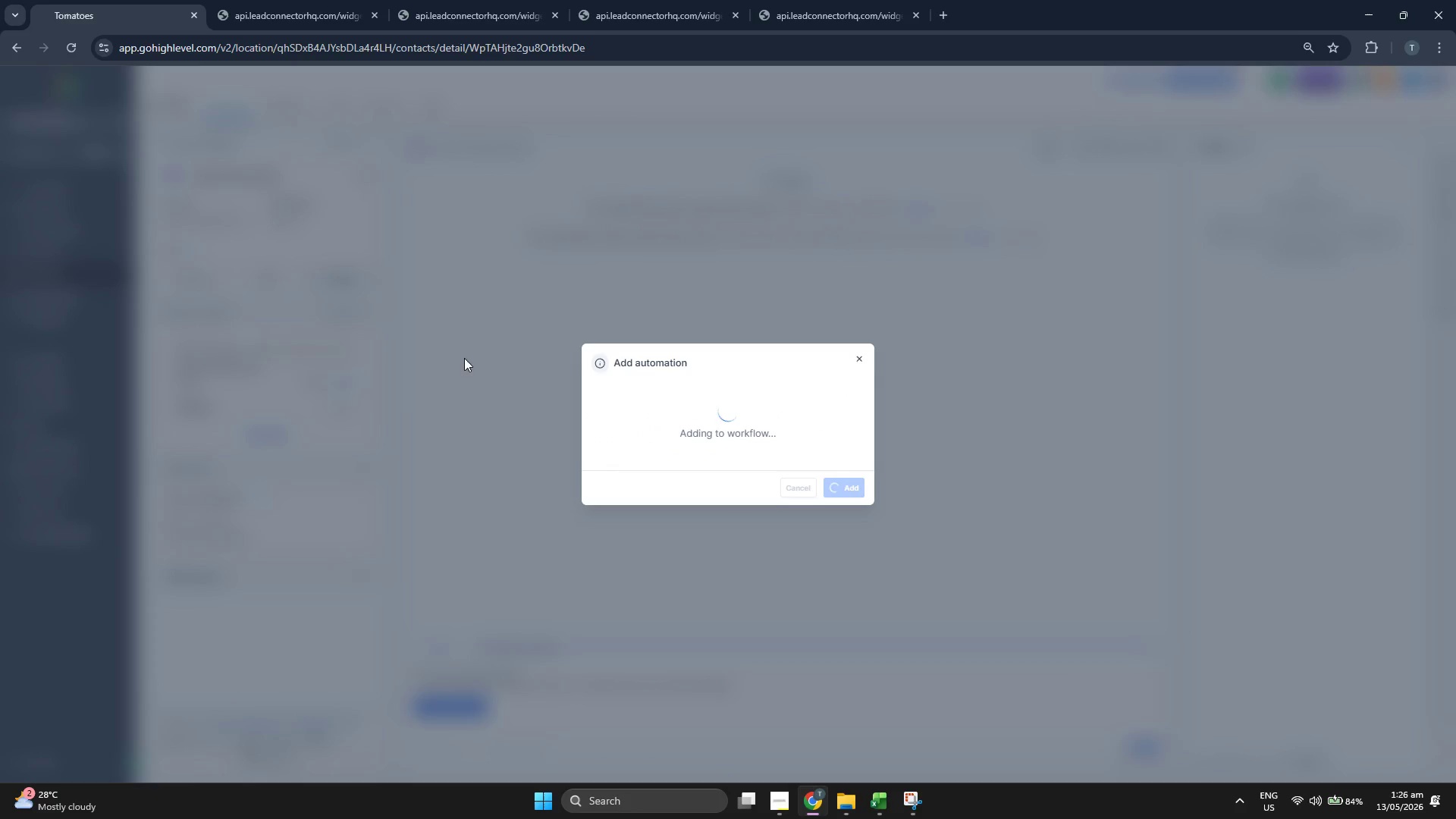 
wait(7.22)
 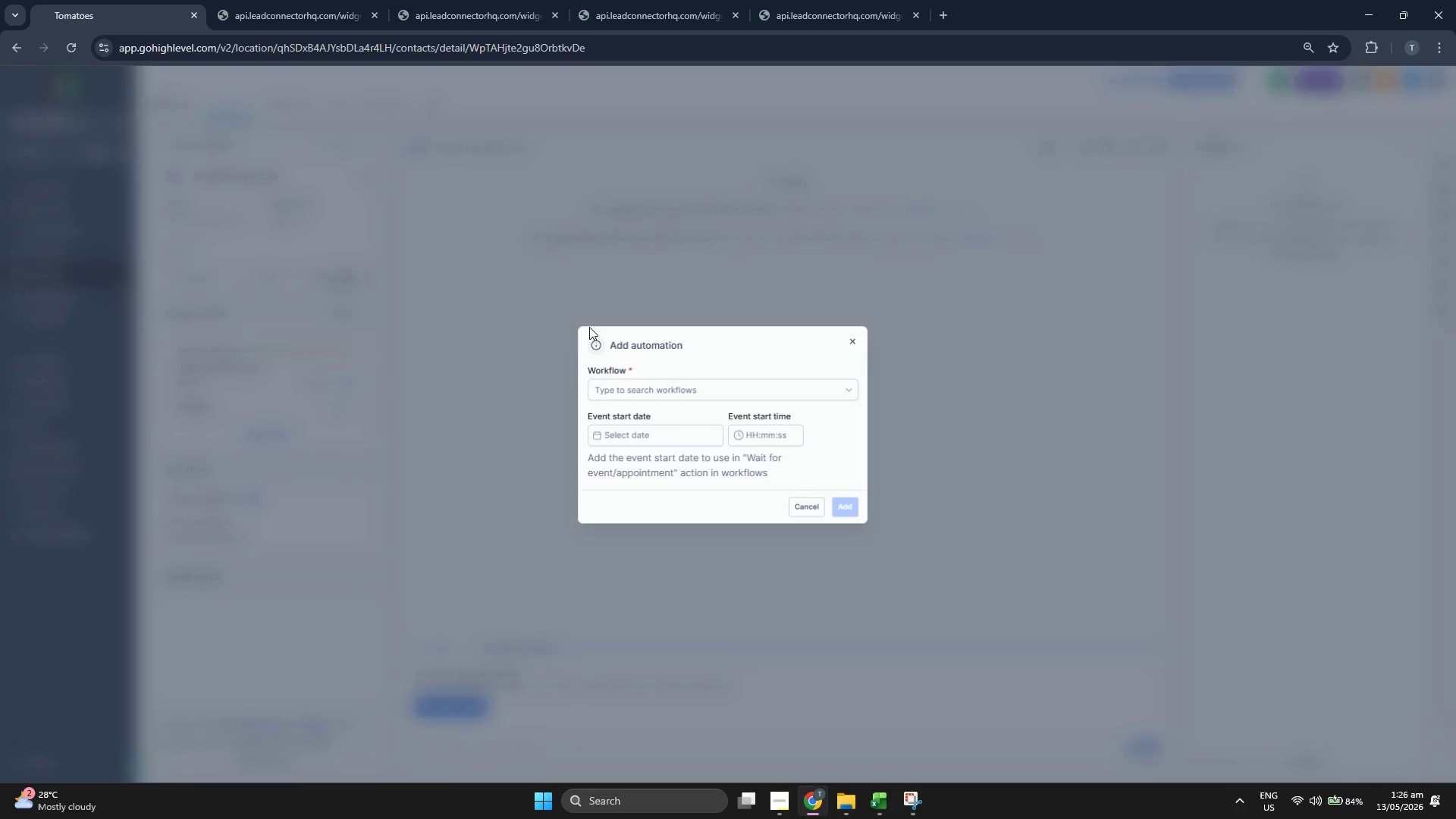 
left_click([162, 145])
 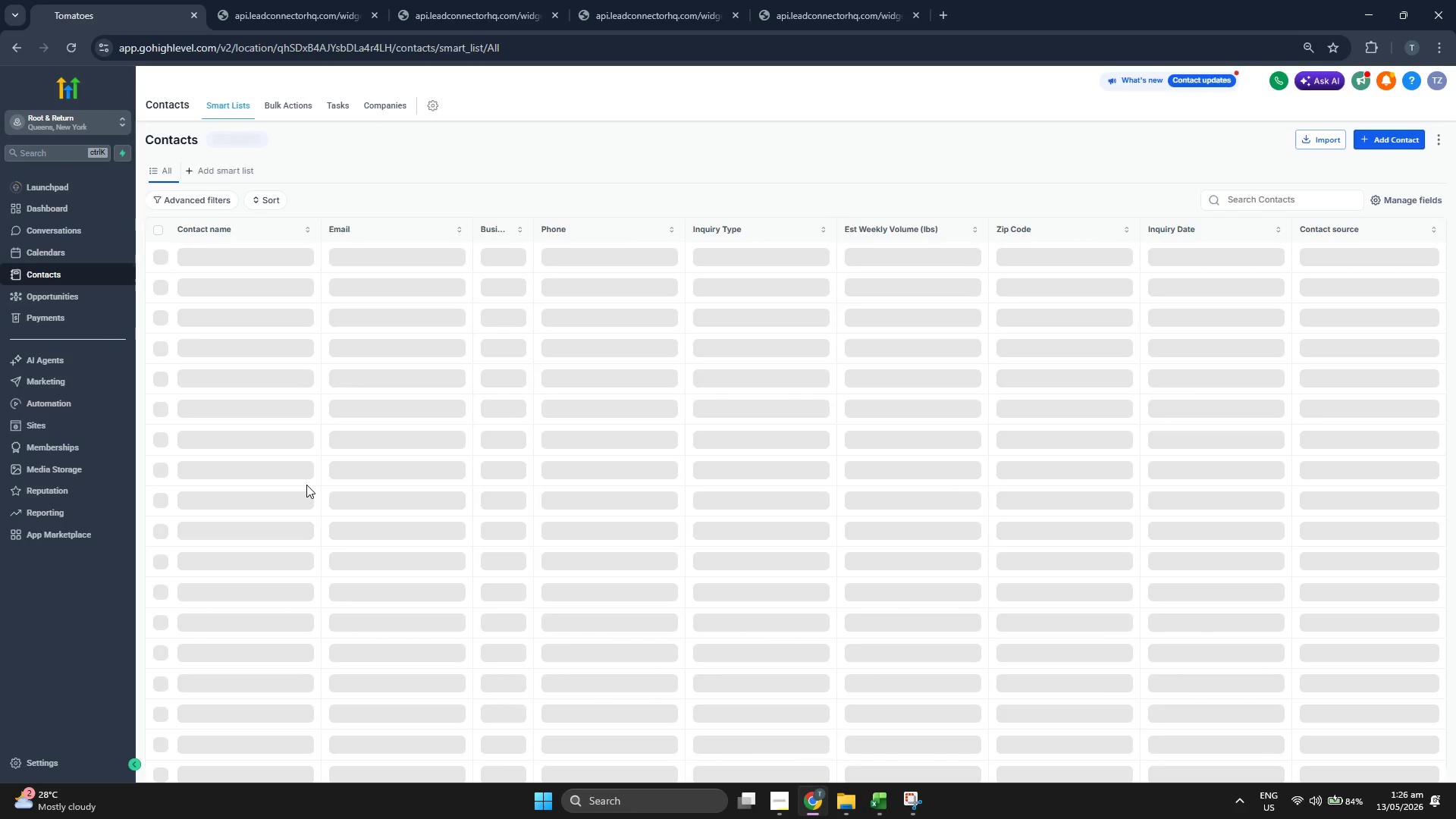 
scroll: coordinate [297, 500], scroll_direction: down, amount: 29.0
 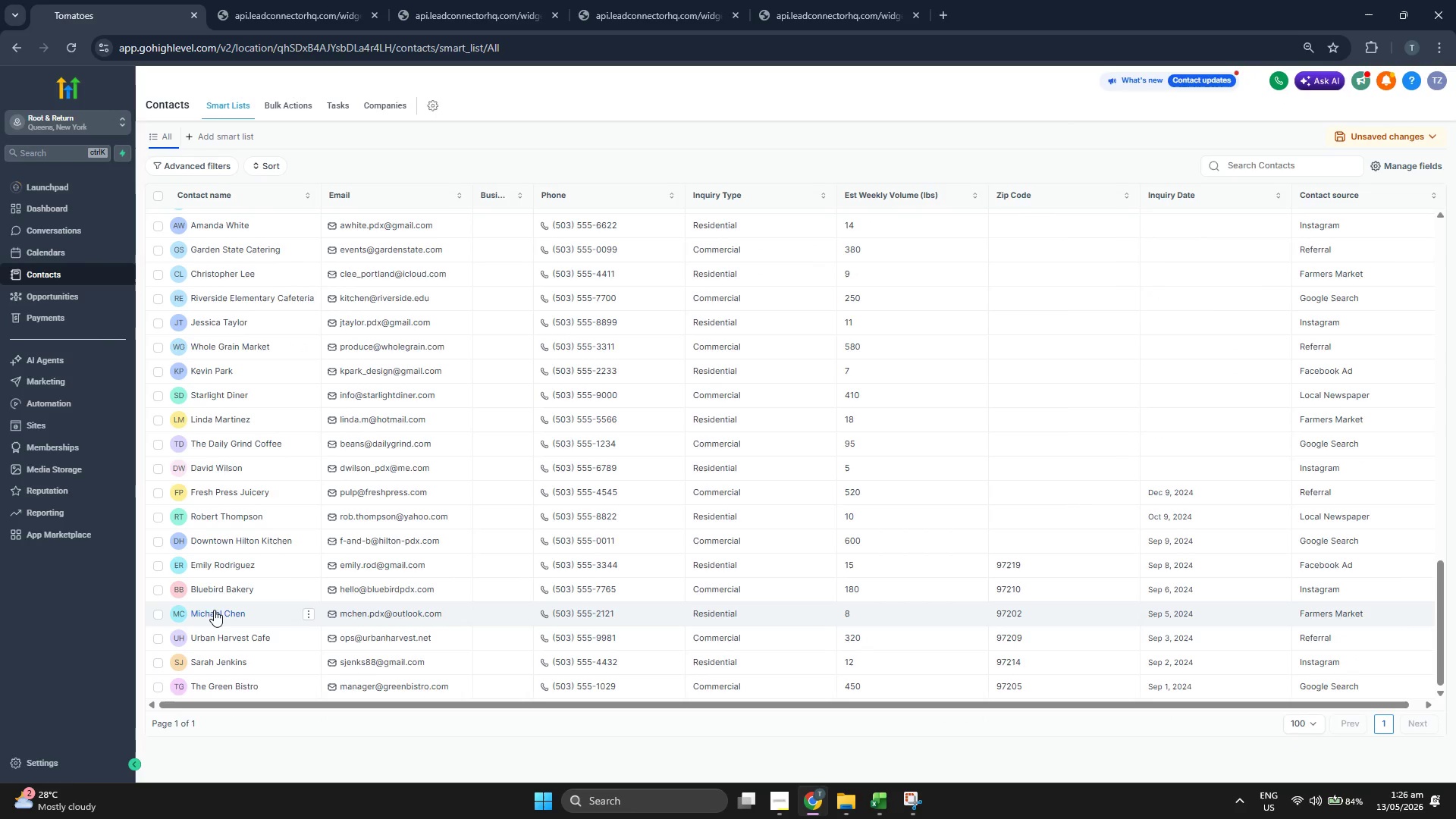 
left_click([213, 611])
 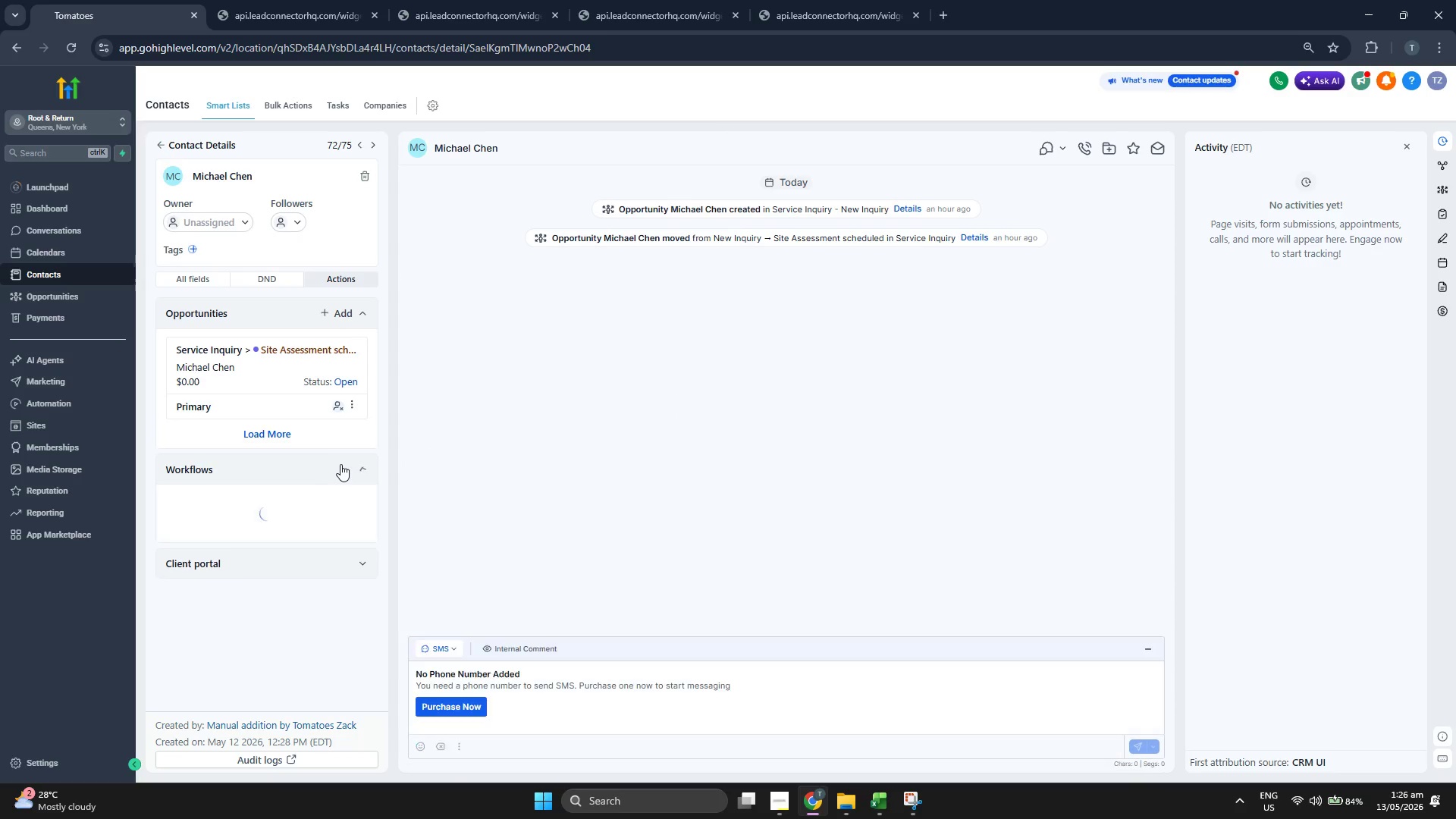 
wait(5.22)
 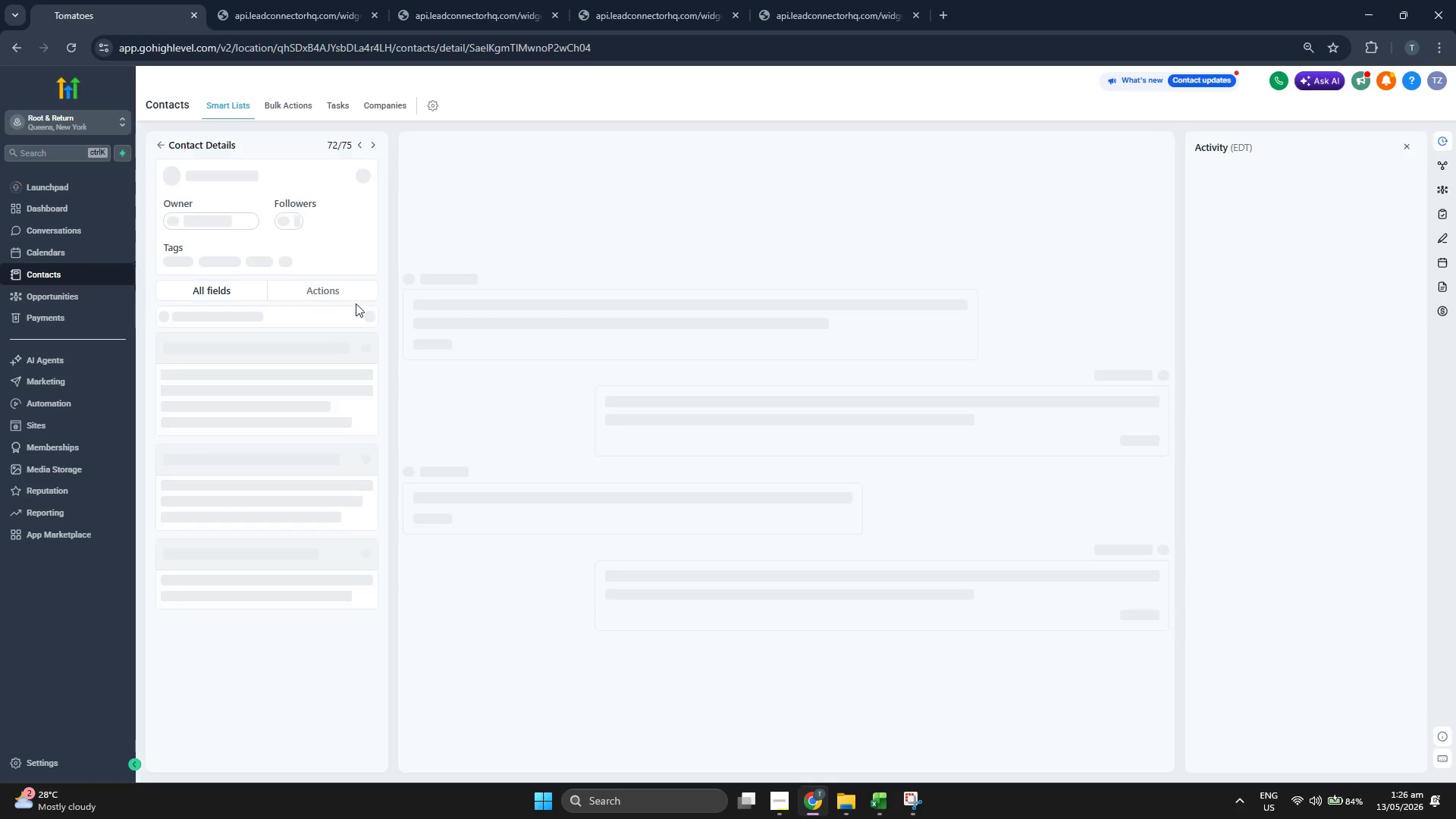 
left_click([259, 498])
 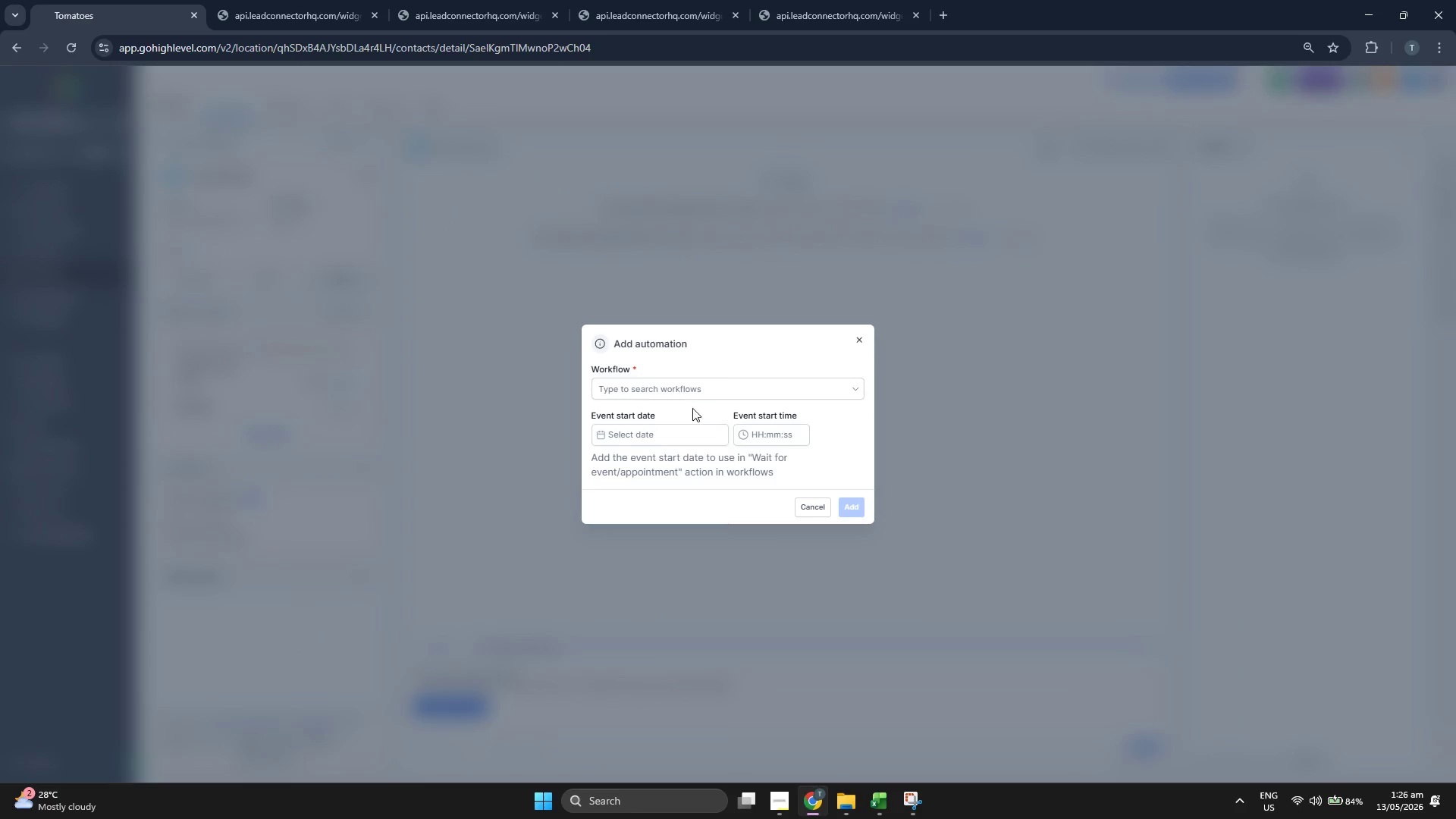 
left_click([695, 397])
 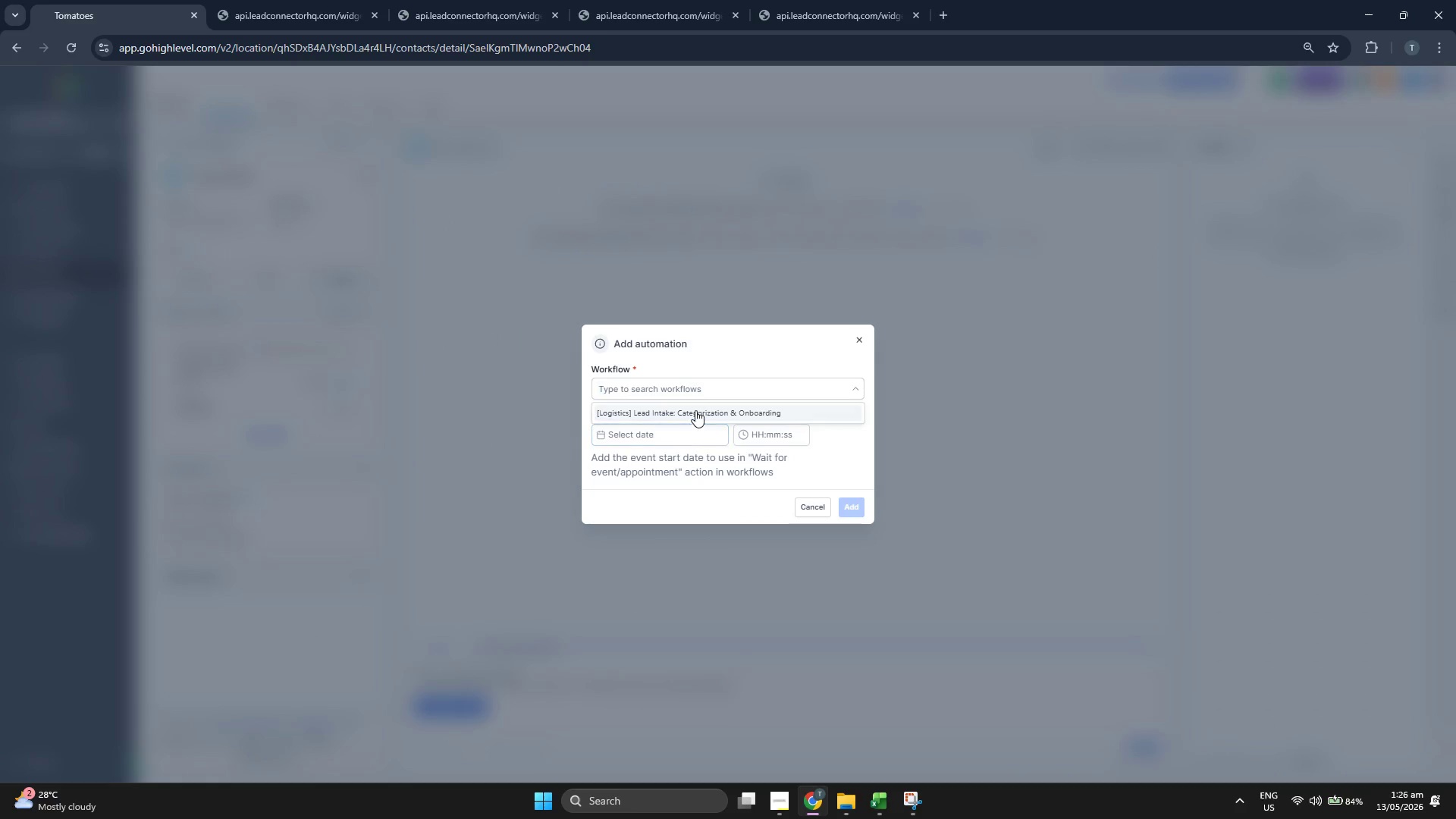 
left_click([696, 410])
 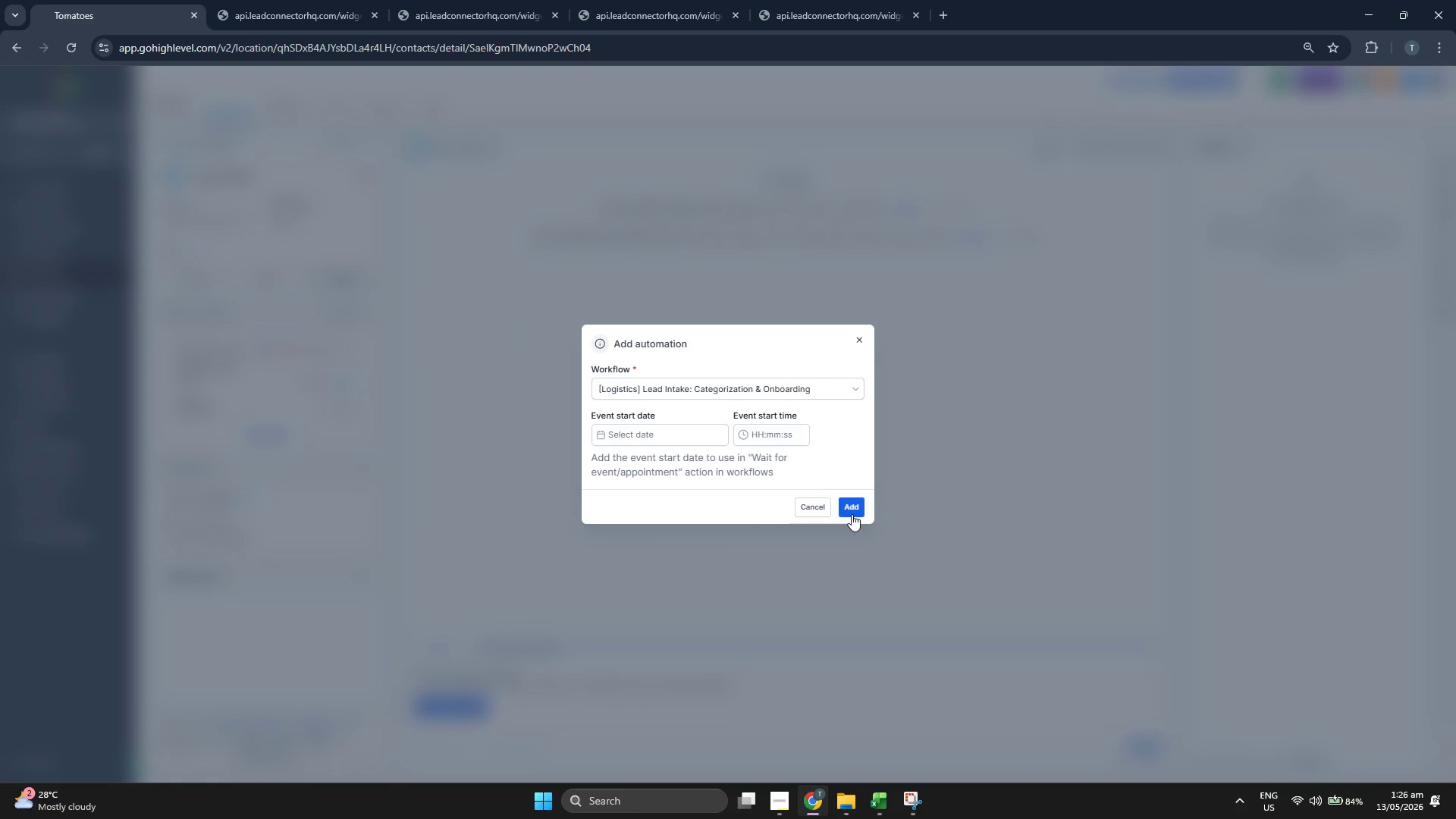 
left_click([852, 513])
 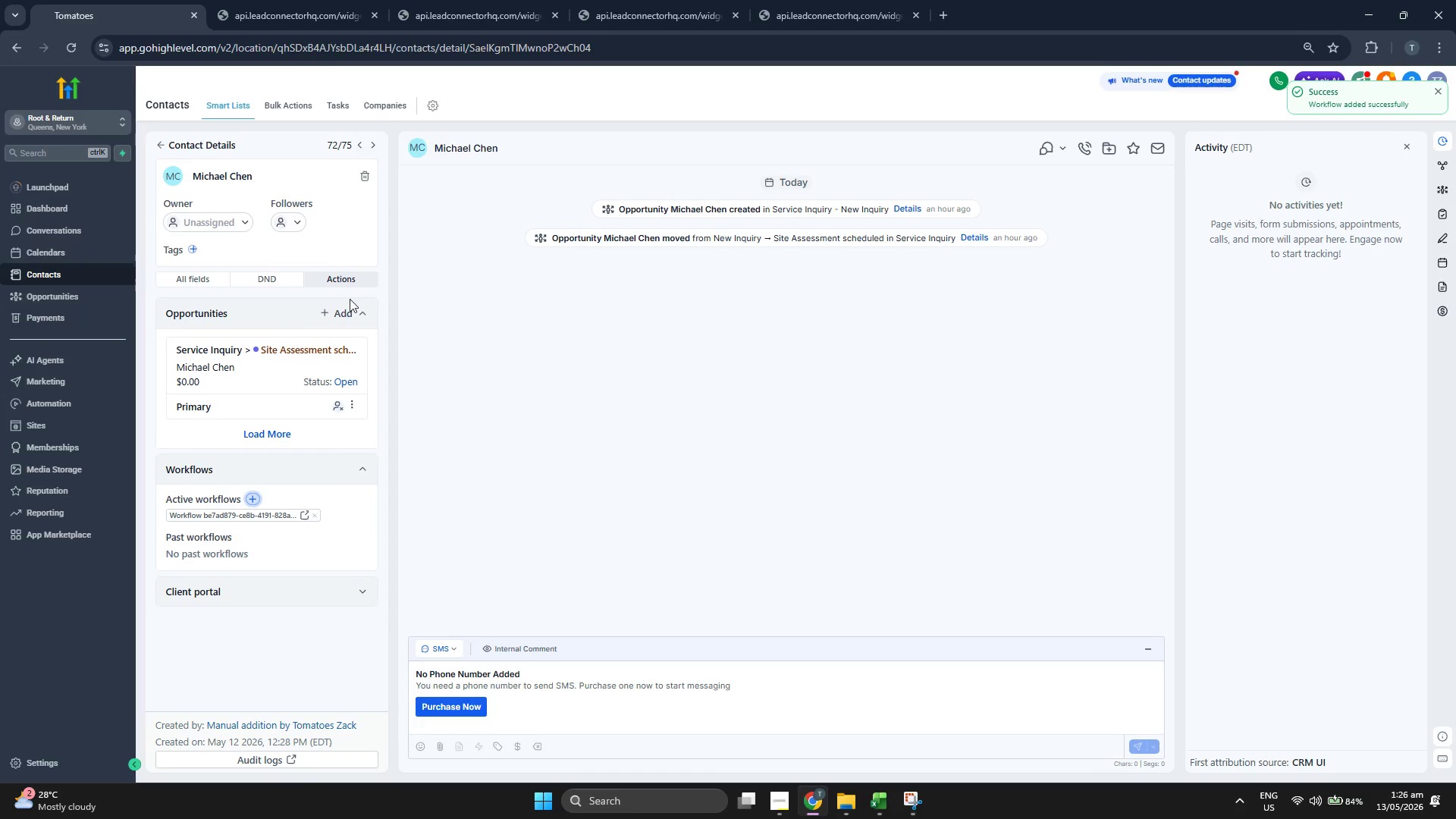 
left_click([158, 143])
 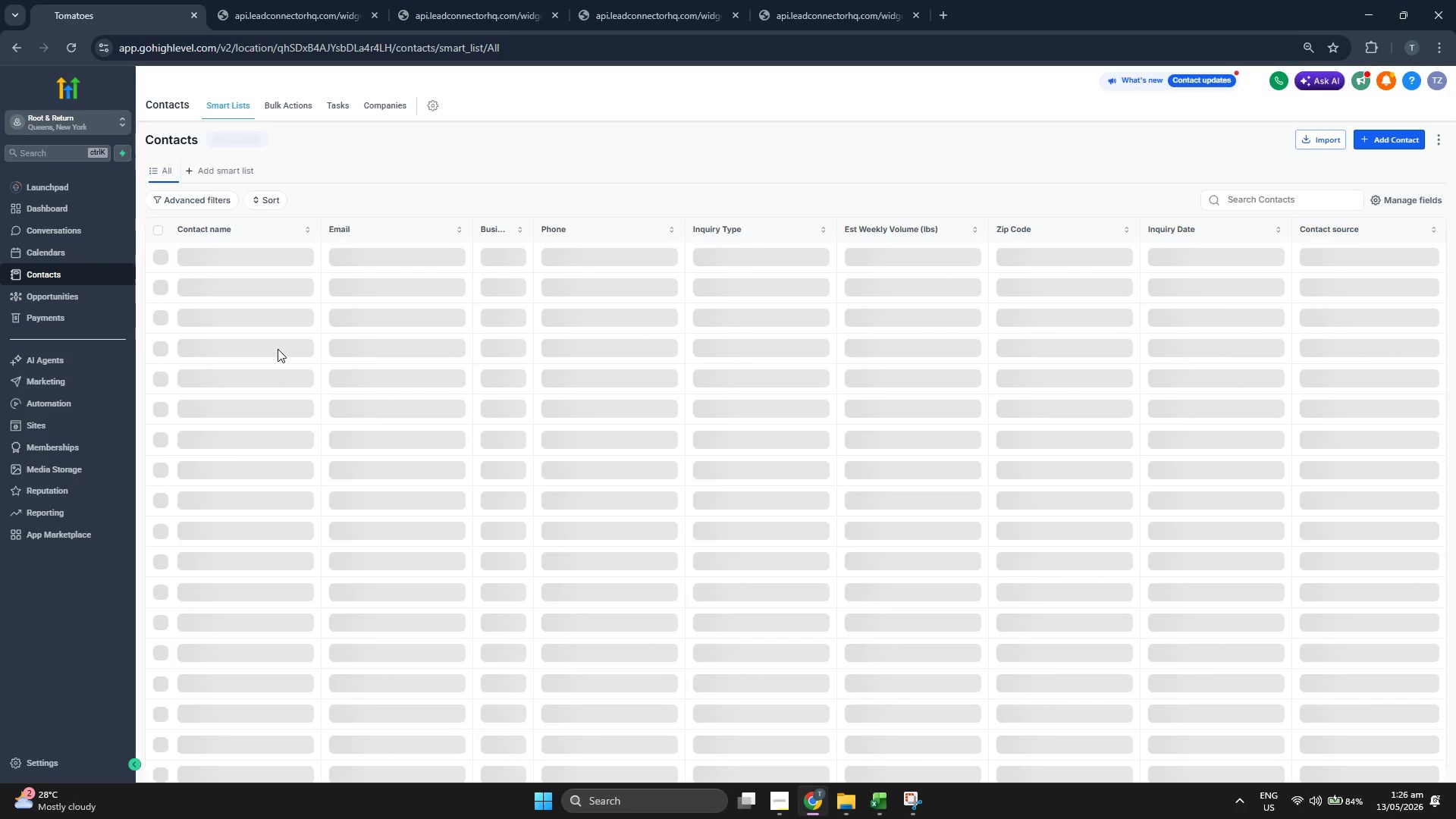 
scroll: coordinate [288, 439], scroll_direction: down, amount: 26.0
 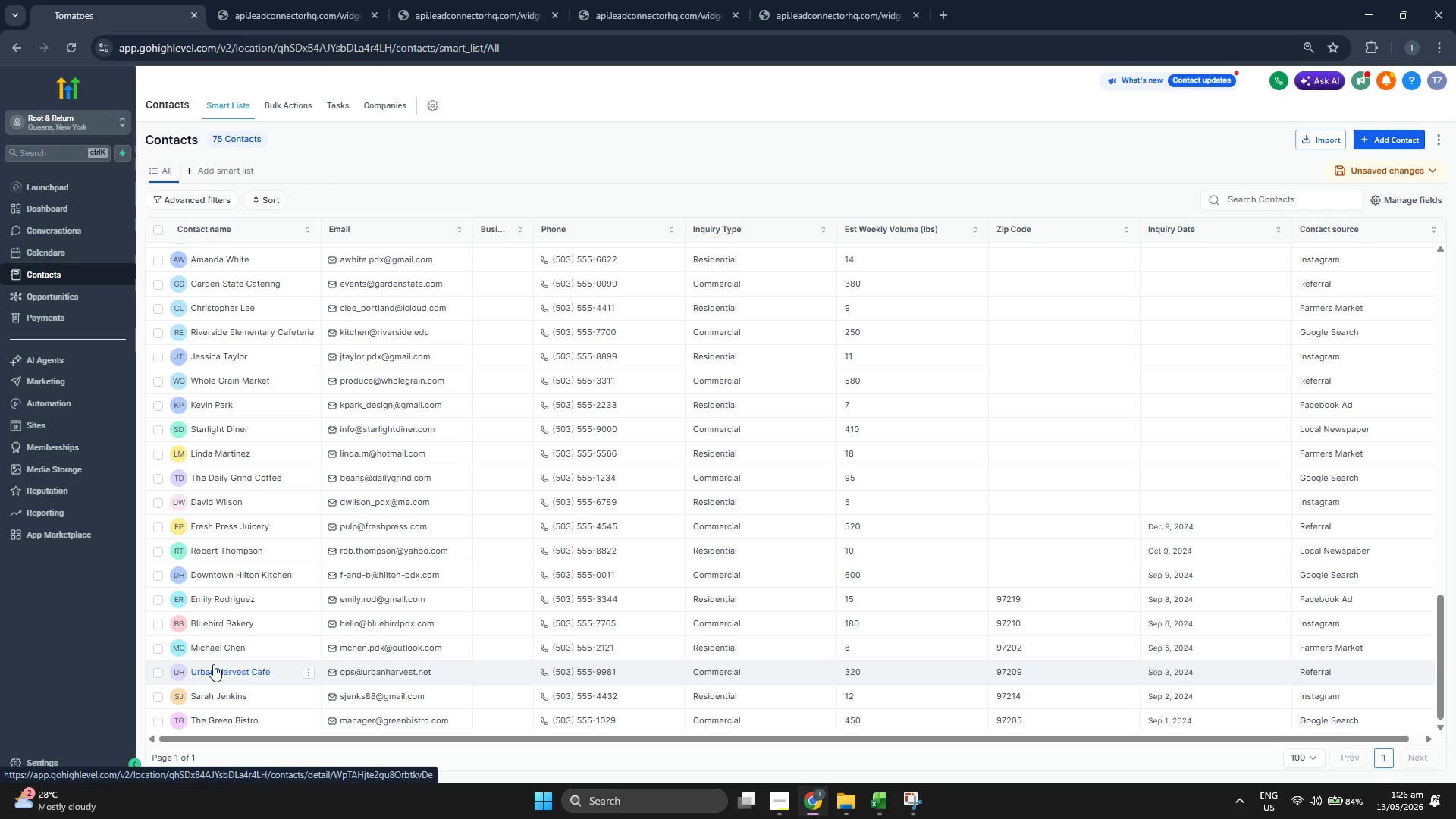 
left_click([158, 621])
 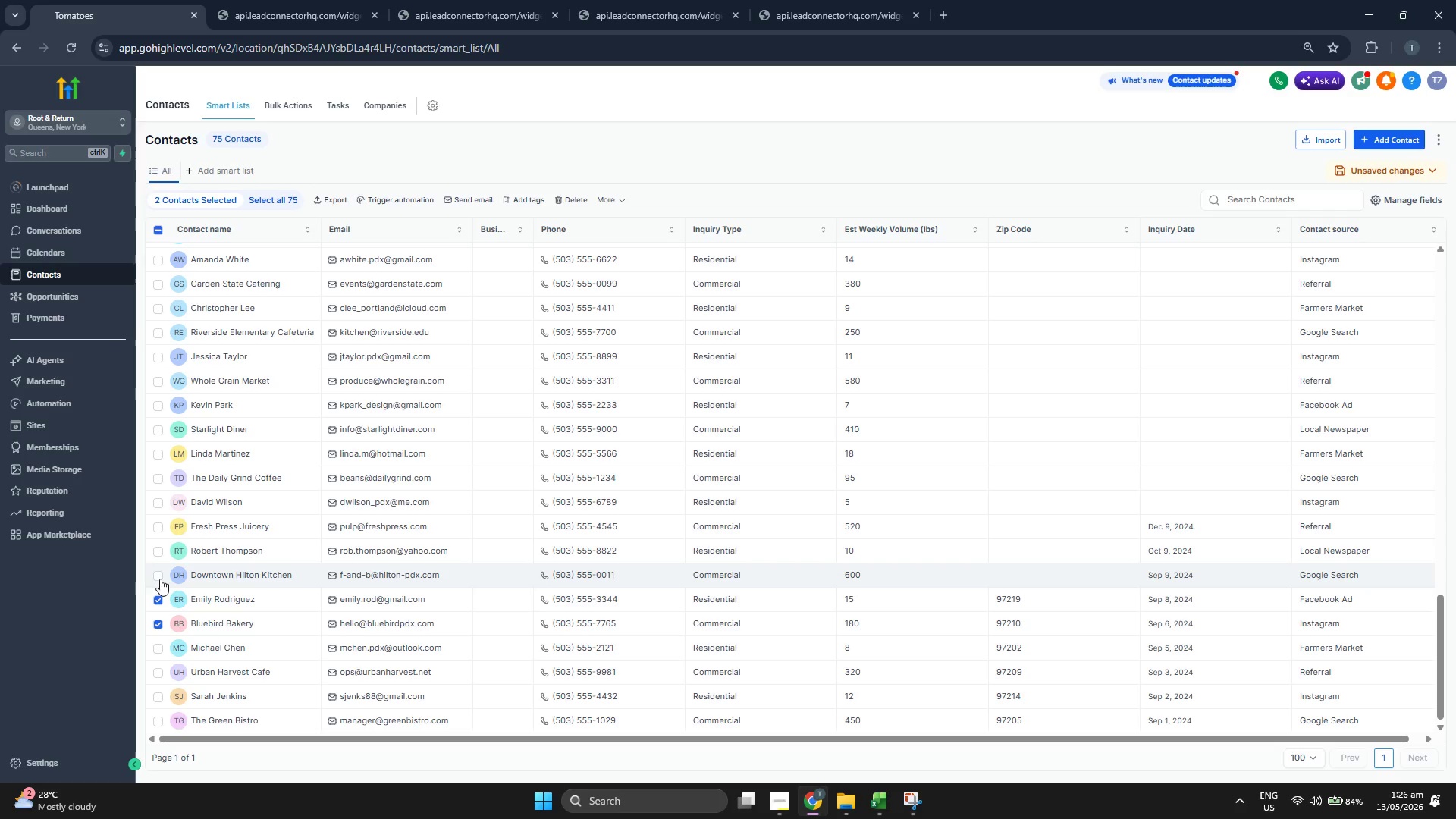 
triple_click([160, 570])
 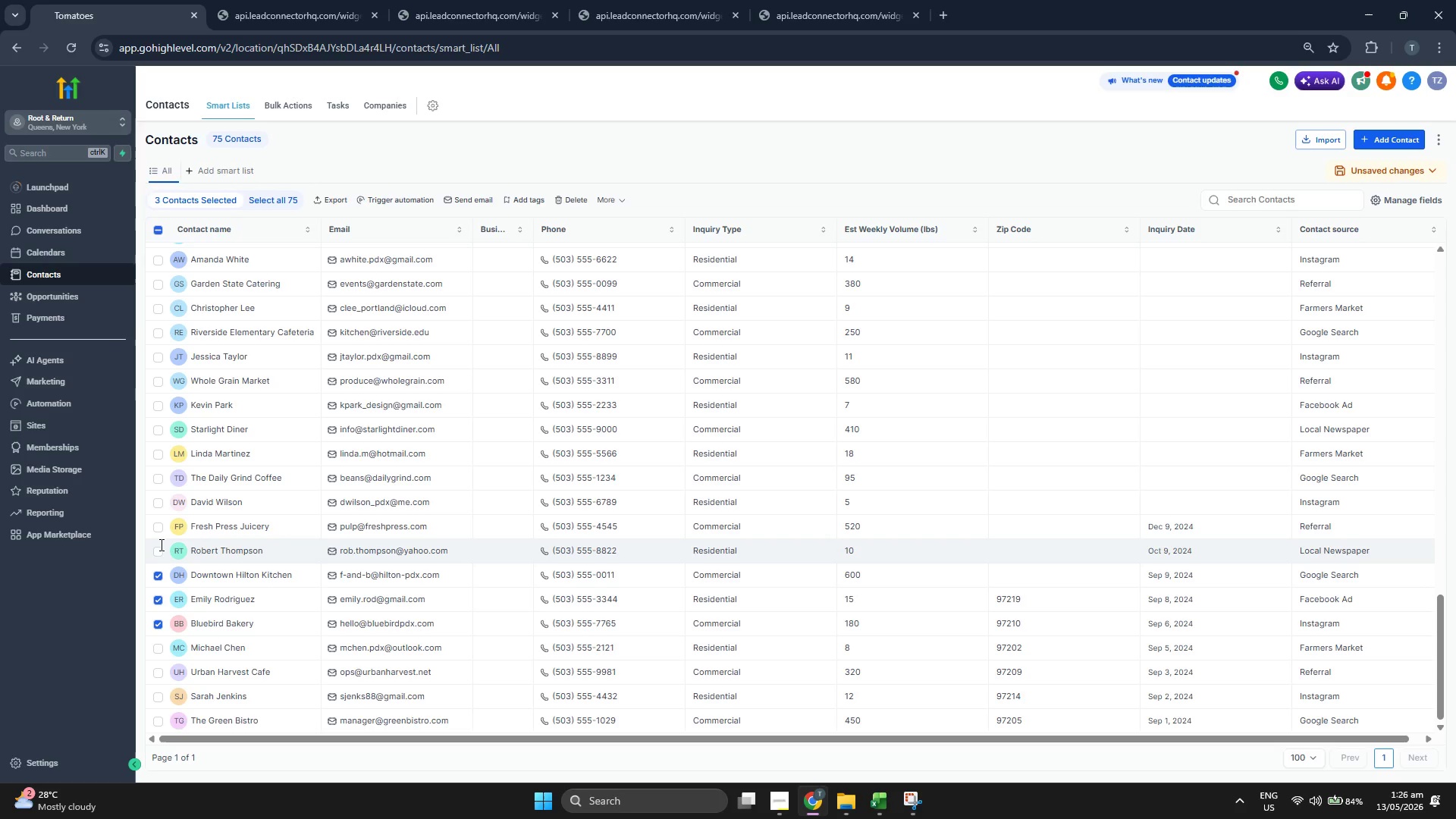 
triple_click([160, 543])
 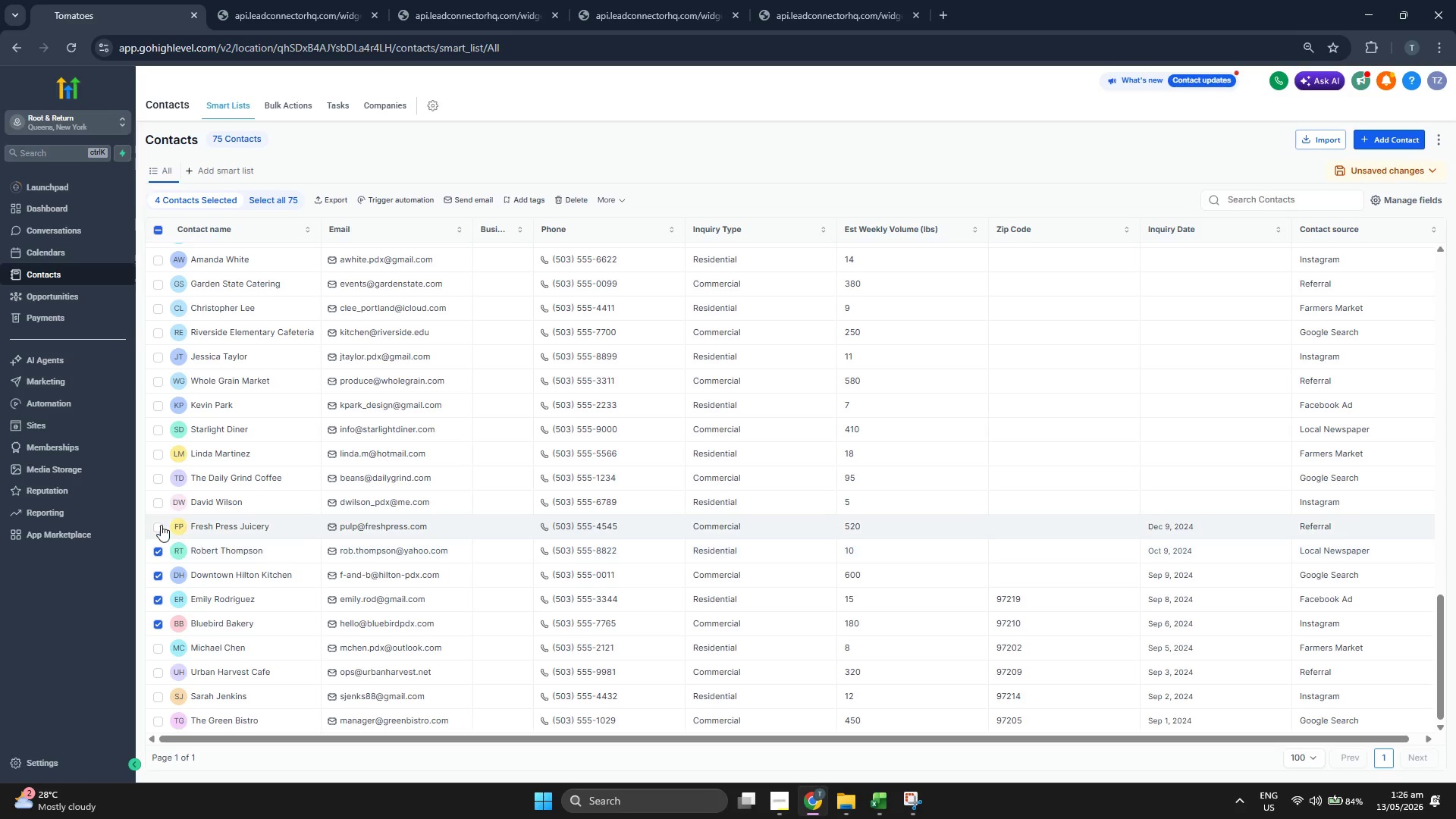 
triple_click([161, 524])
 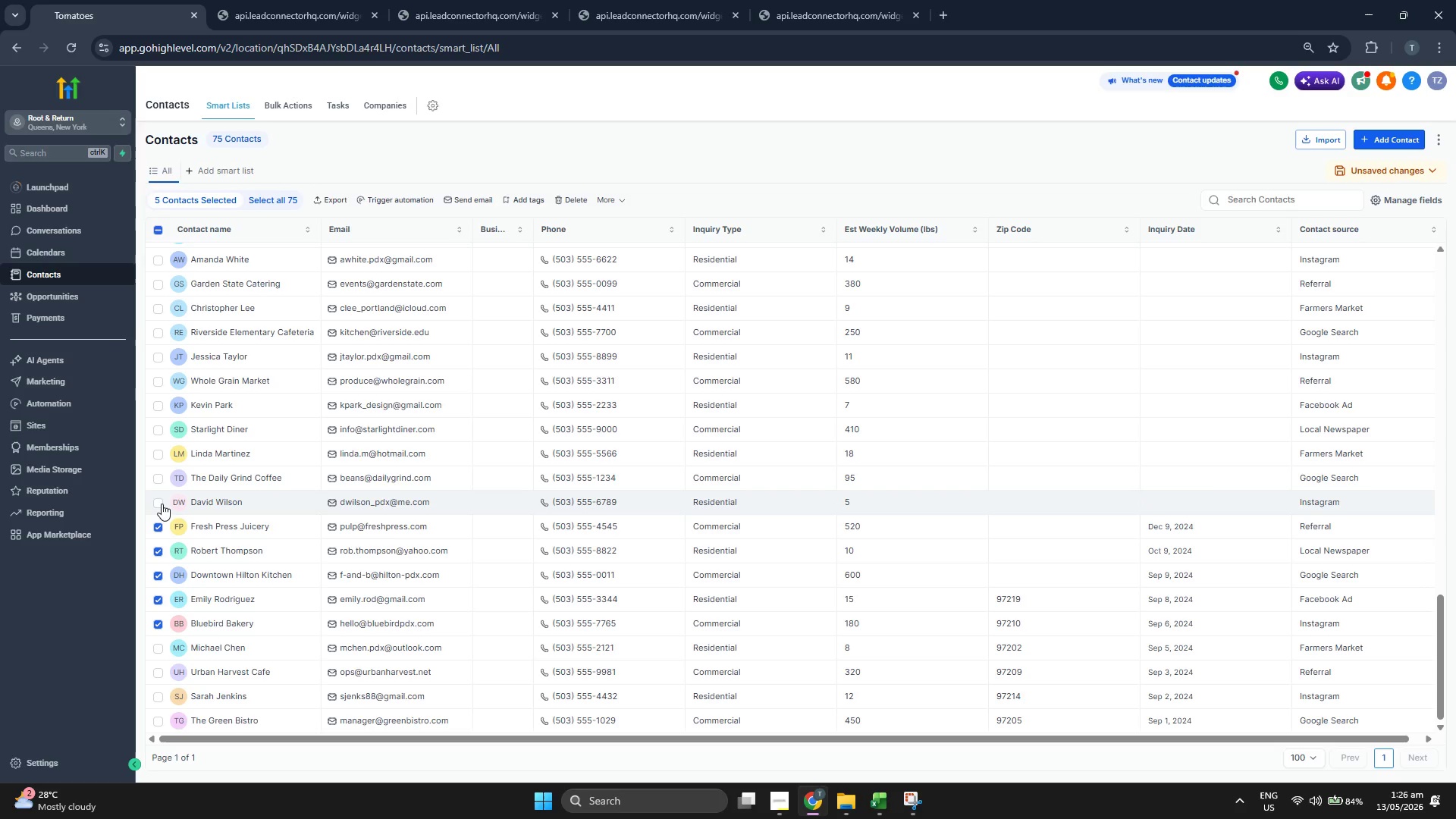 
triple_click([159, 499])
 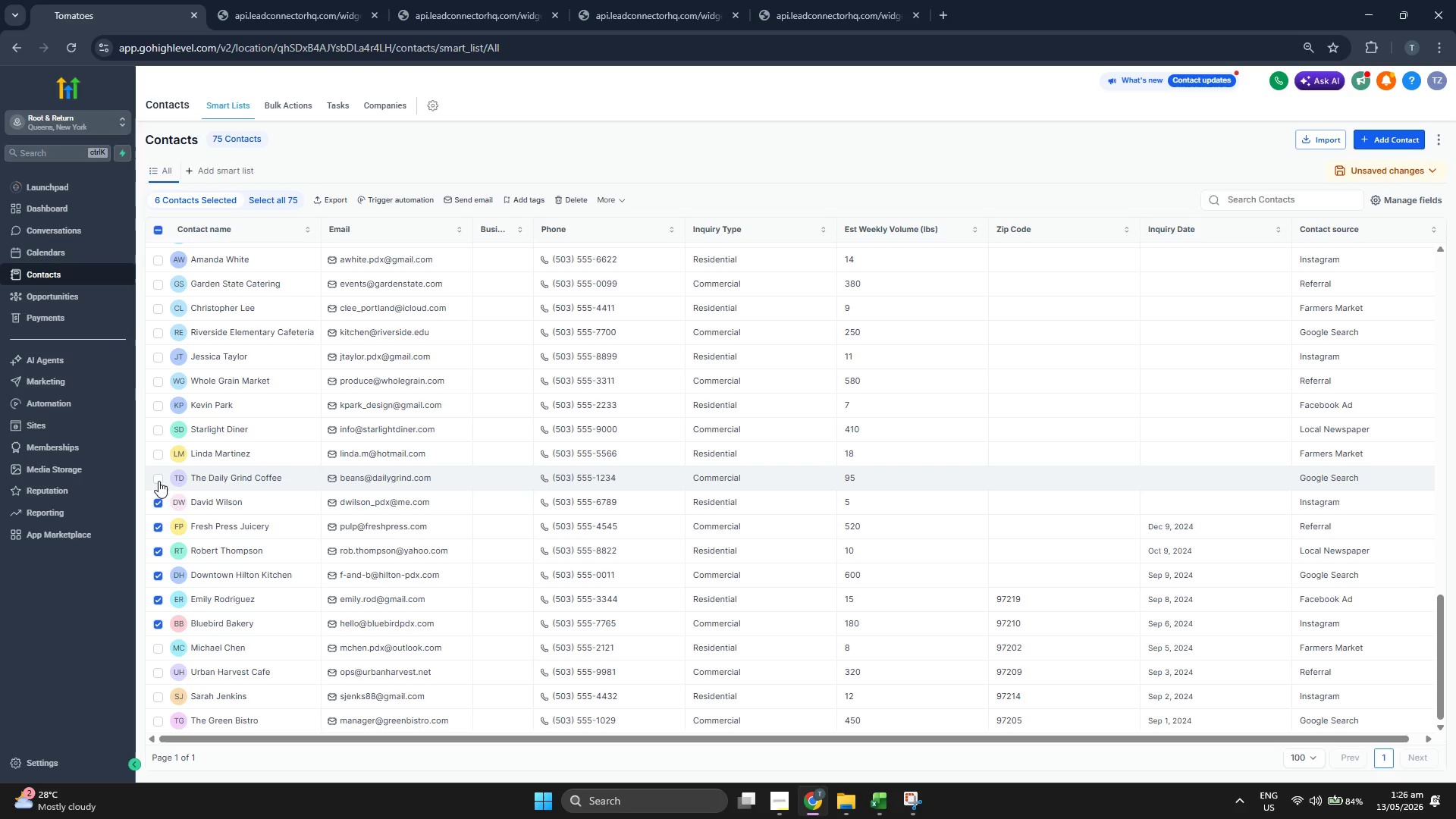 
triple_click([158, 479])
 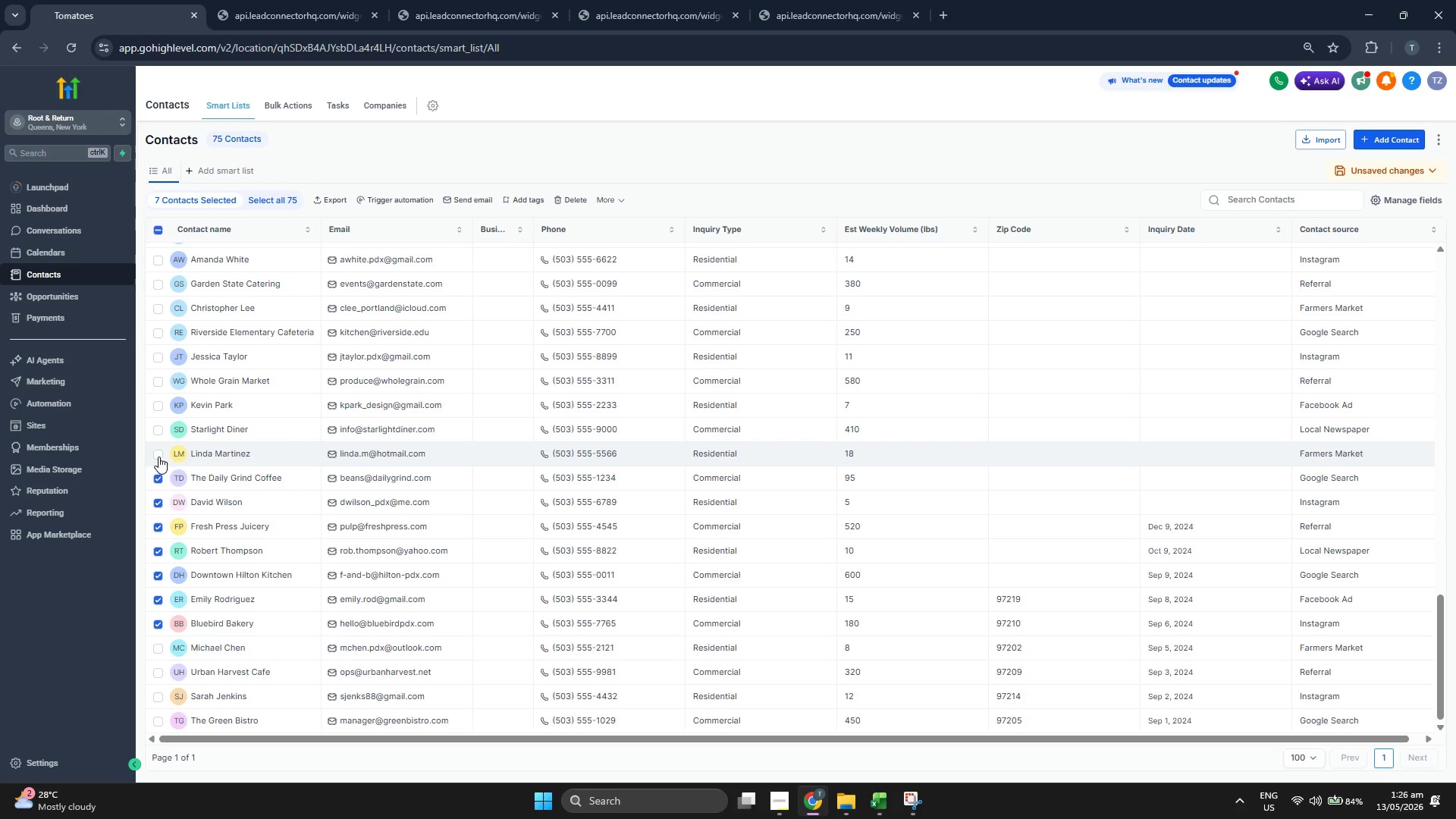 
triple_click([158, 456])
 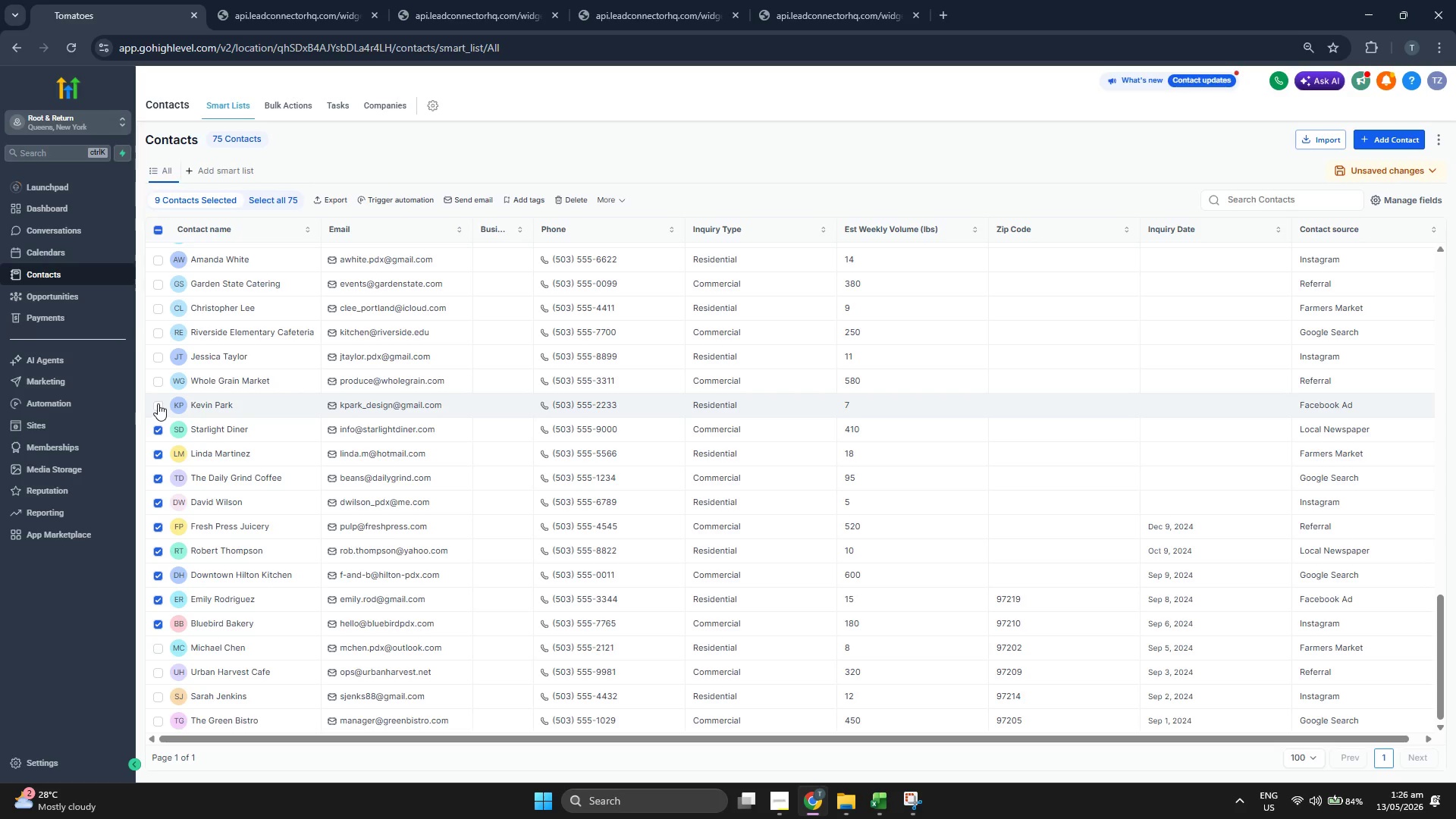 
scroll: coordinate [199, 439], scroll_direction: up, amount: 2.0
 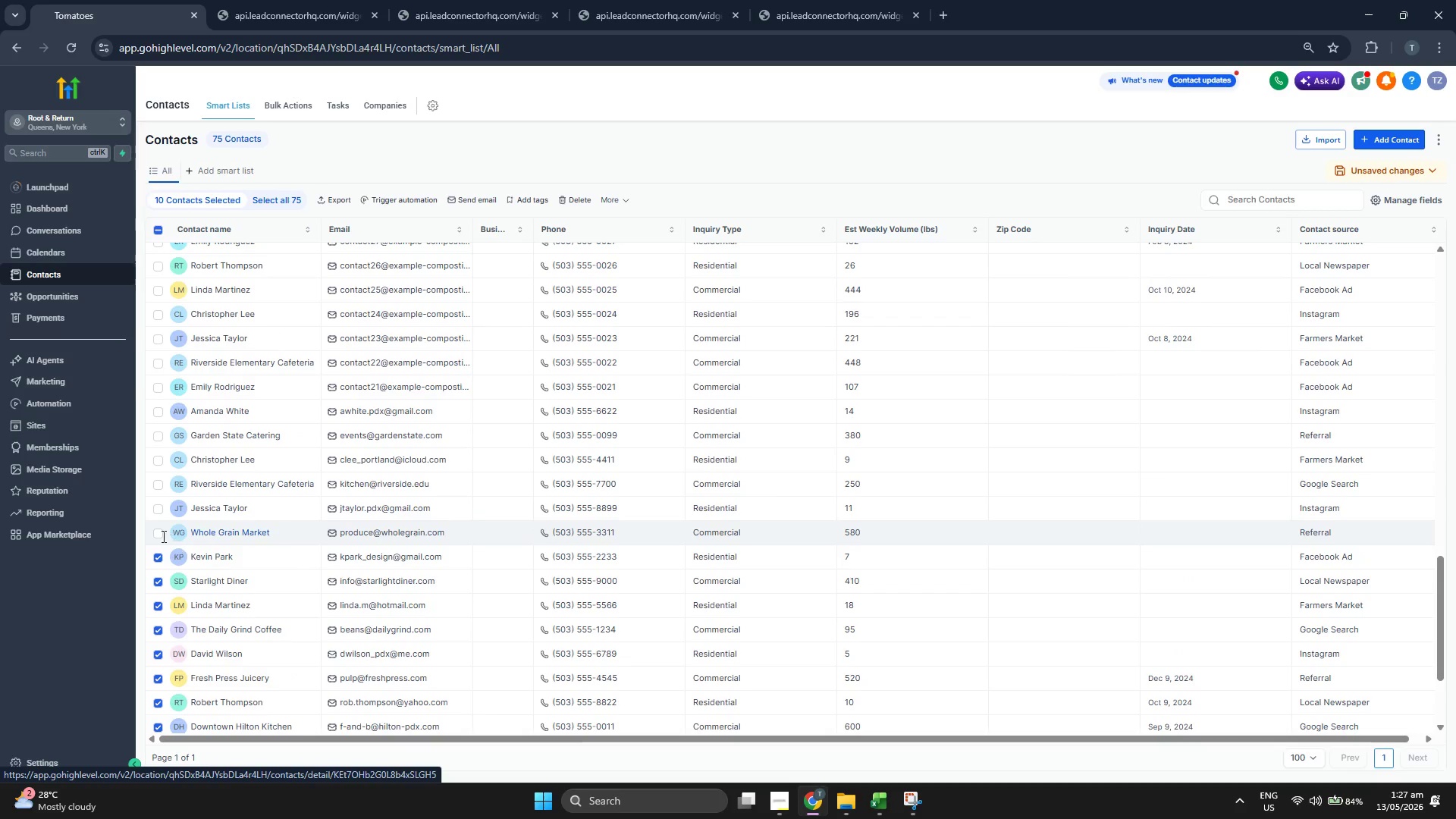 
left_click([155, 531])
 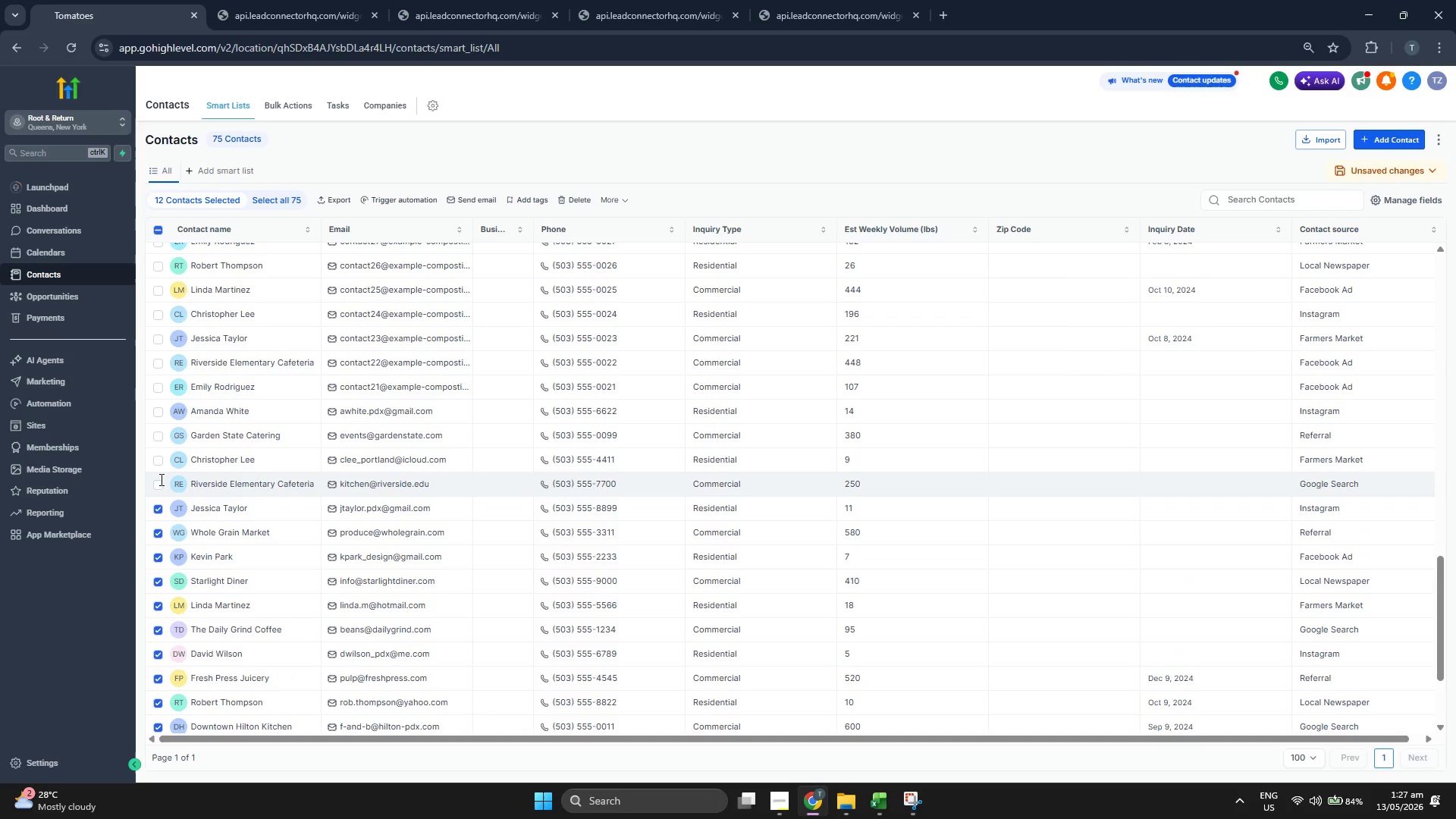 
double_click([160, 476])
 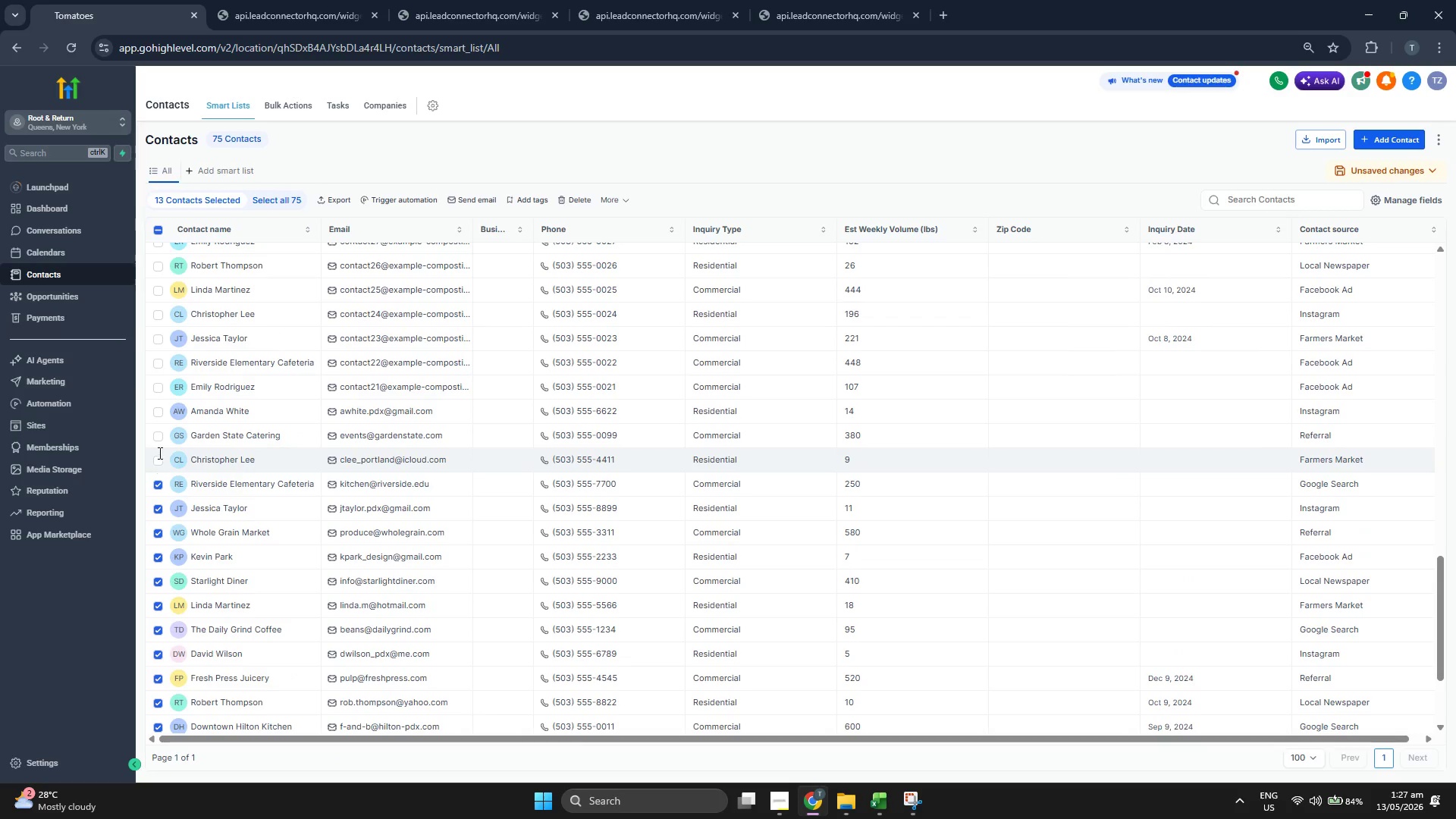 
triple_click([158, 452])
 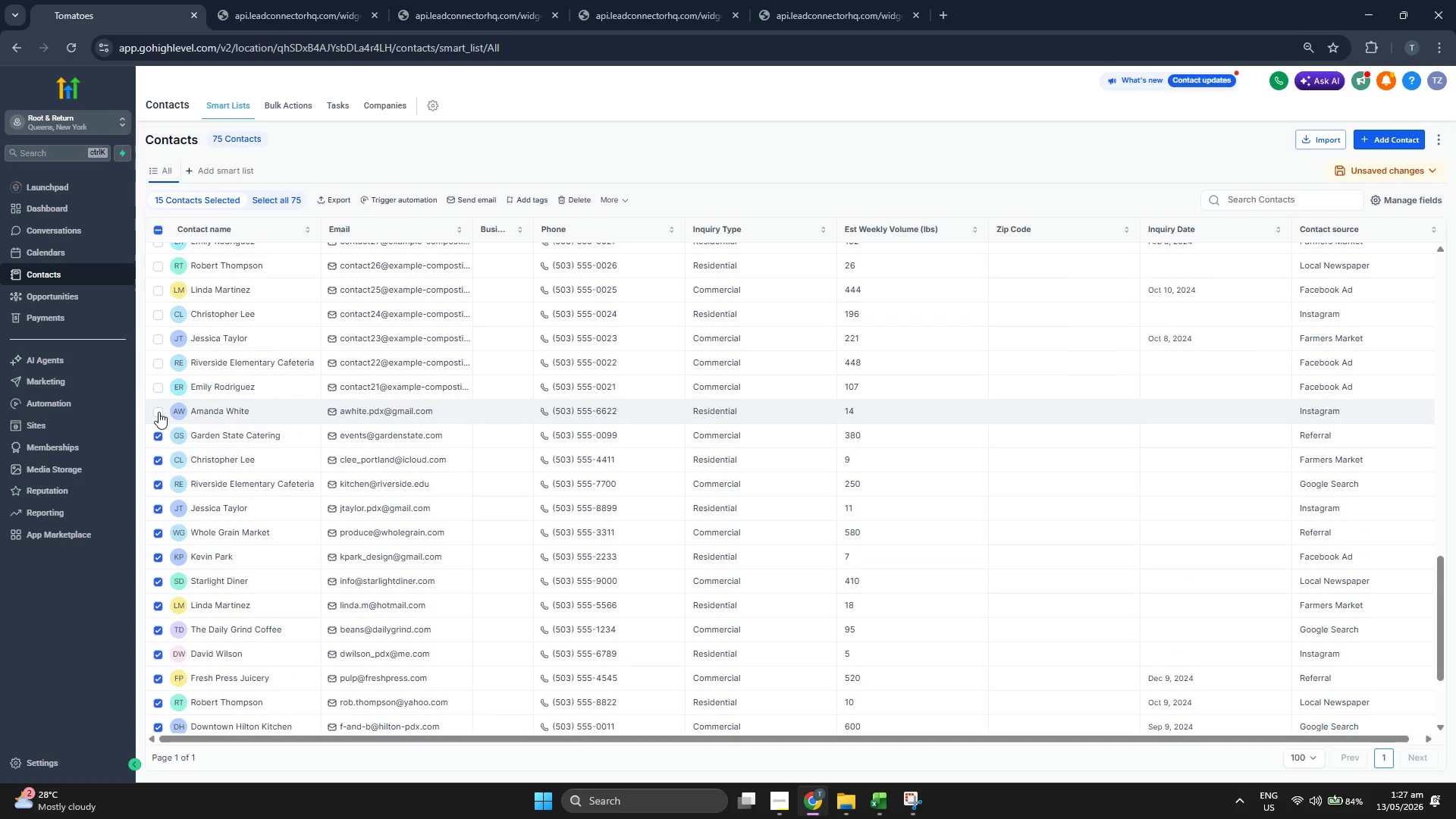 
triple_click([158, 406])
 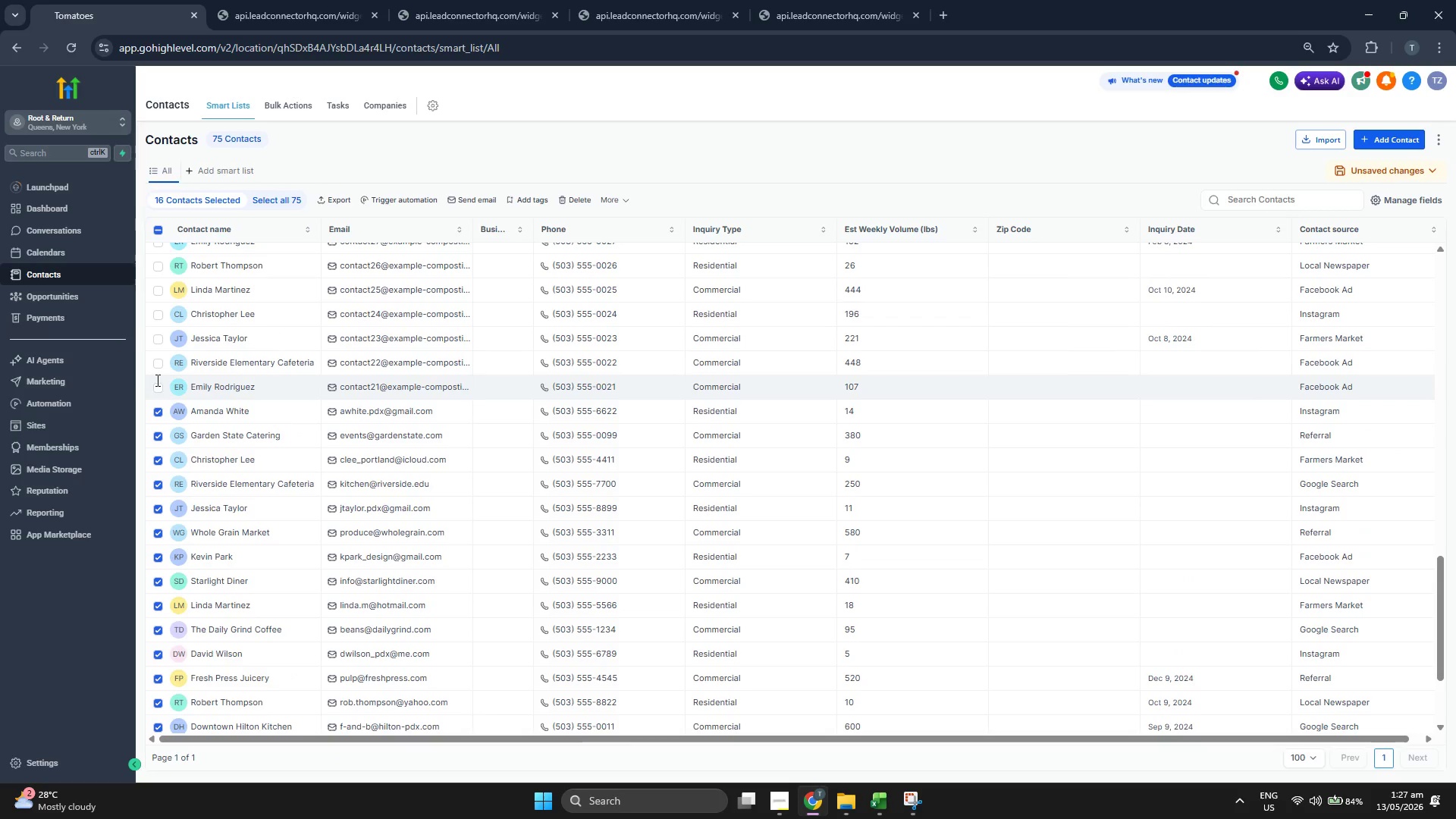 
triple_click([156, 379])
 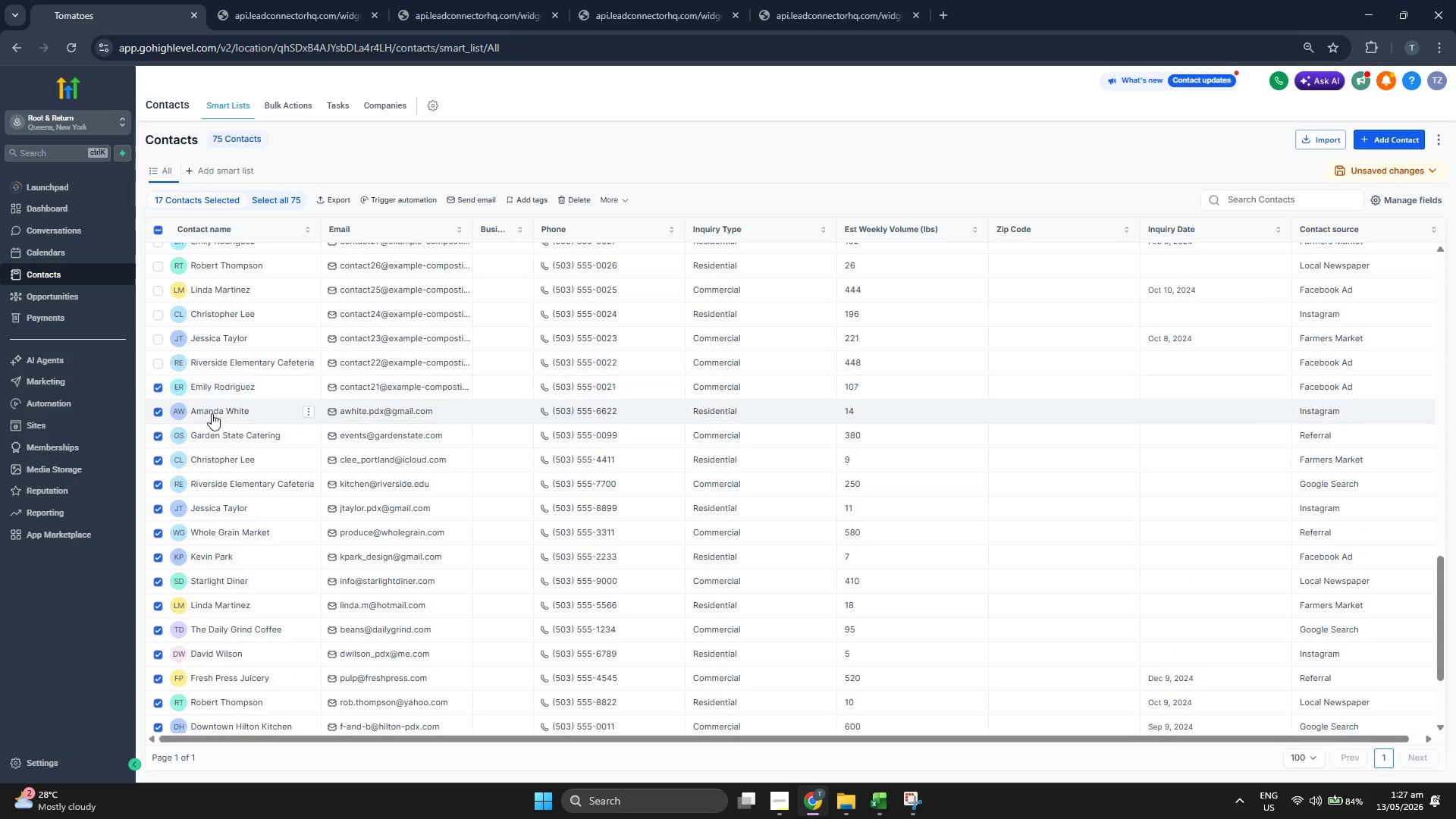 
scroll: coordinate [212, 414], scroll_direction: up, amount: 1.0
 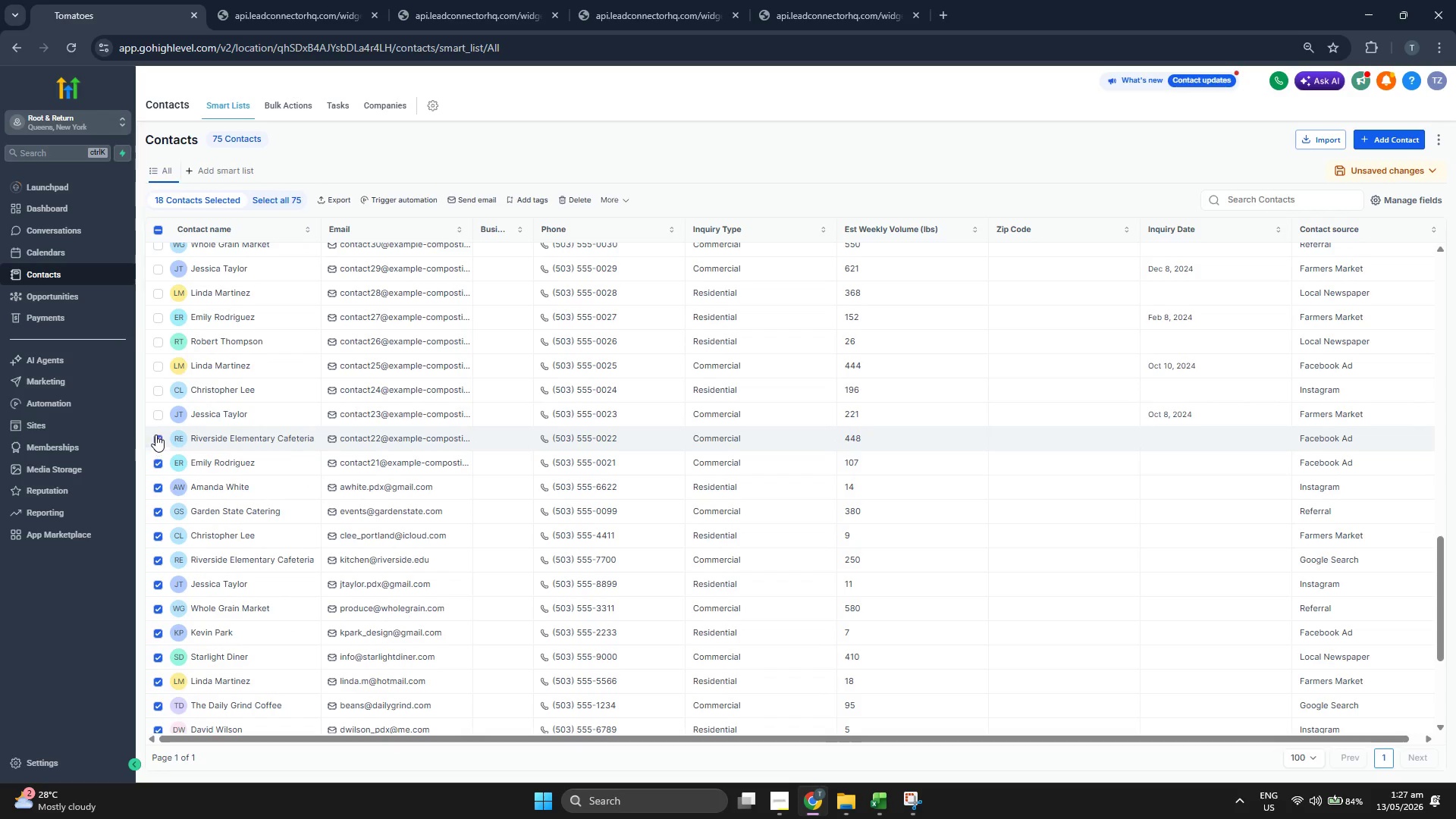 
double_click([158, 405])
 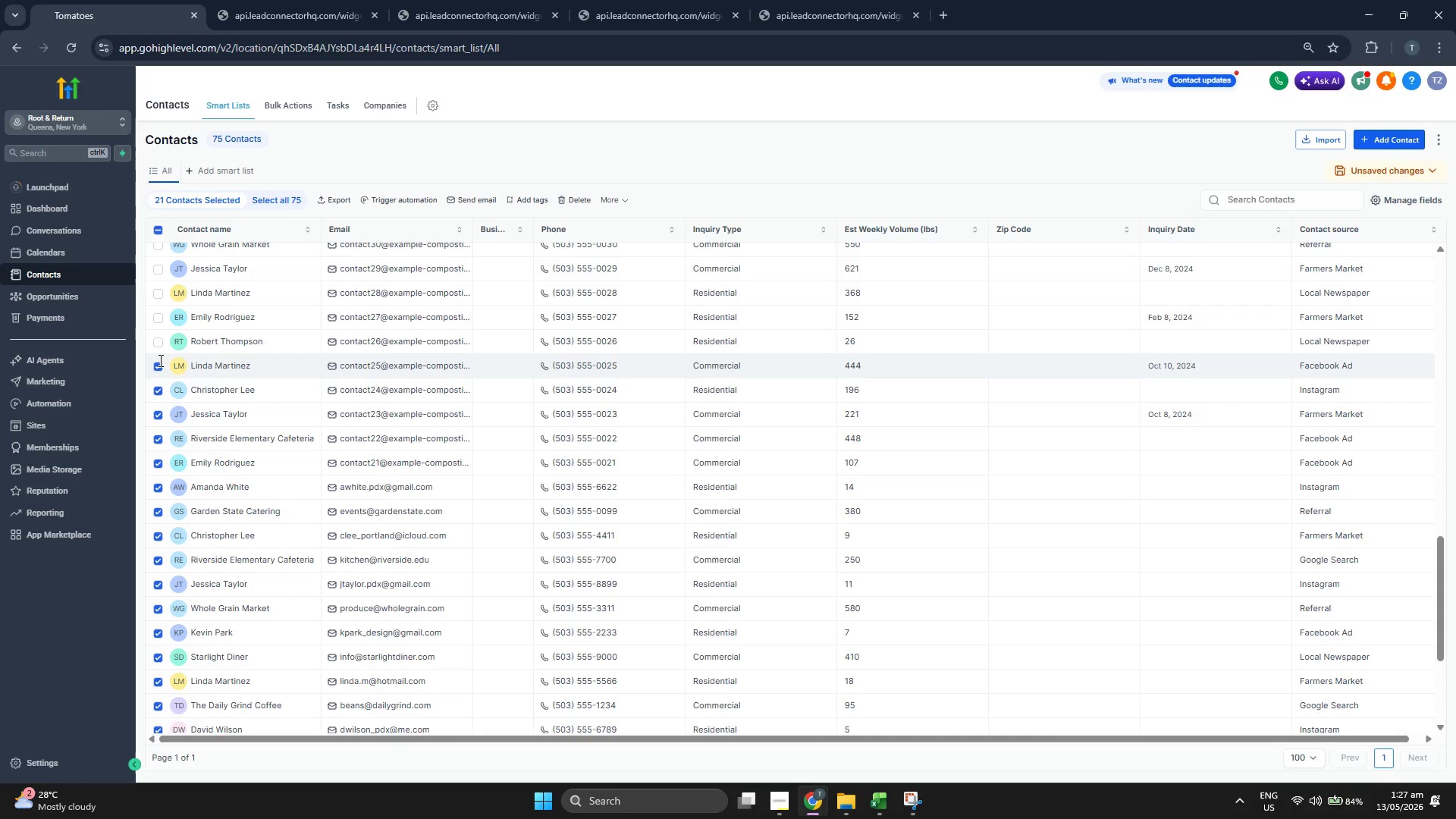 
left_click([156, 340])
 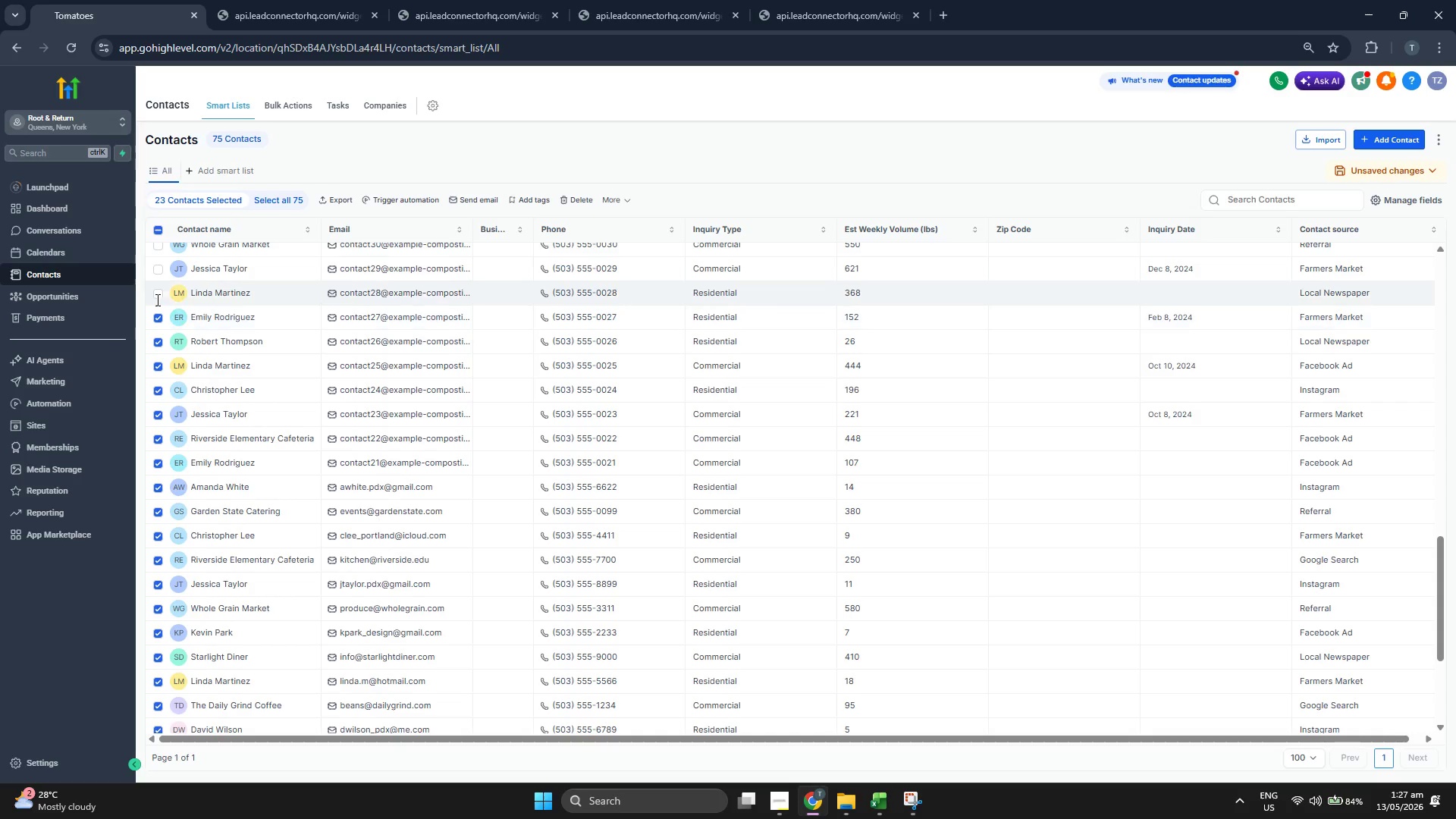 
triple_click([156, 290])
 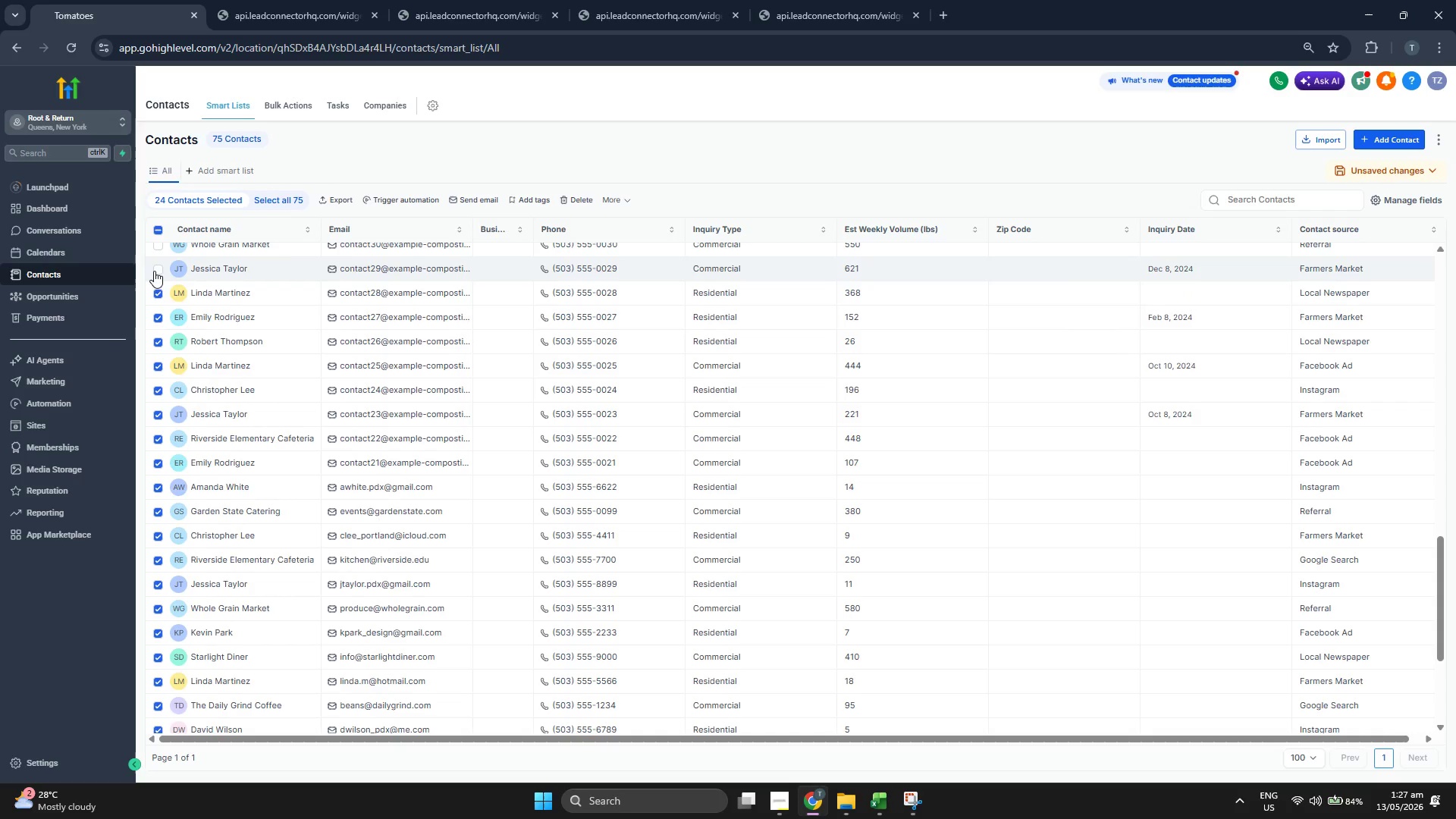 
triple_click([154, 269])
 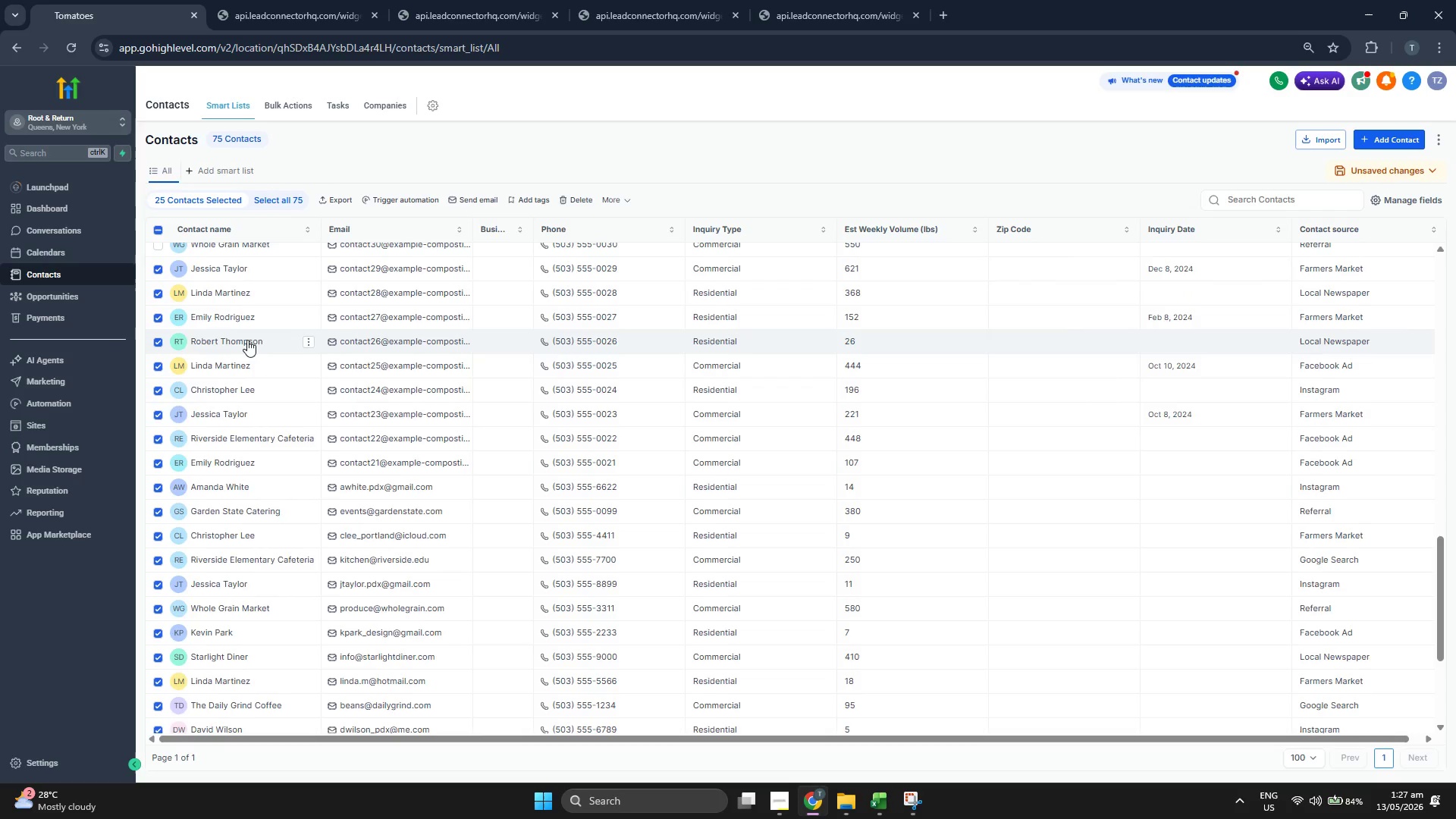 
scroll: coordinate [243, 364], scroll_direction: up, amount: 4.0
 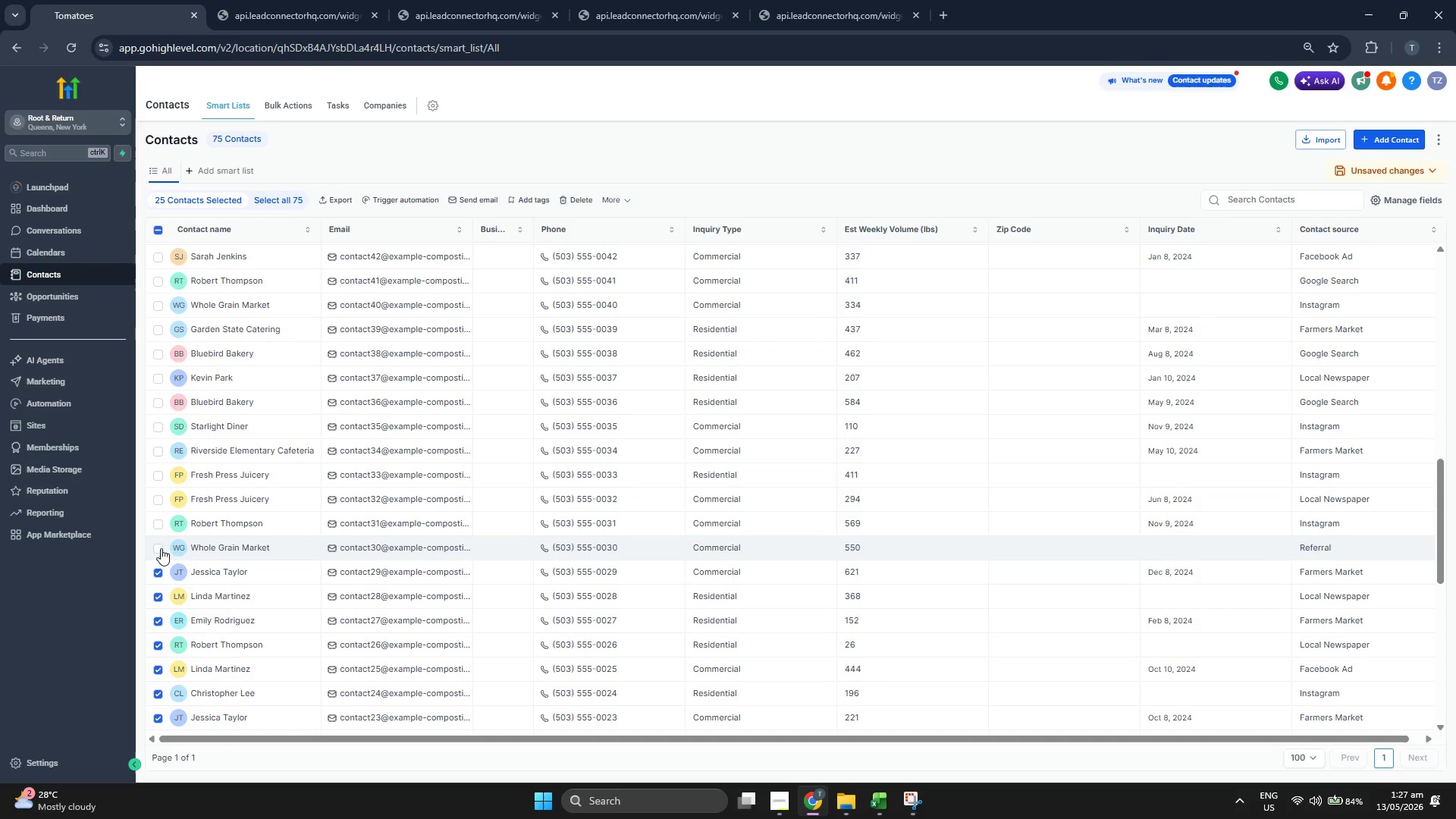 
left_click([155, 548])
 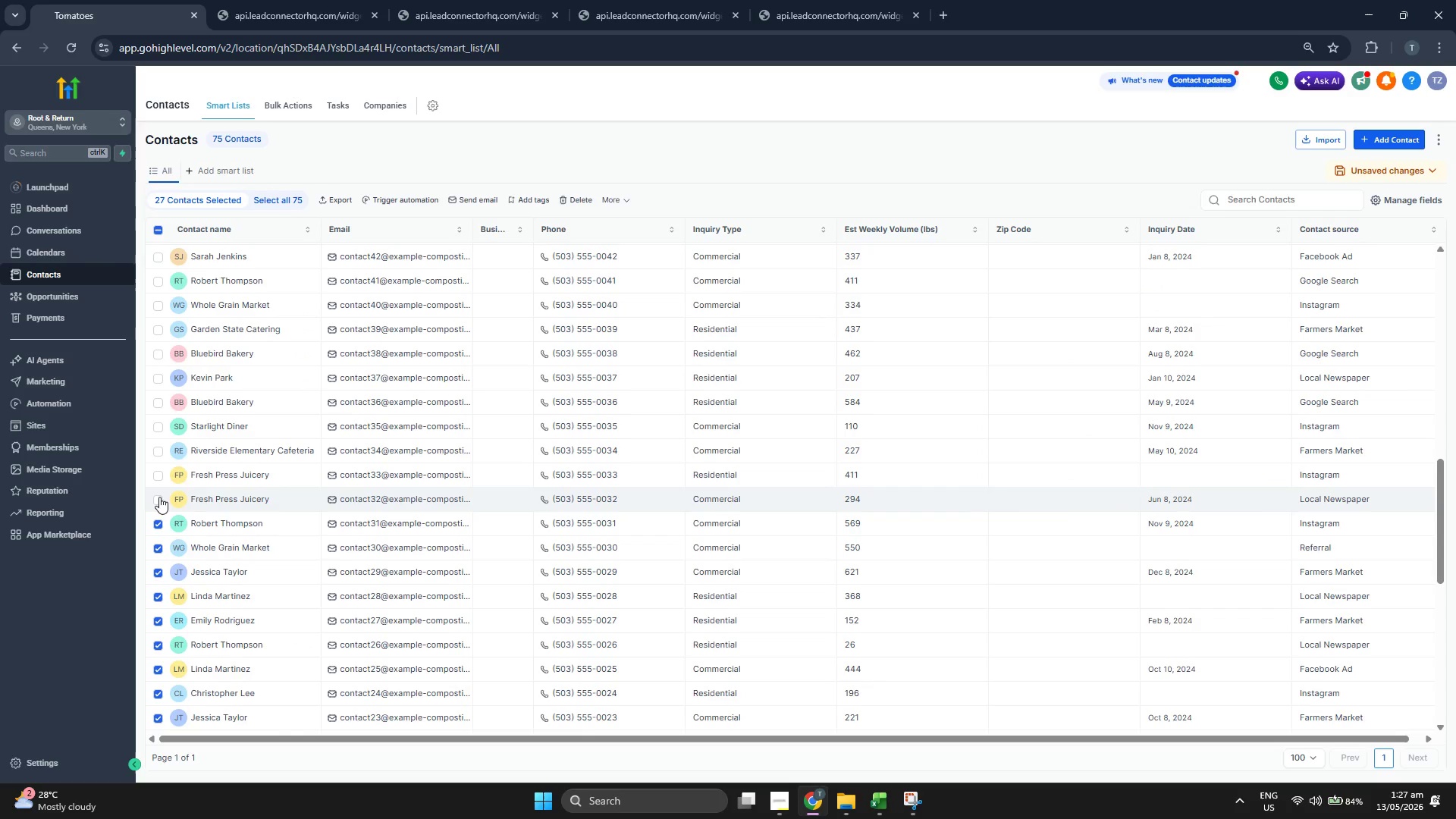 
triple_click([158, 493])
 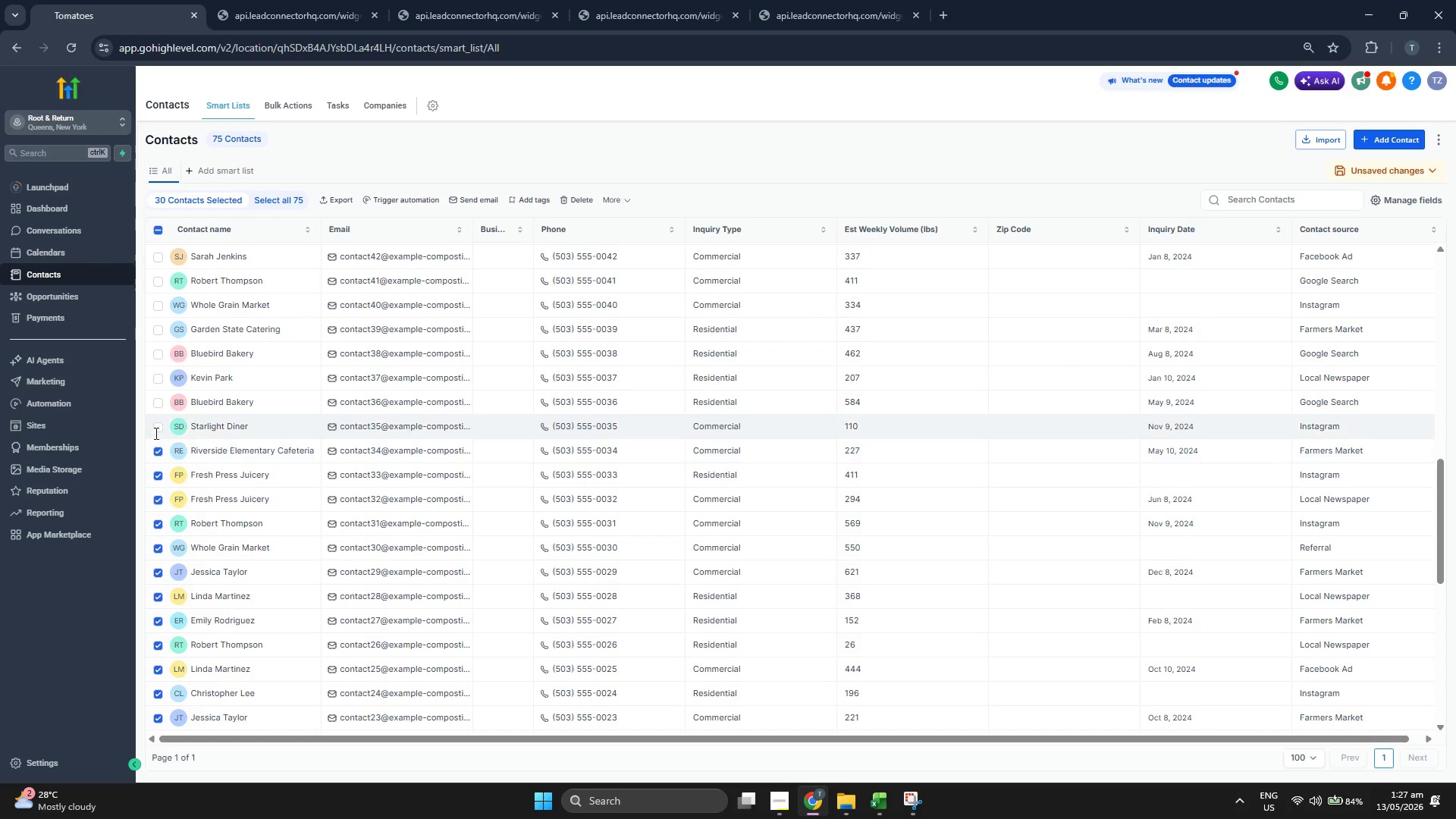 
triple_click([154, 418])
 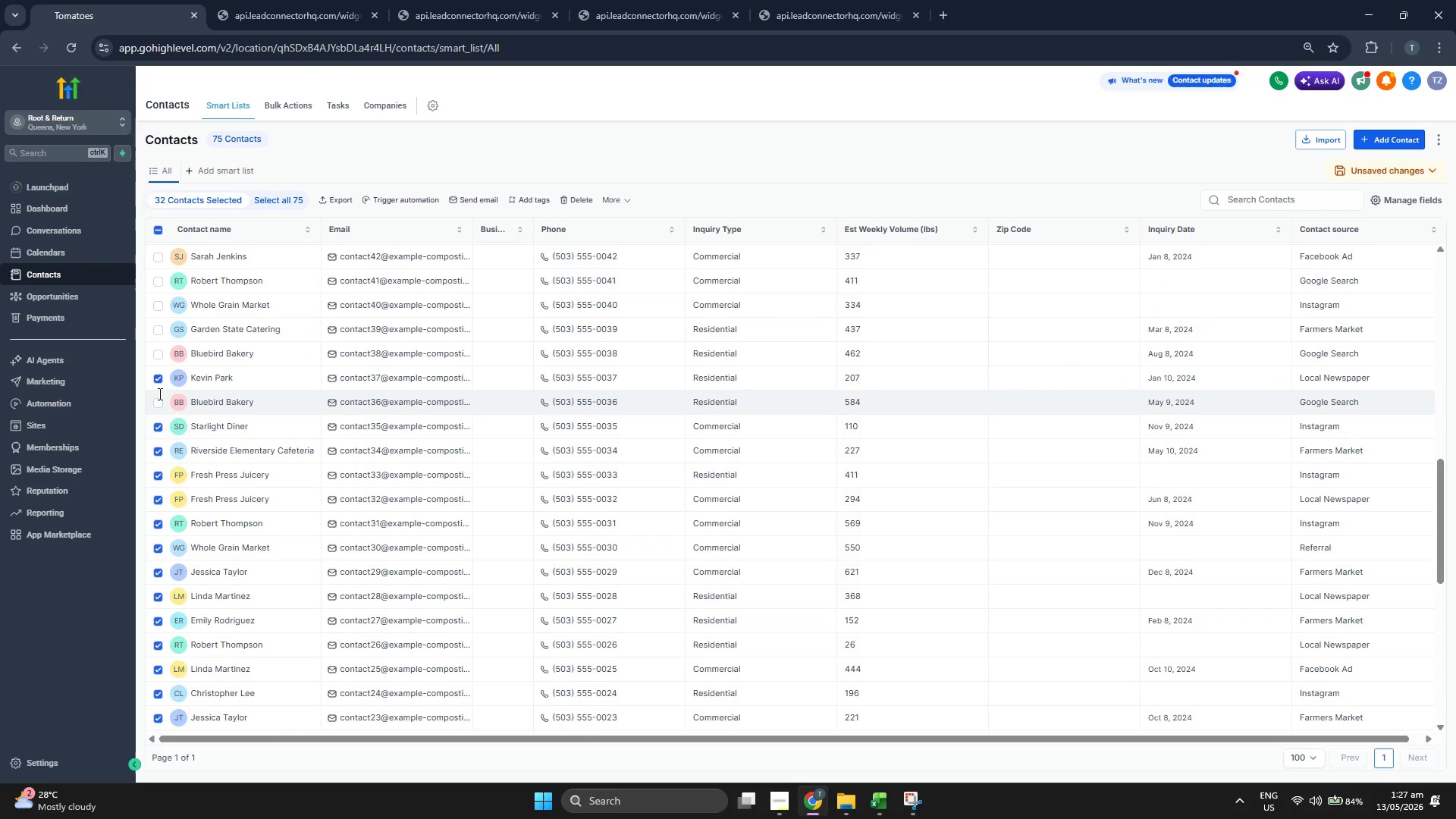 
left_click([153, 397])
 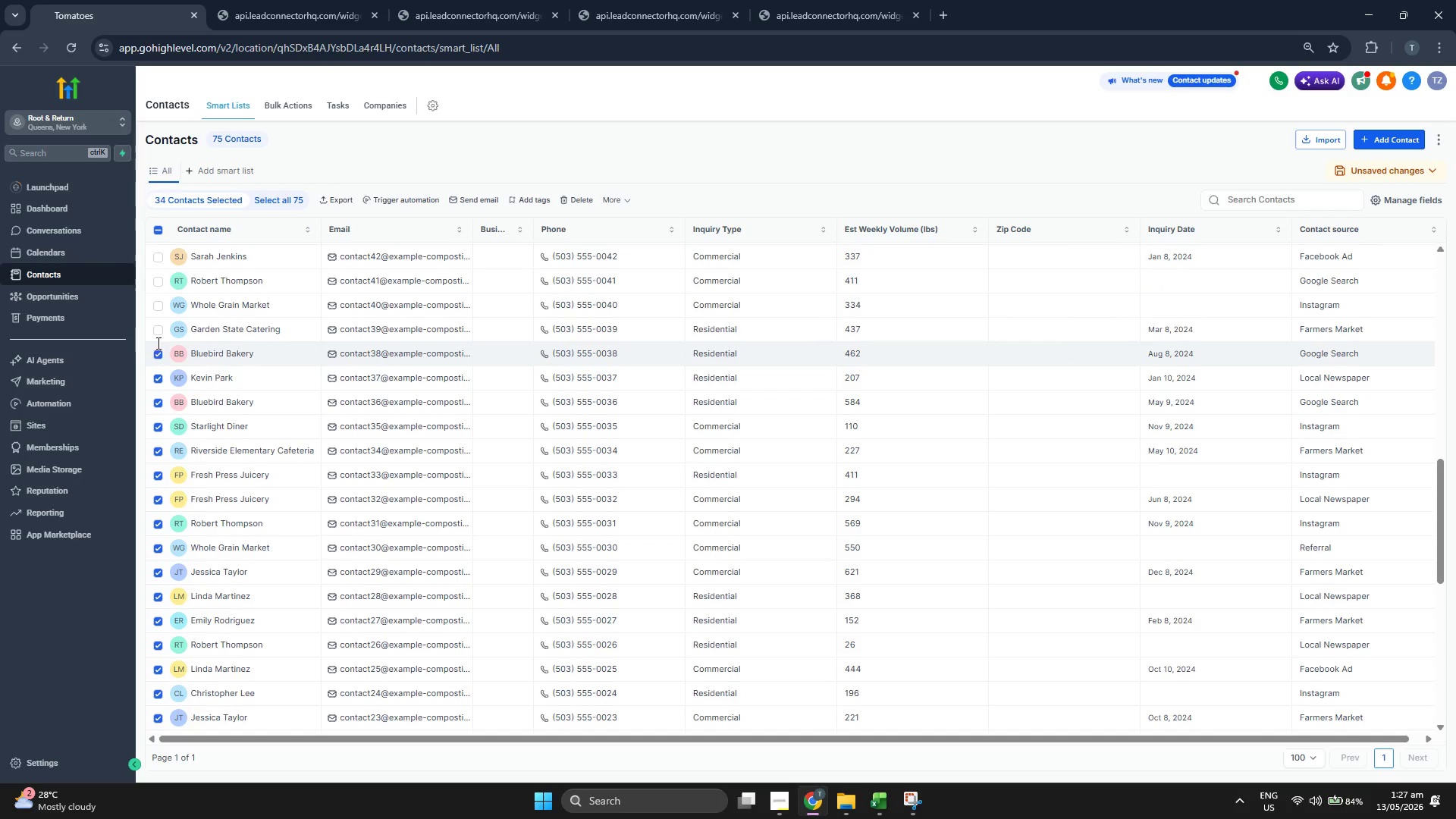 
triple_click([156, 322])
 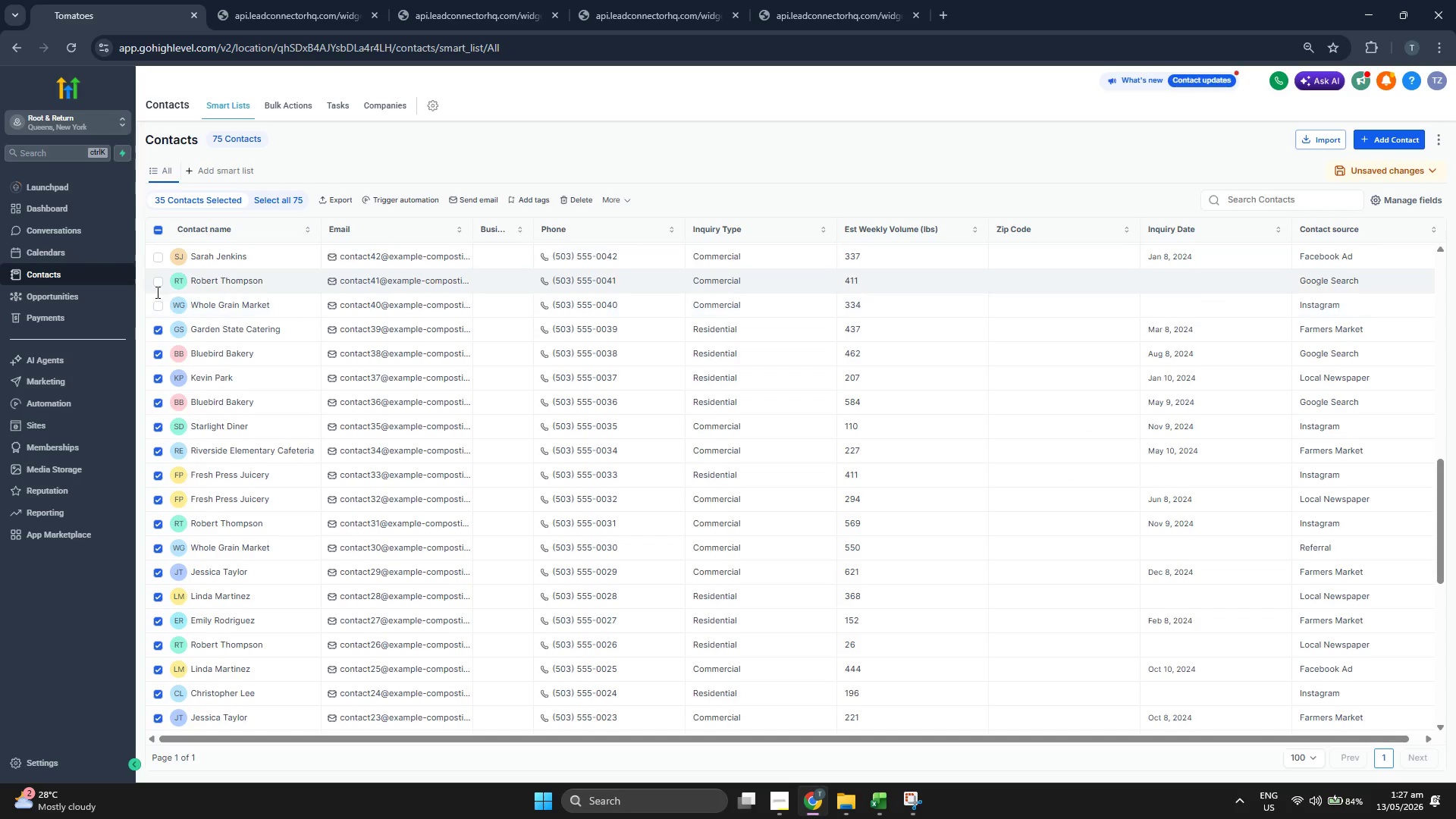 
triple_click([156, 292])
 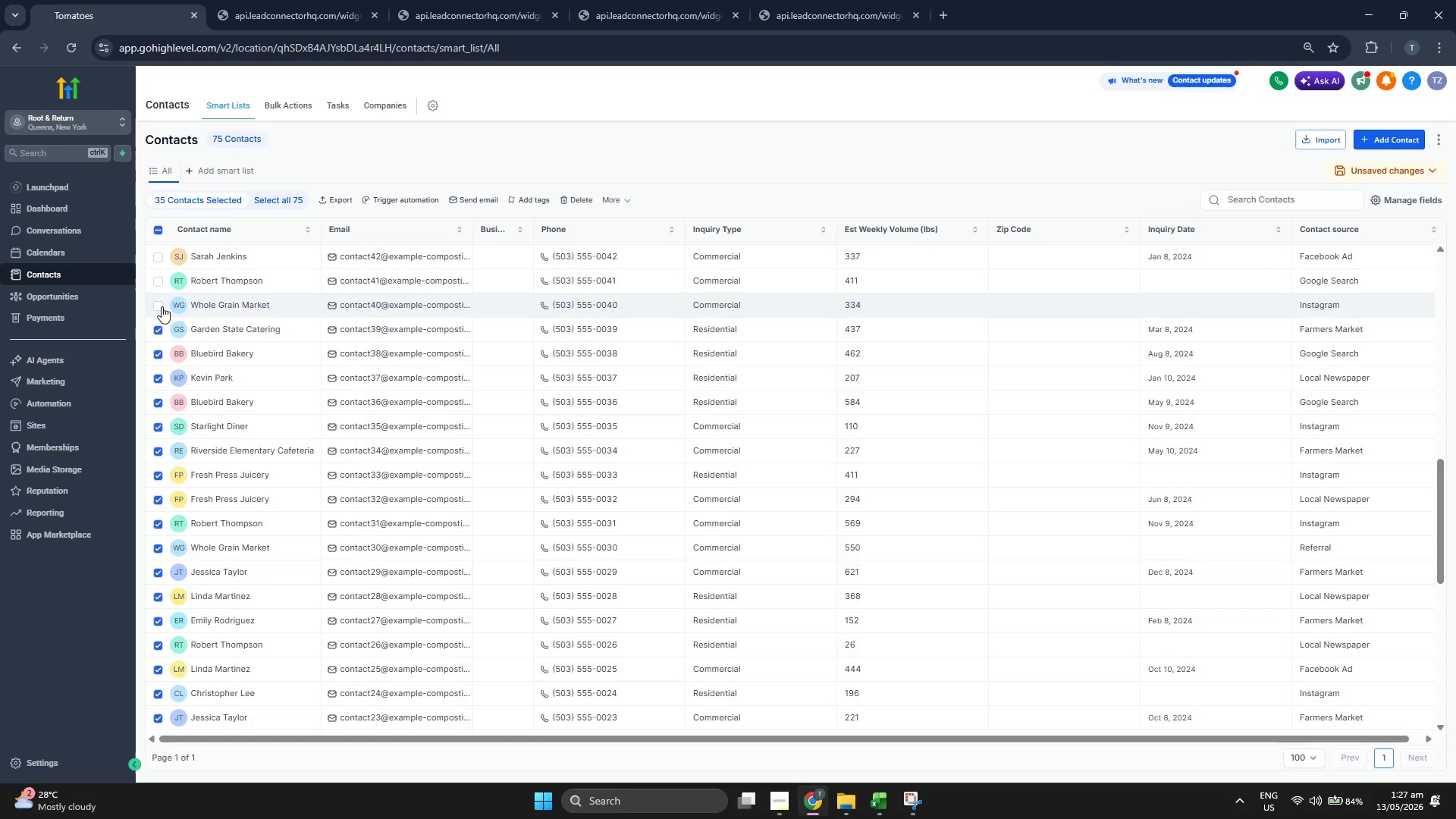 
left_click([159, 306])
 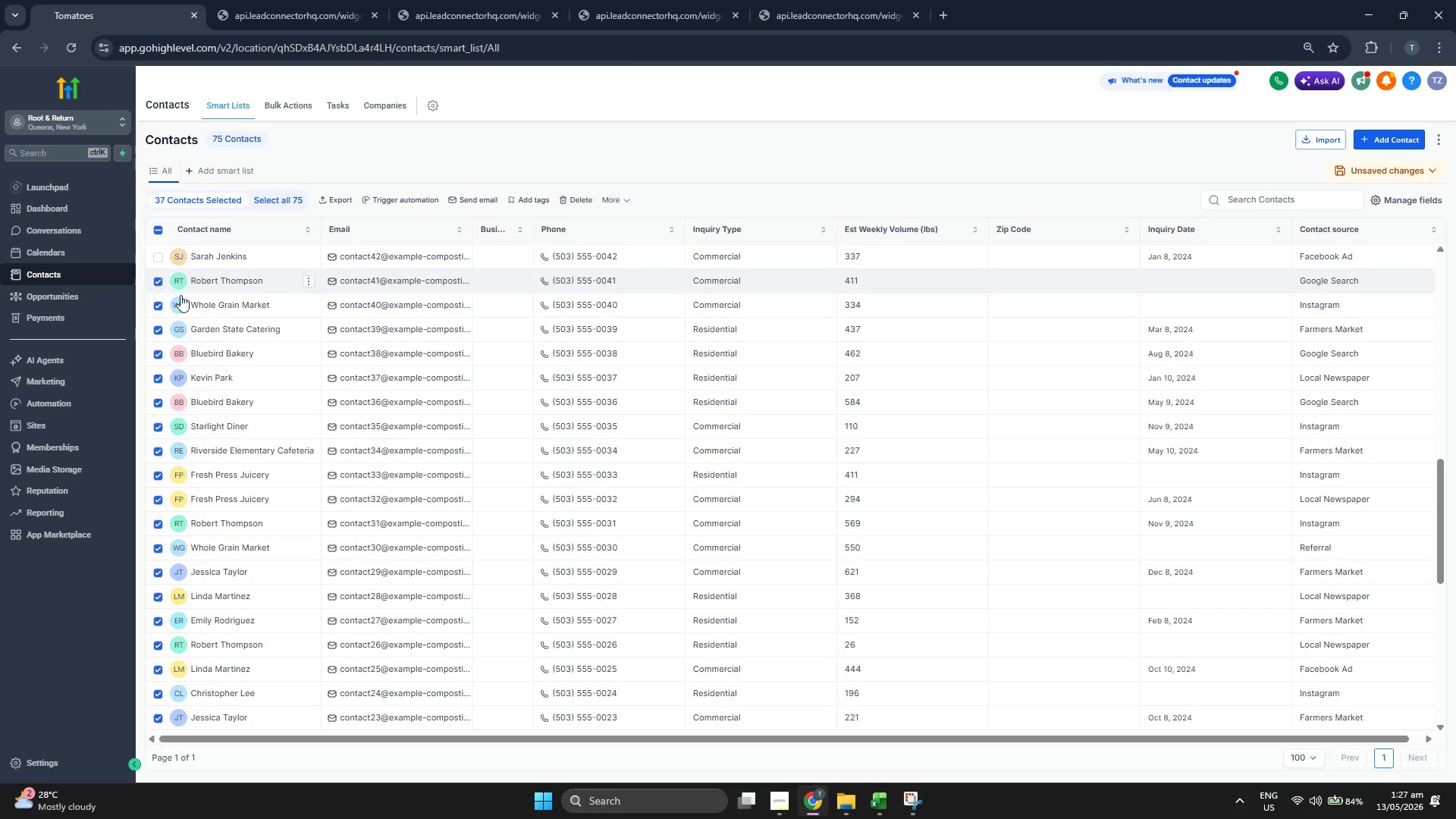 
scroll: coordinate [186, 306], scroll_direction: up, amount: 4.0
 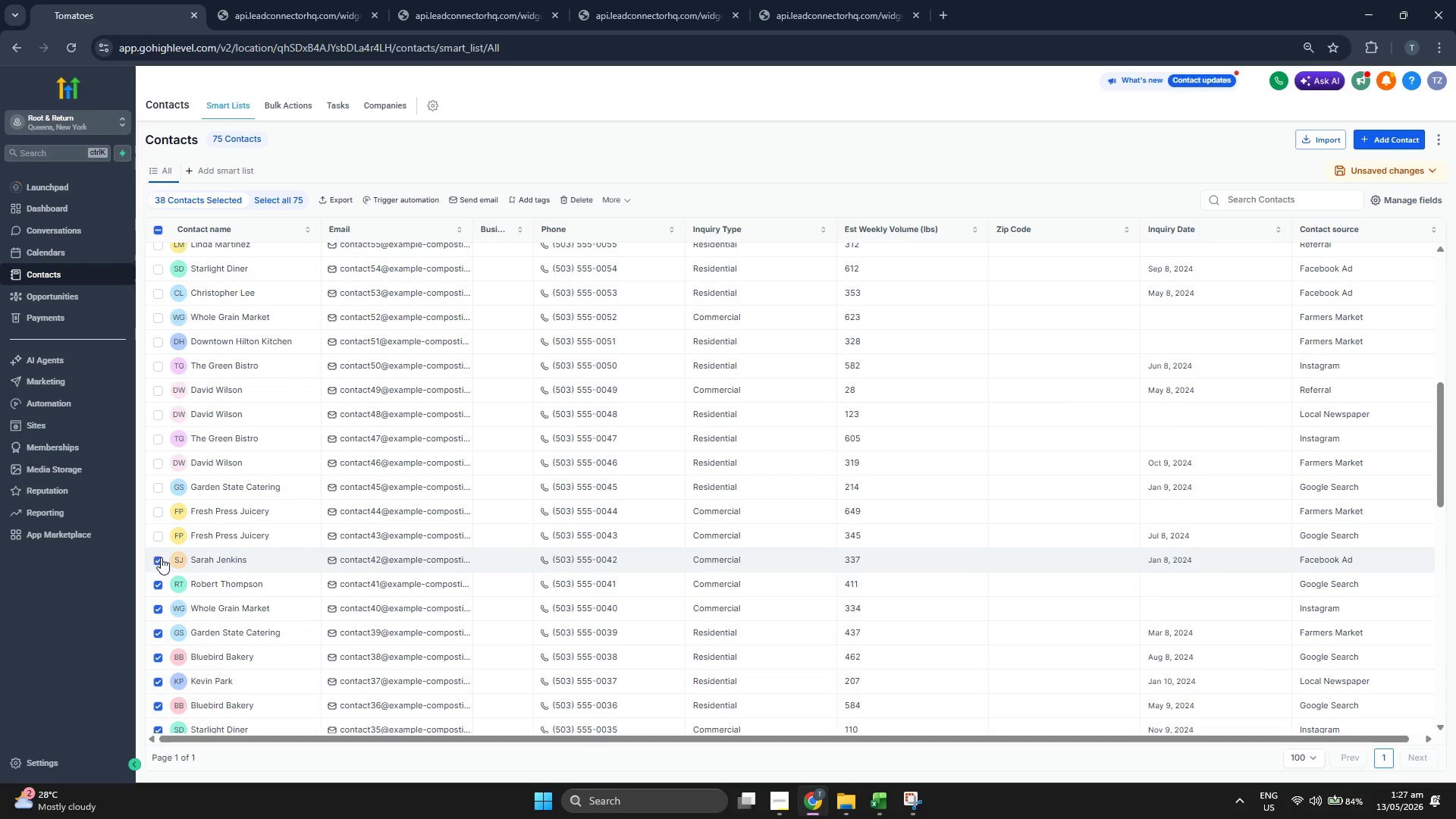 
double_click([158, 541])
 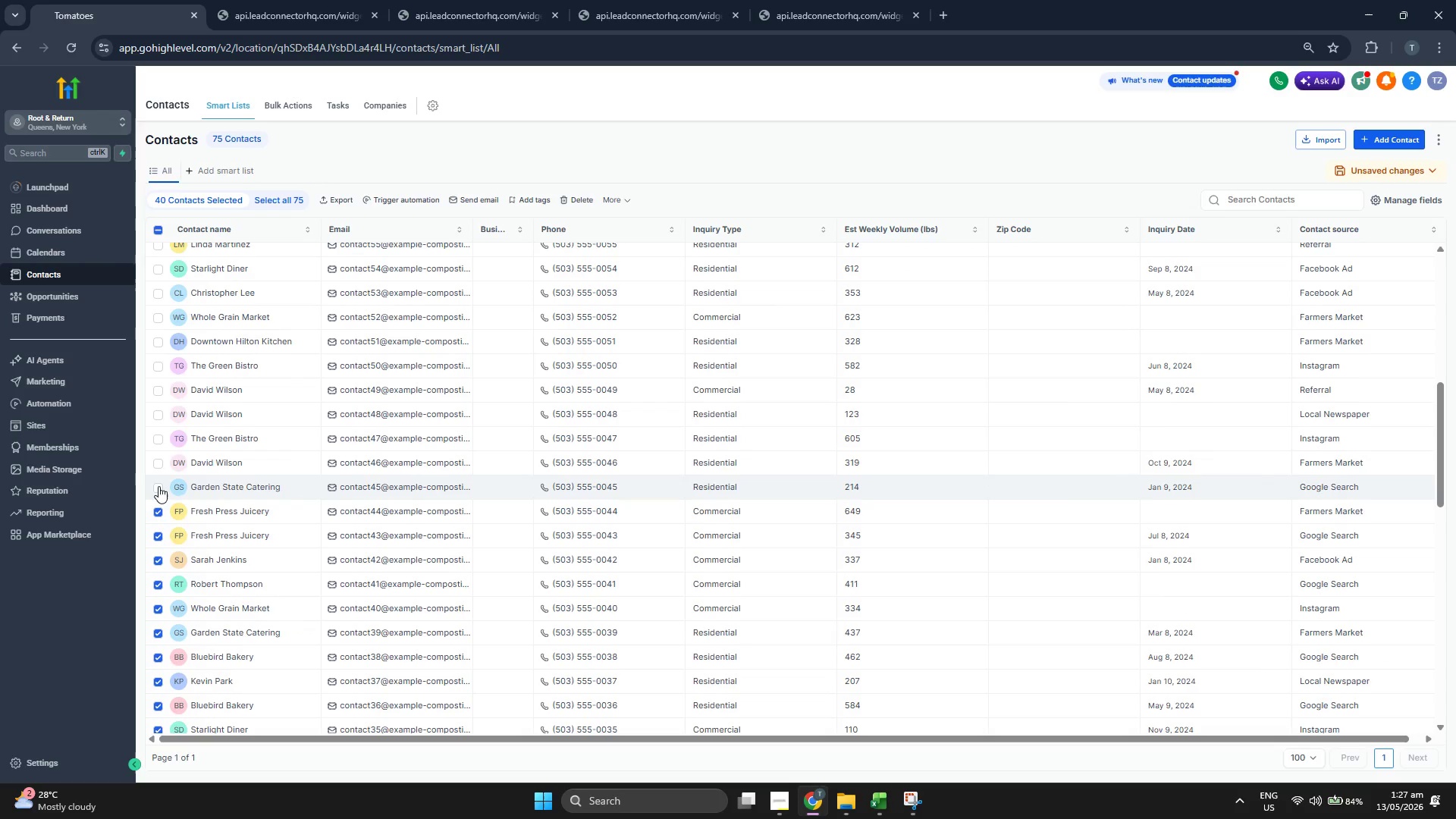 
triple_click([158, 459])
 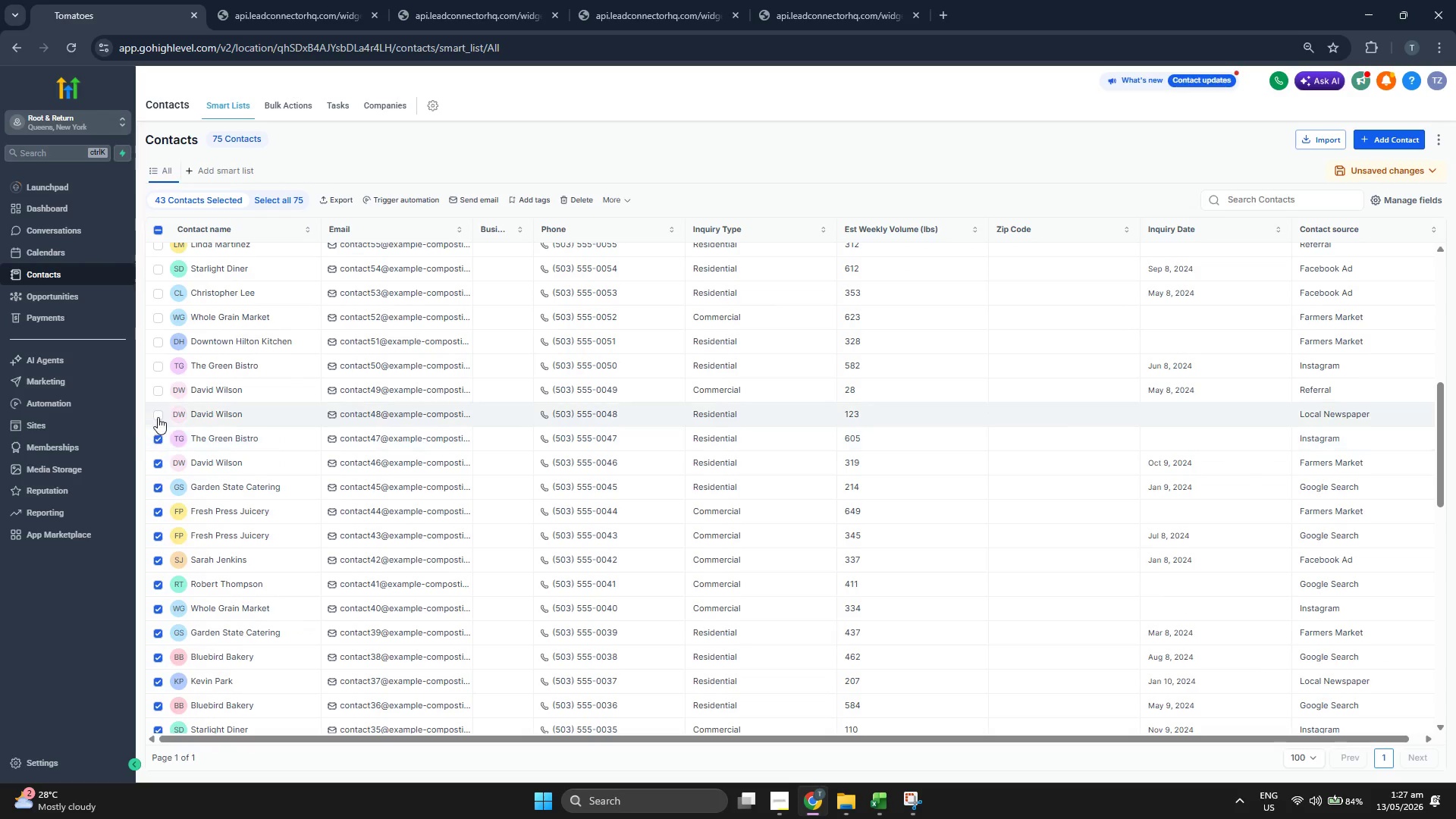 
triple_click([158, 410])
 